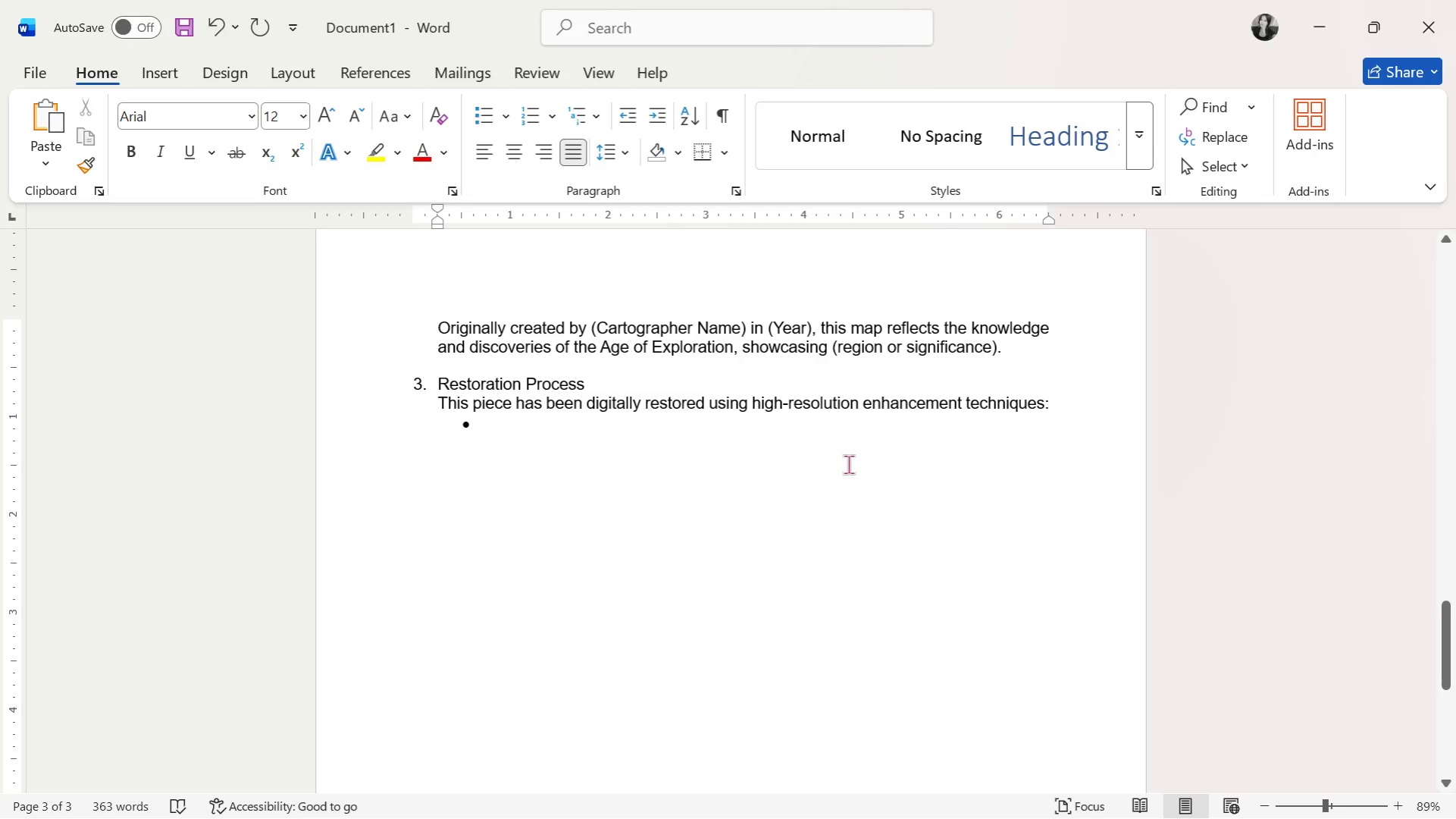 
wait(10.2)
 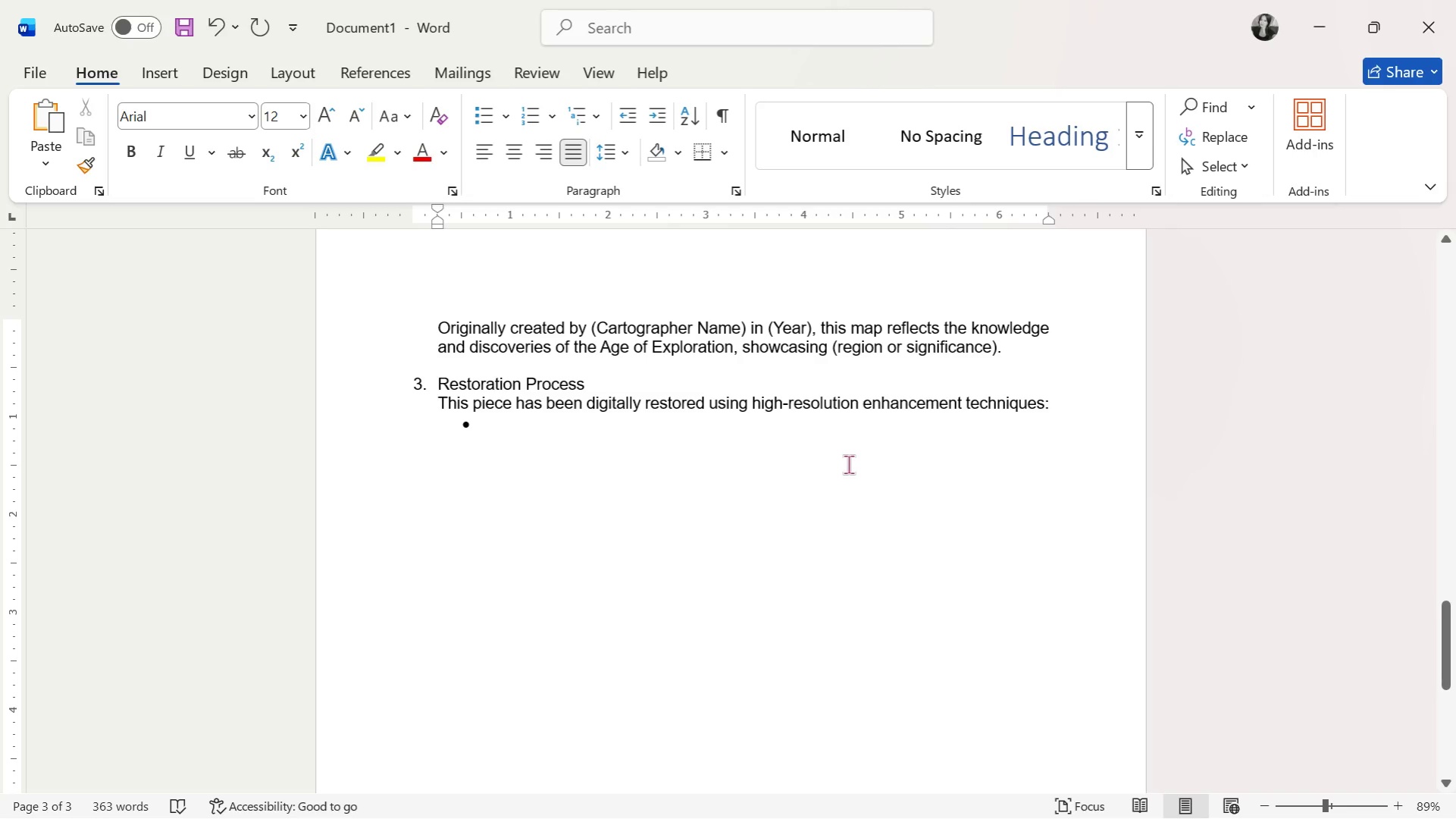 
type(Color)
 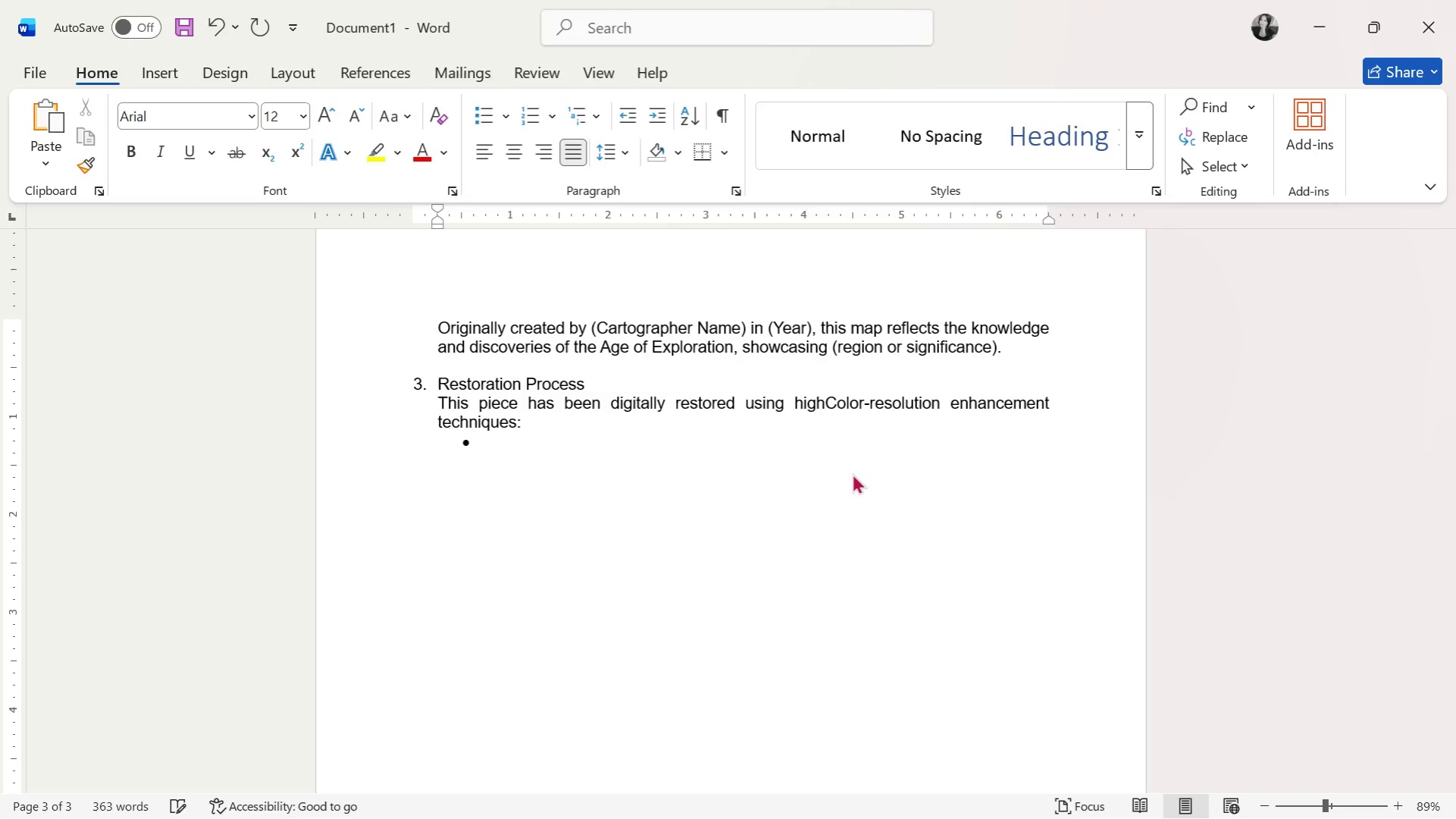 
key(Control+ControlLeft)
 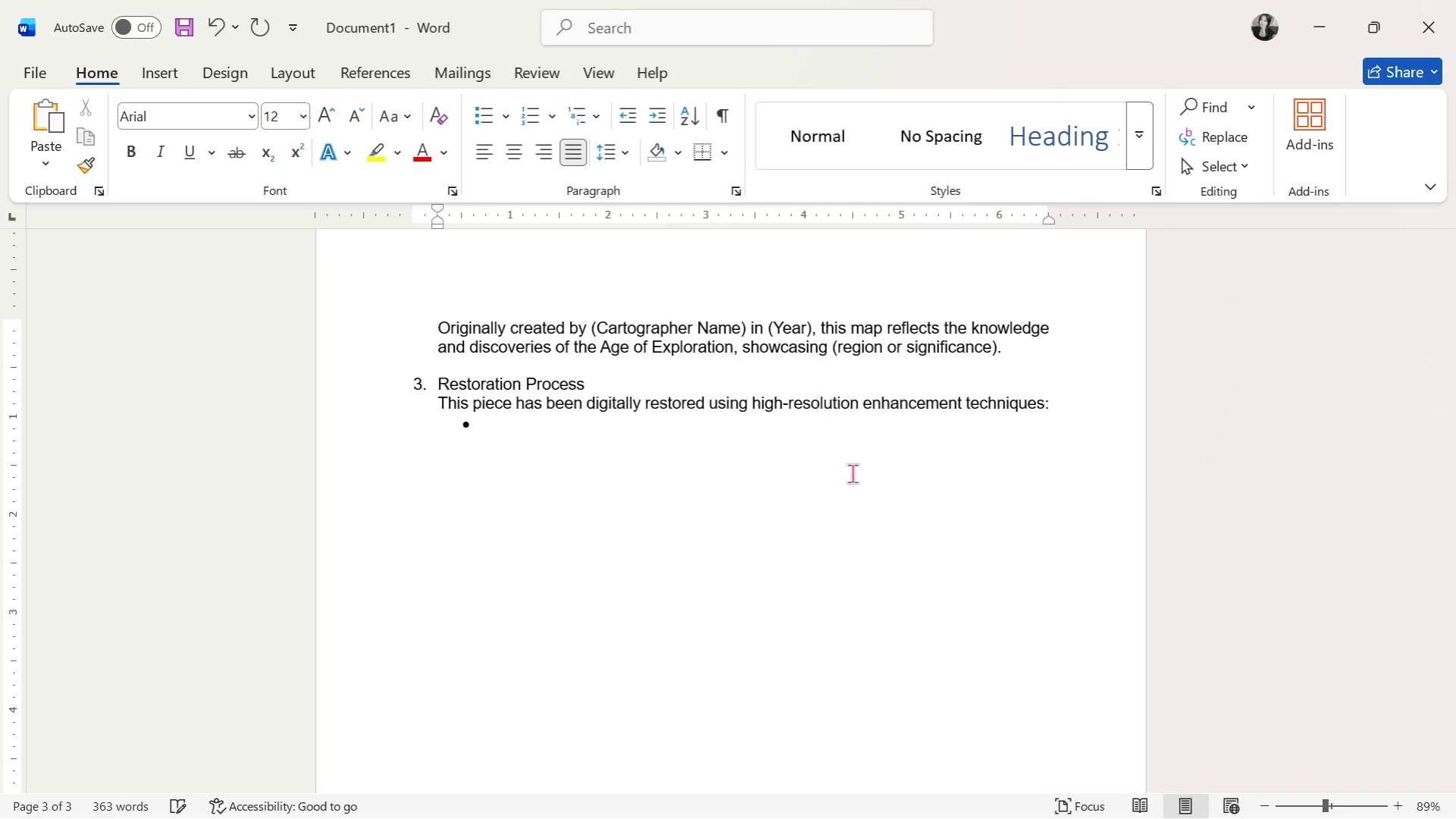 
key(Control+Z)
 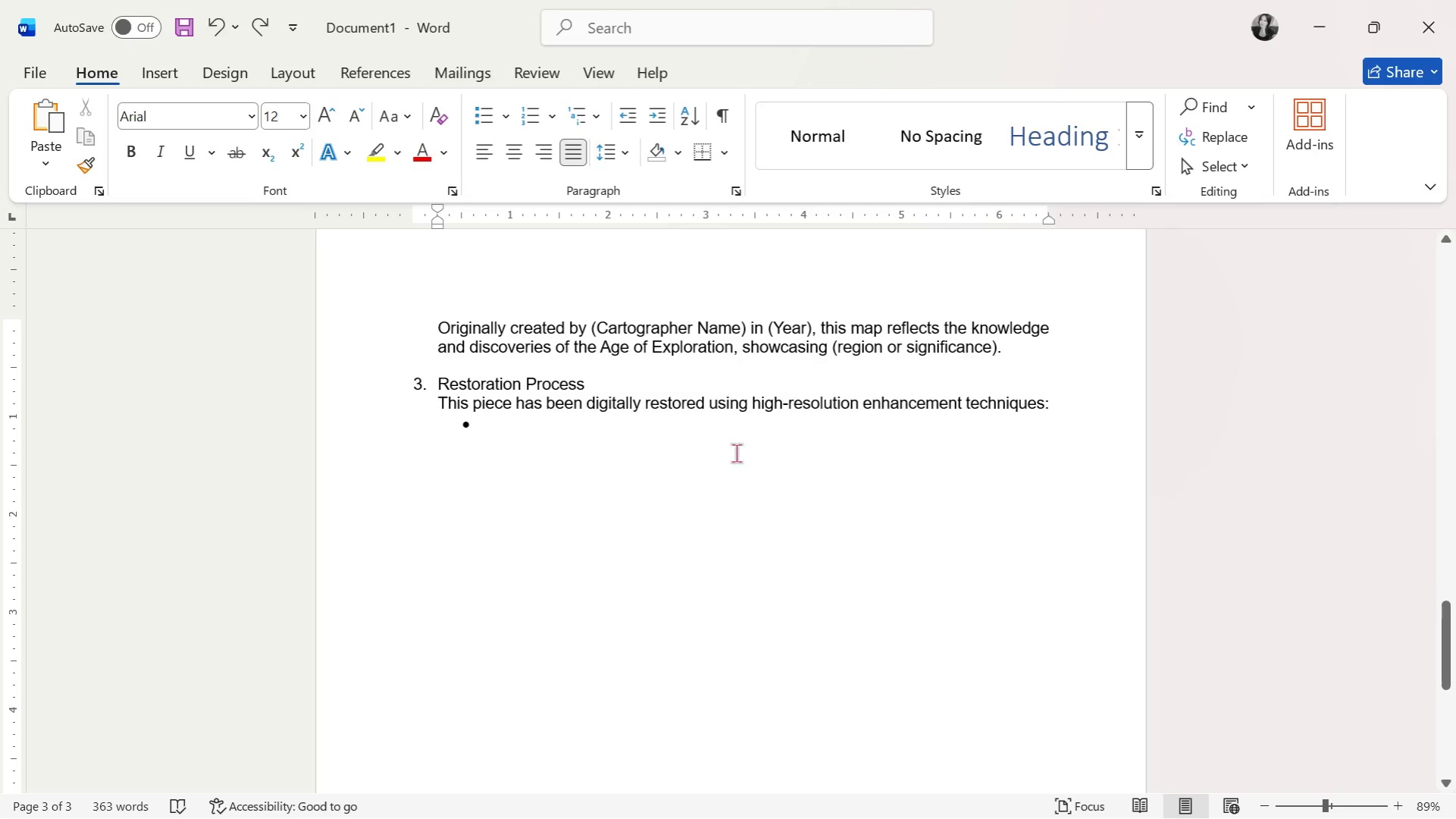 
left_click([724, 452])
 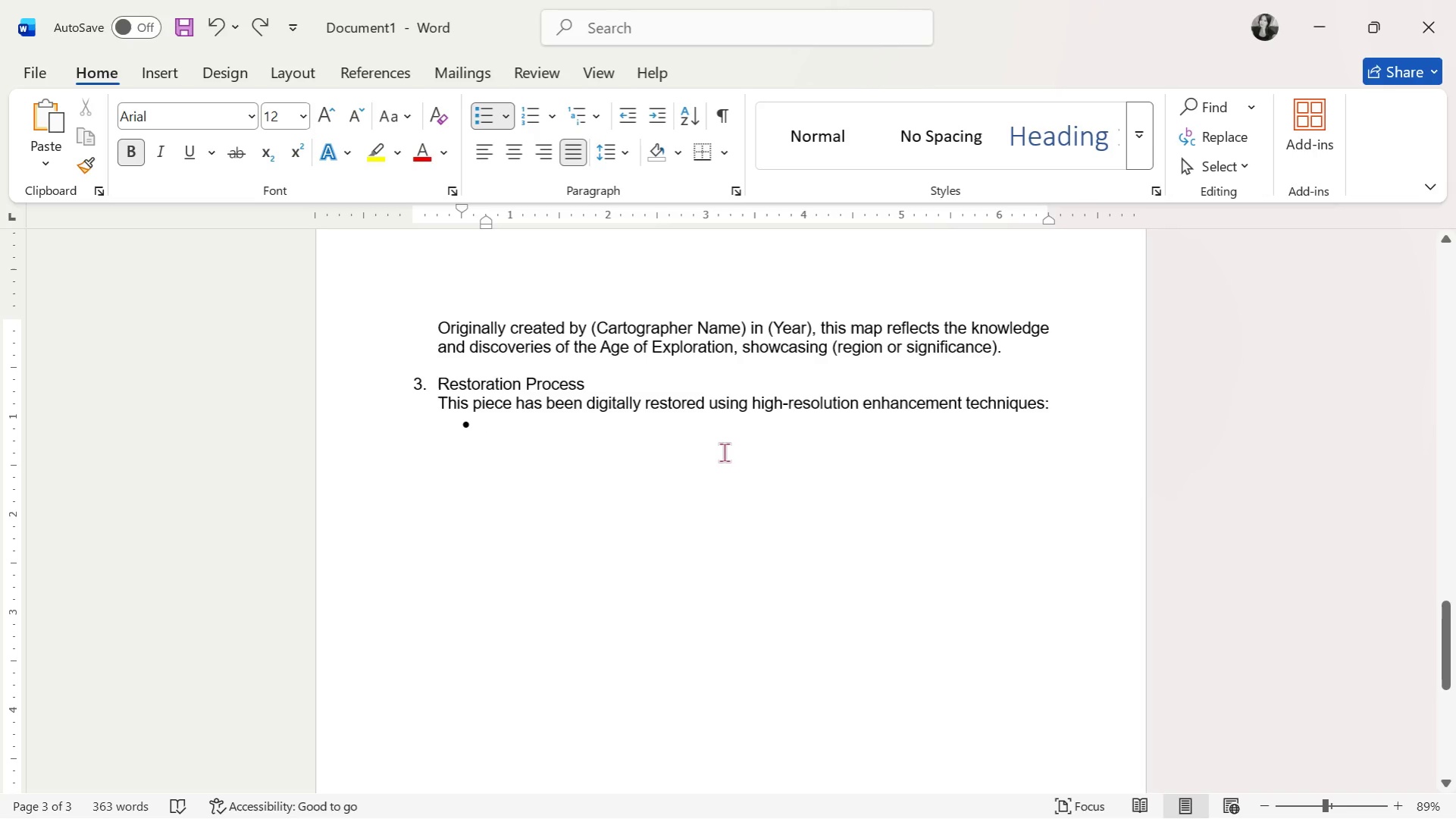 
type(Color)
key(Backspace)
key(Backspace)
key(Backspace)
key(Backspace)
key(Backspace)
 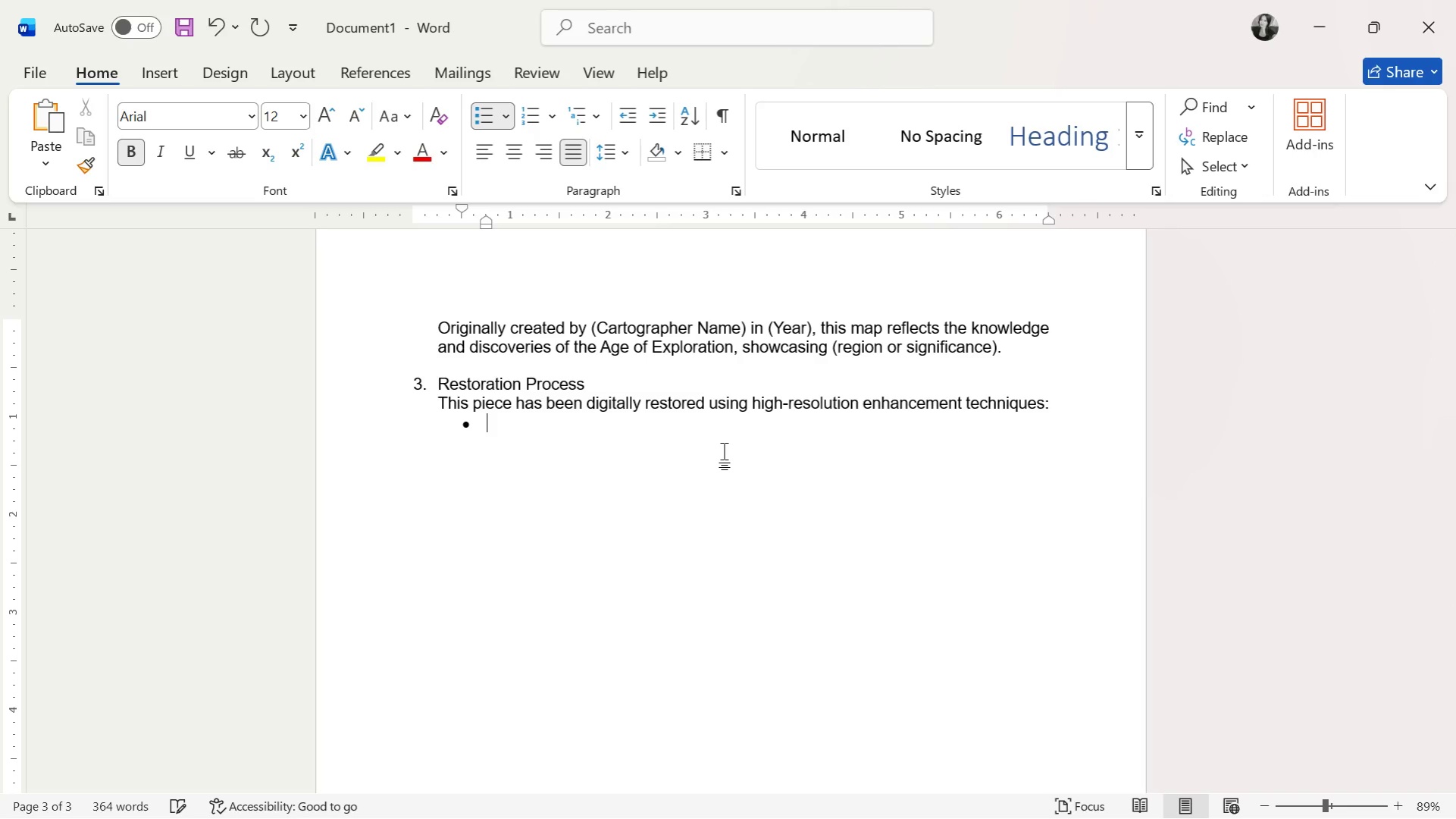 
key(Control+B)
 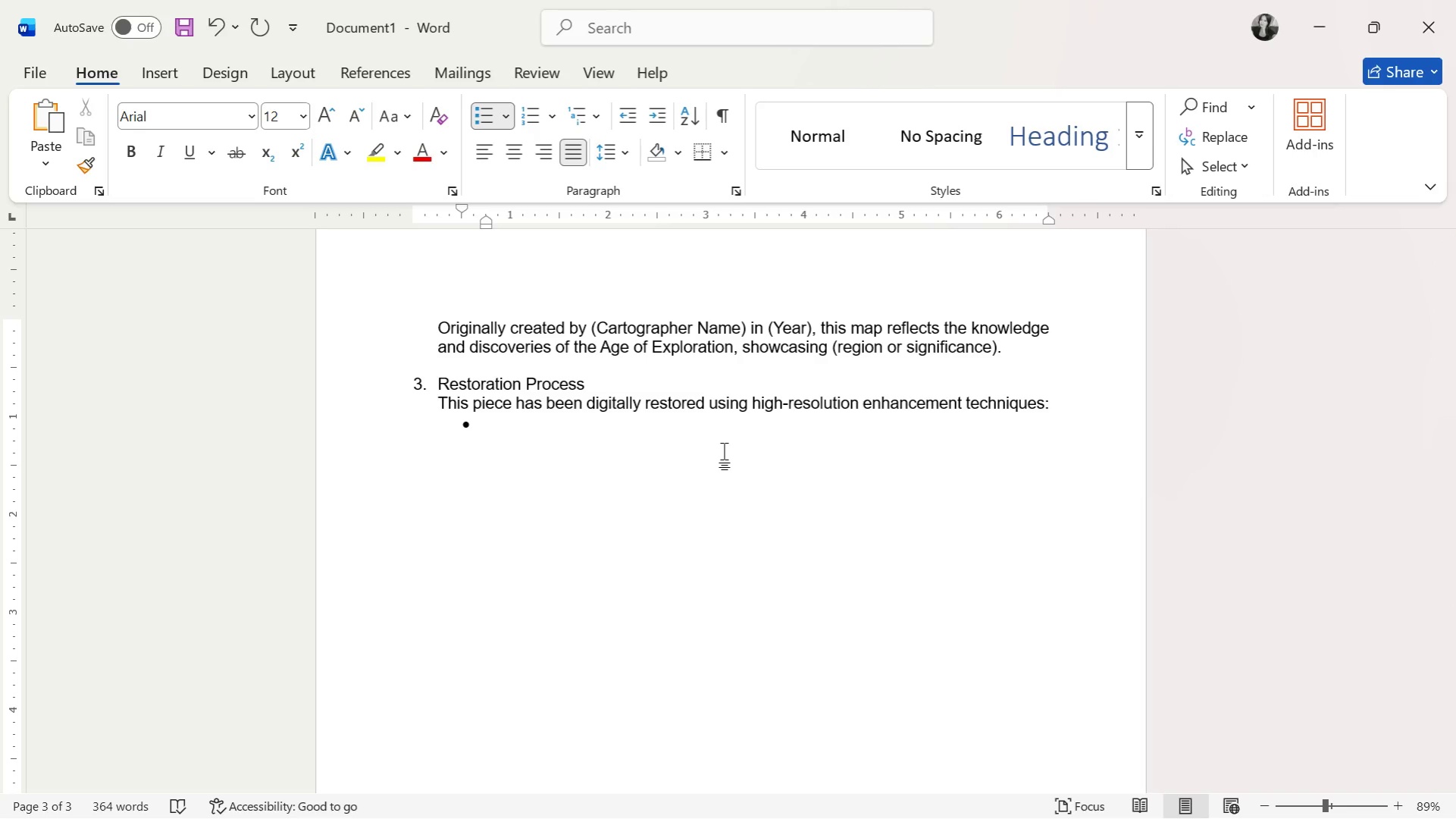 
type(Color)
 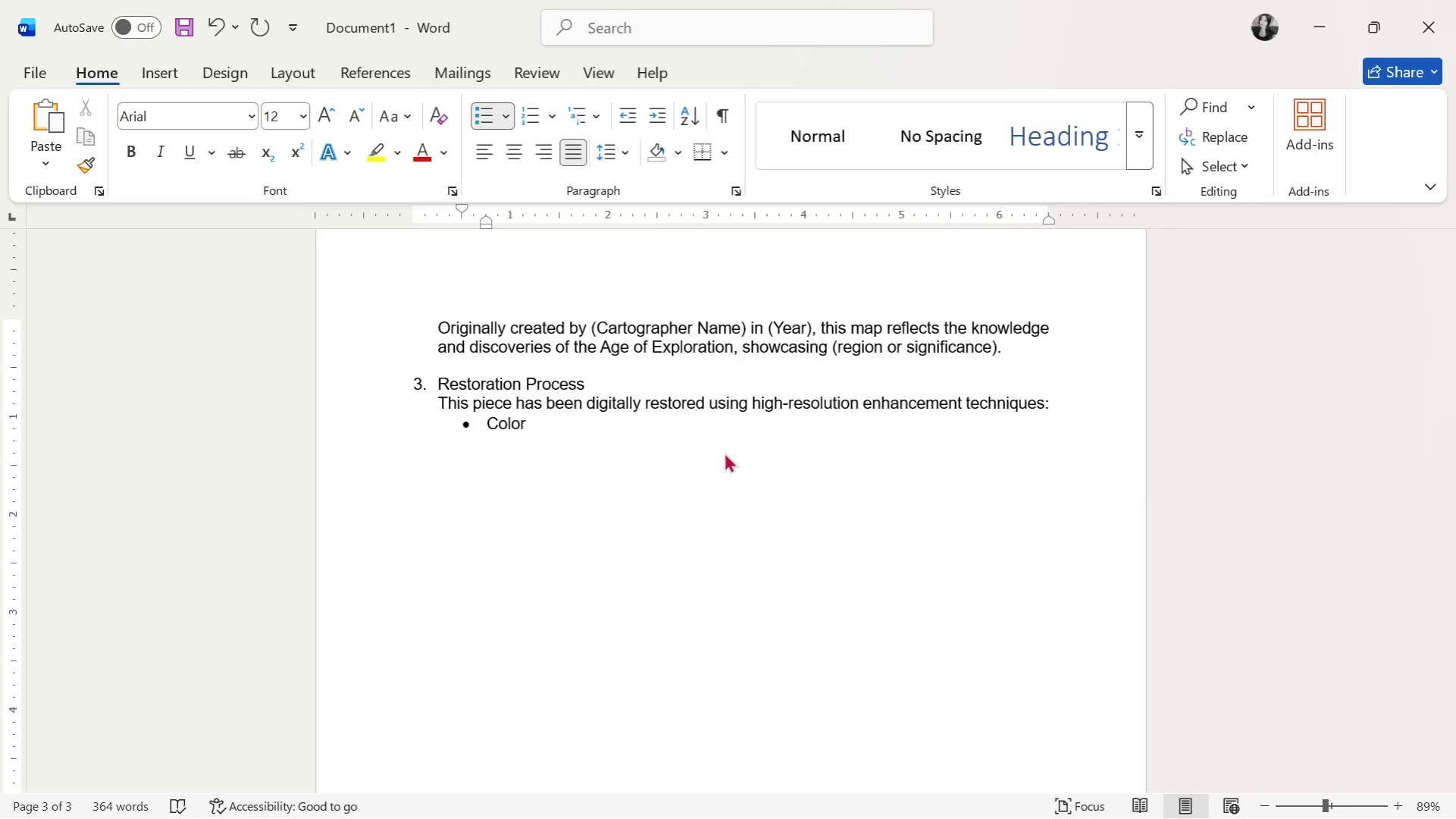 
type( correction)
 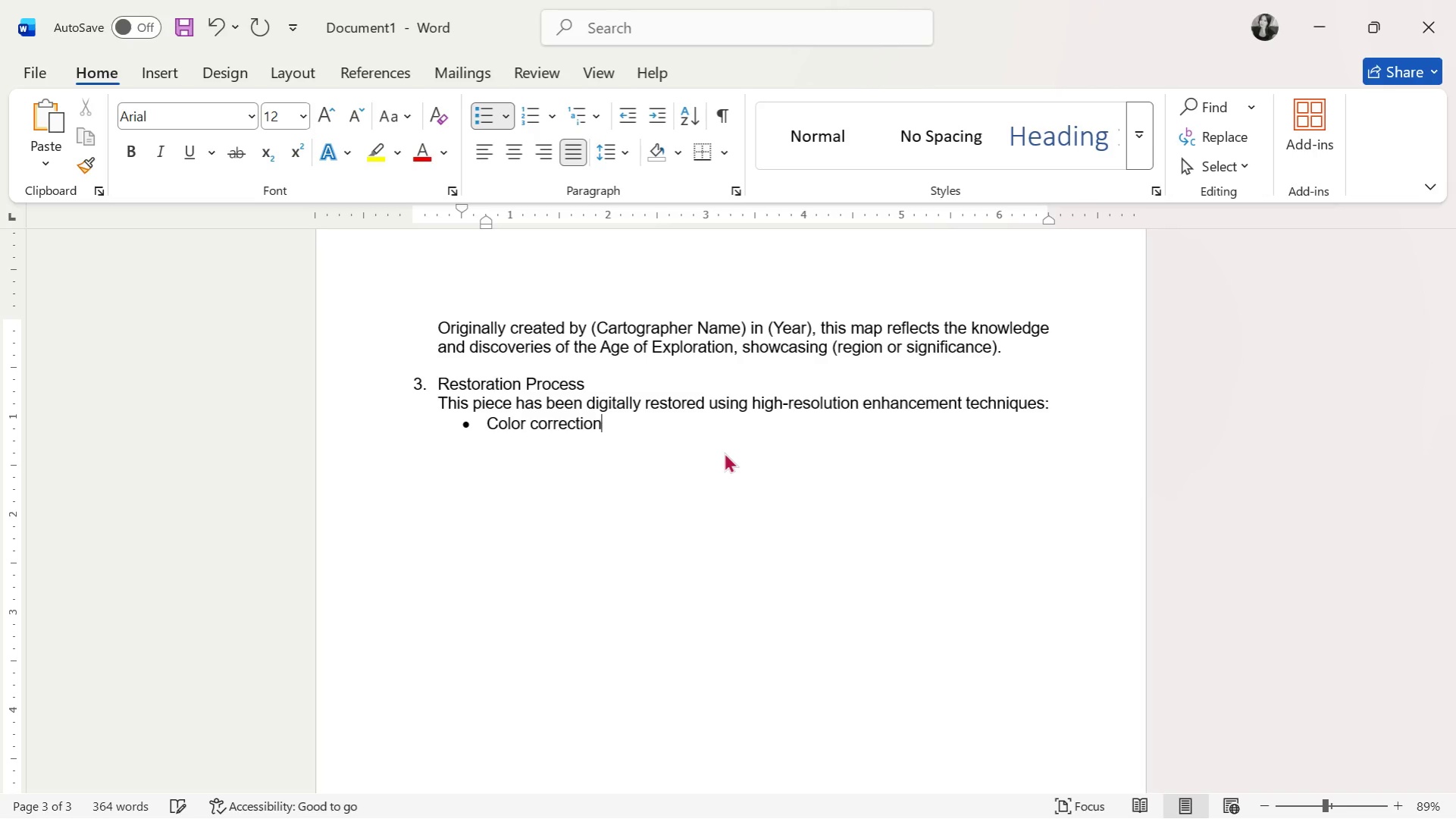 
key(Enter)
 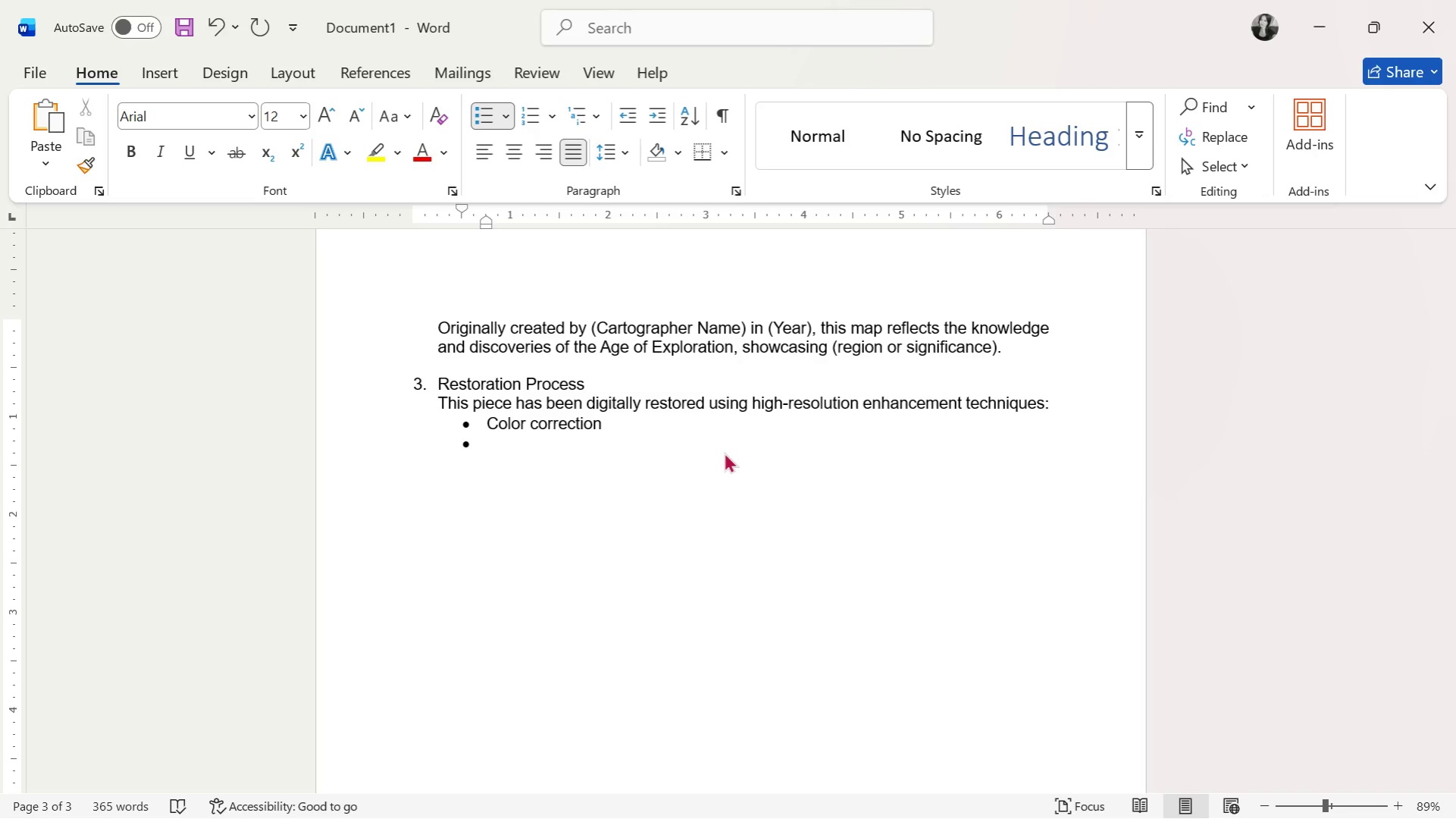 
type(Detail sharpening)
 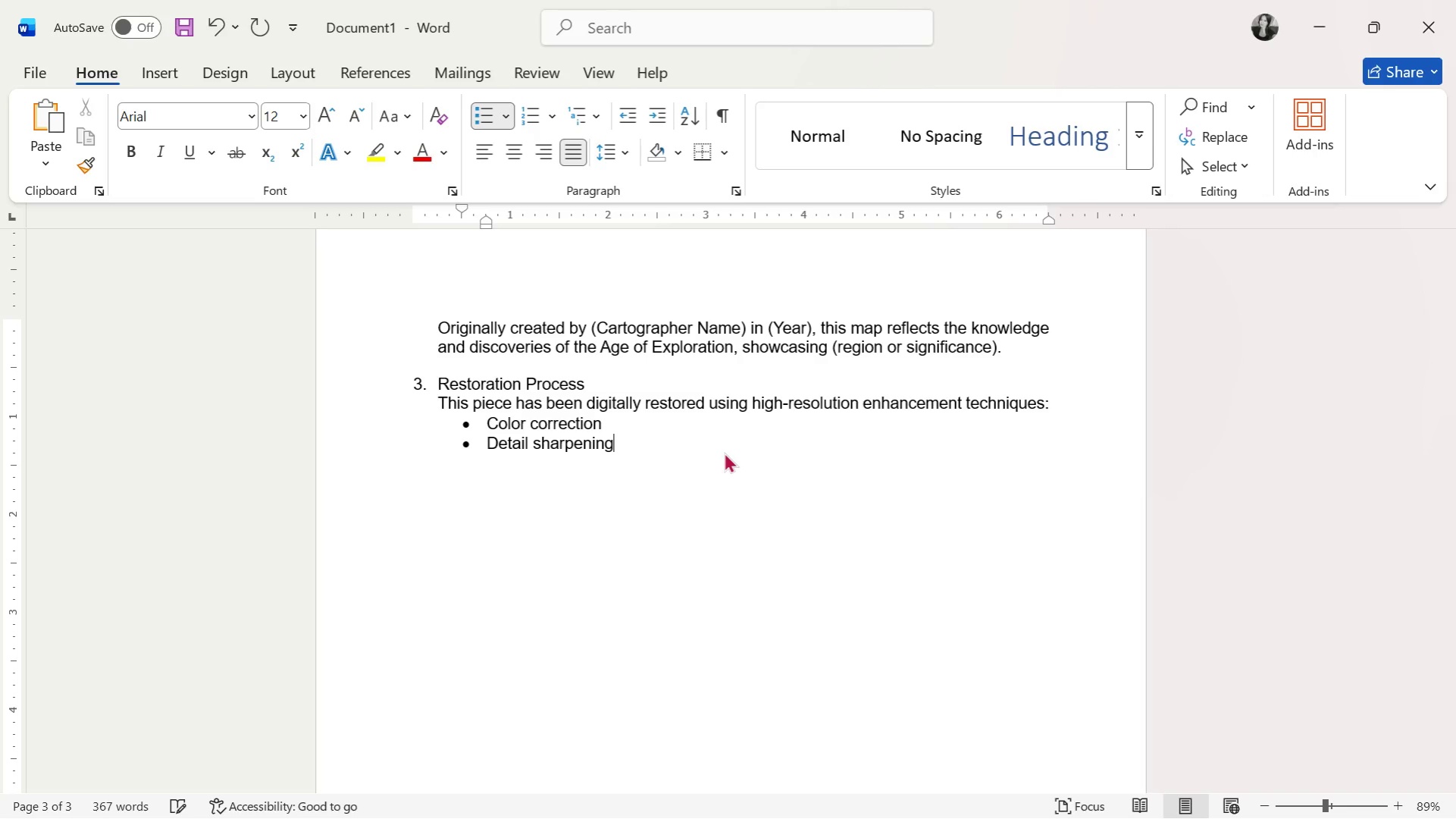 
key(Enter)
 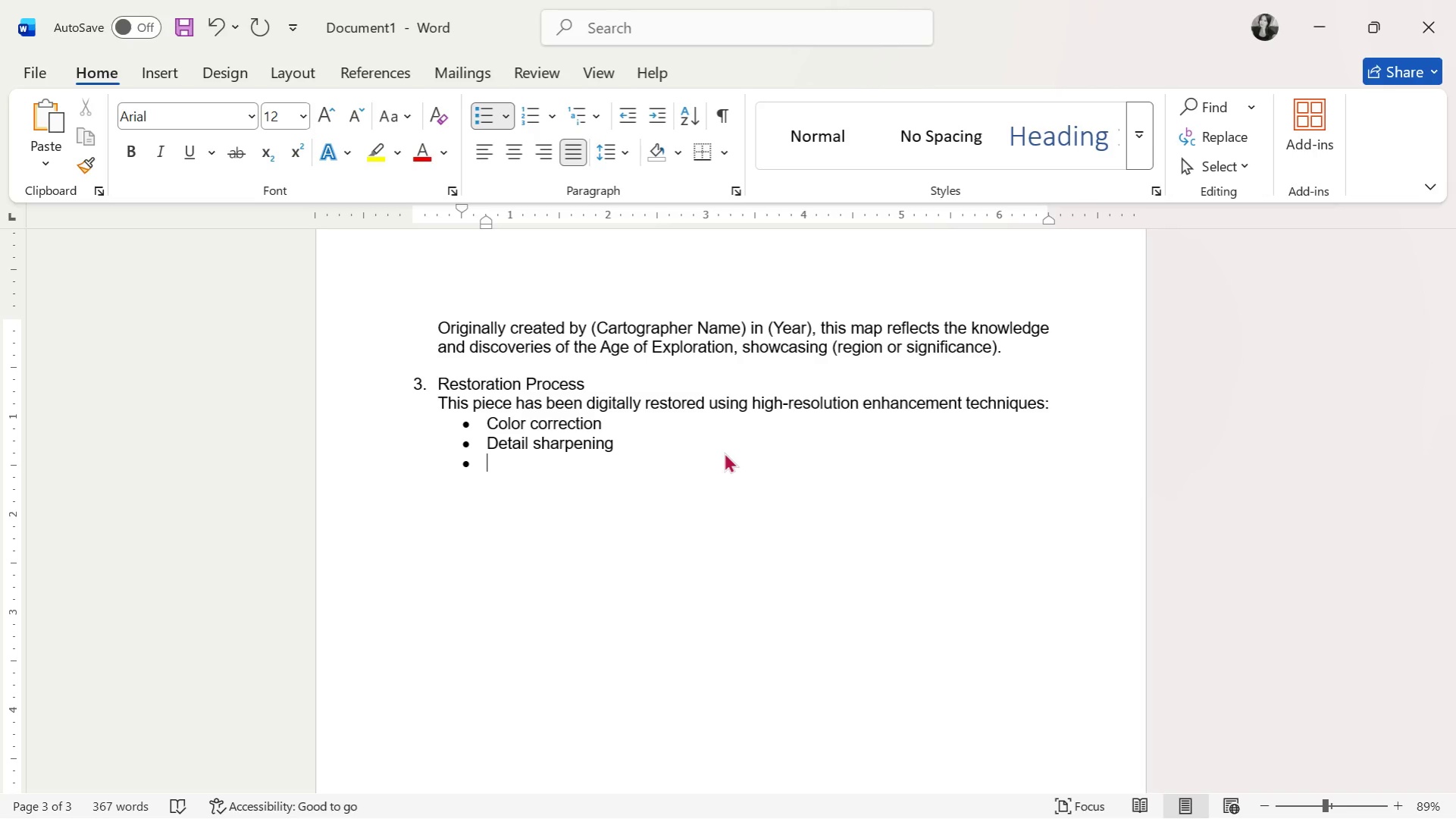 
type(Texture preservation)
 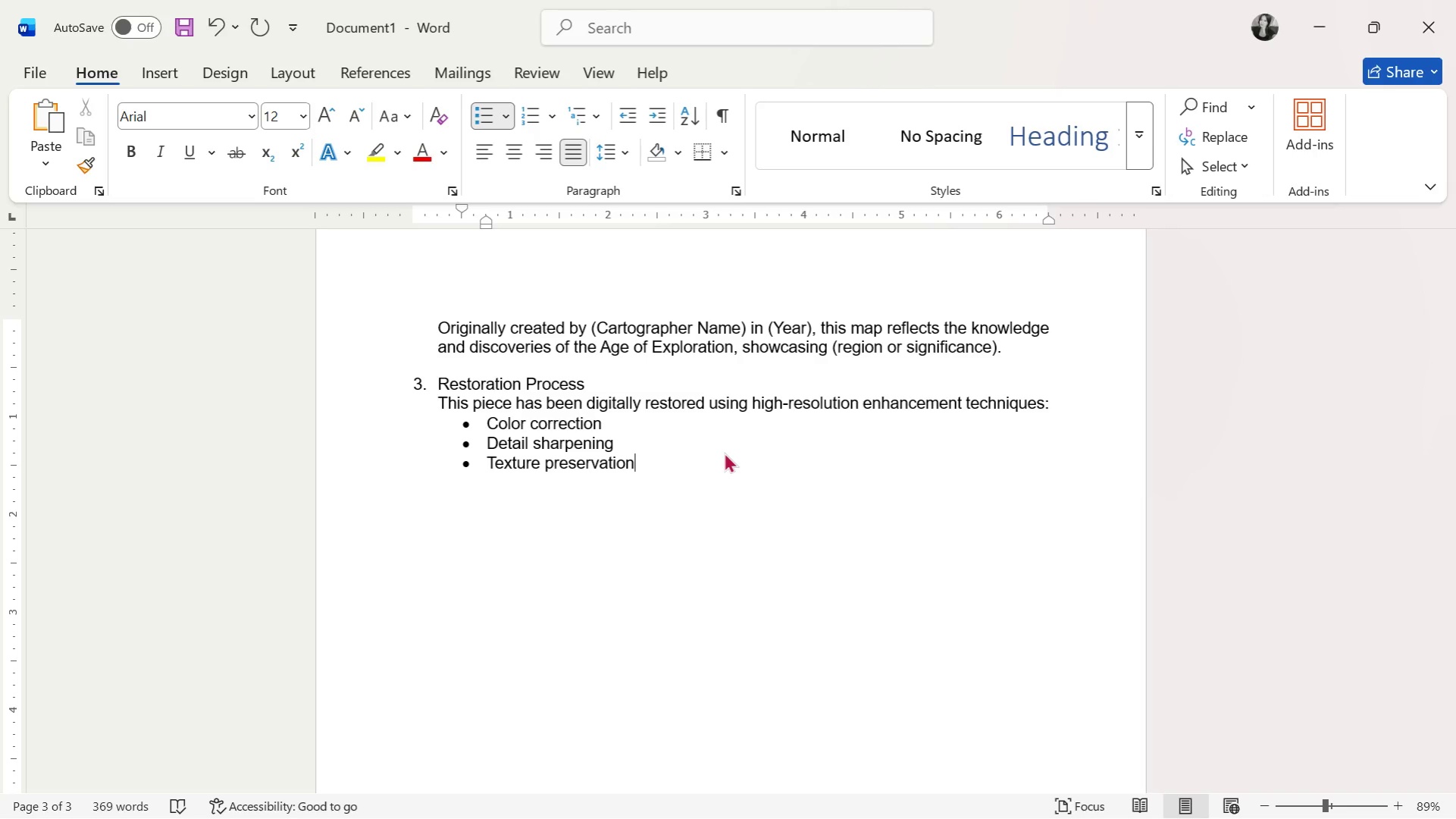 
key(Enter)
 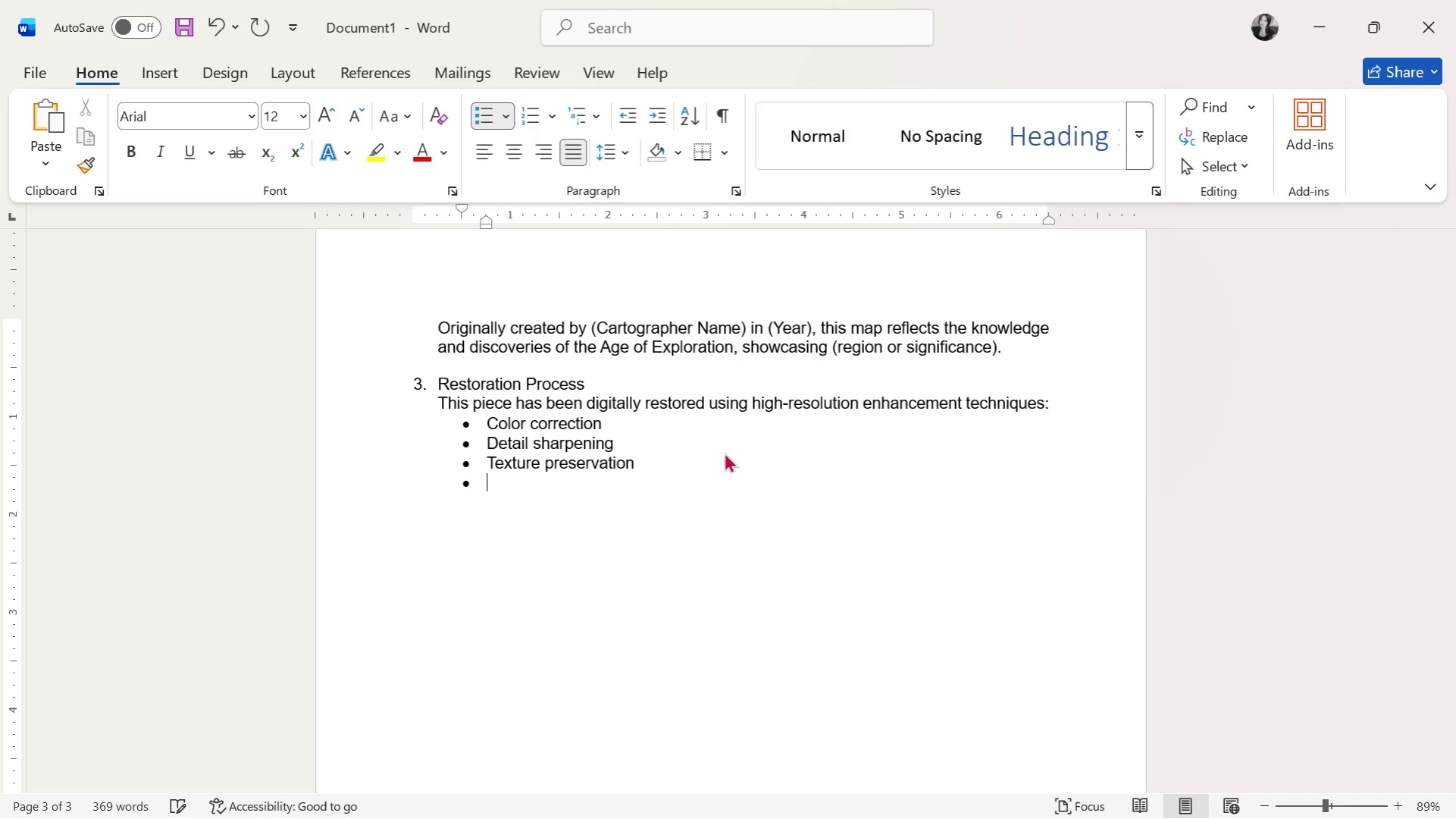 
key(Enter)
 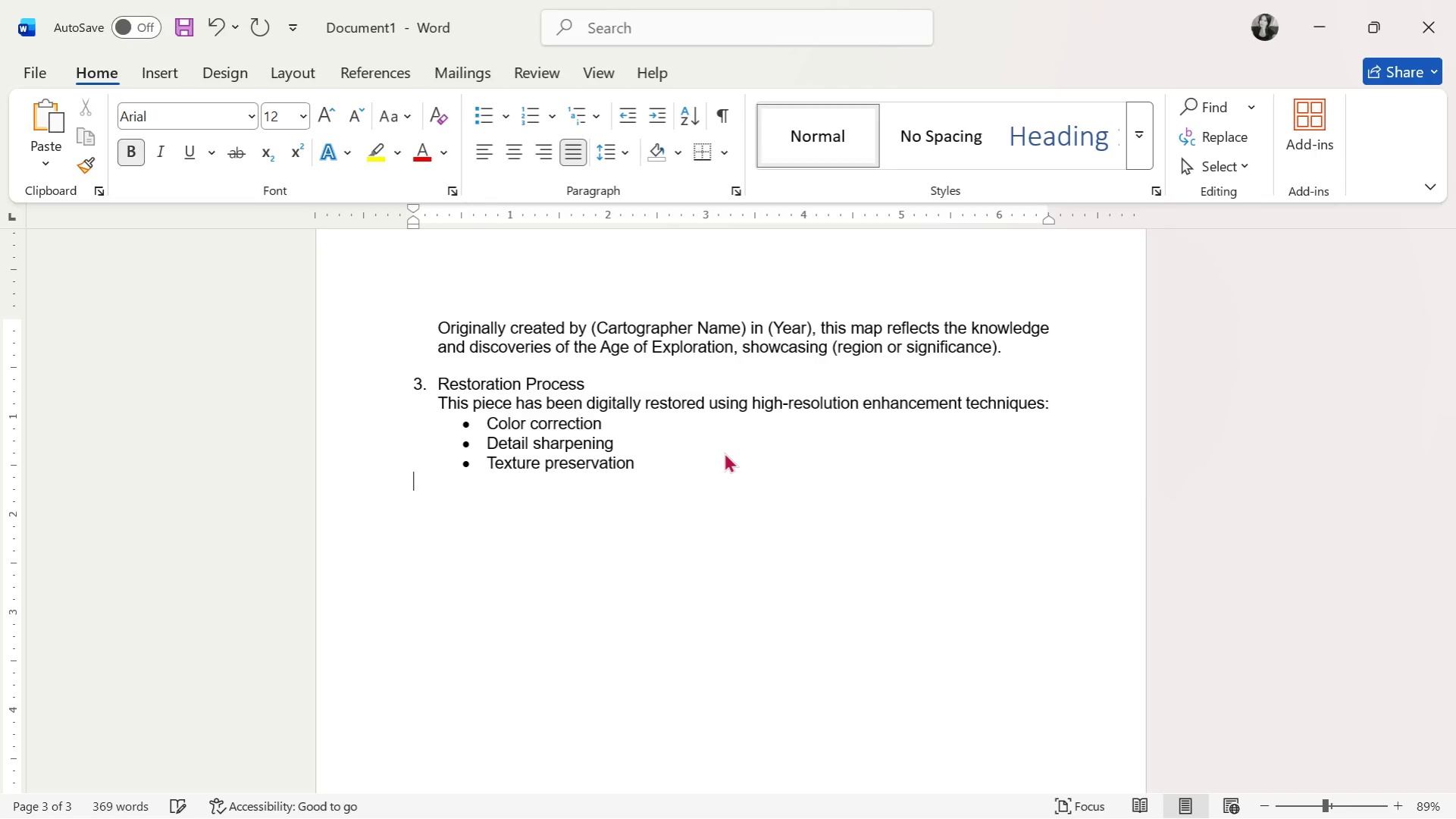 
key(Enter)
 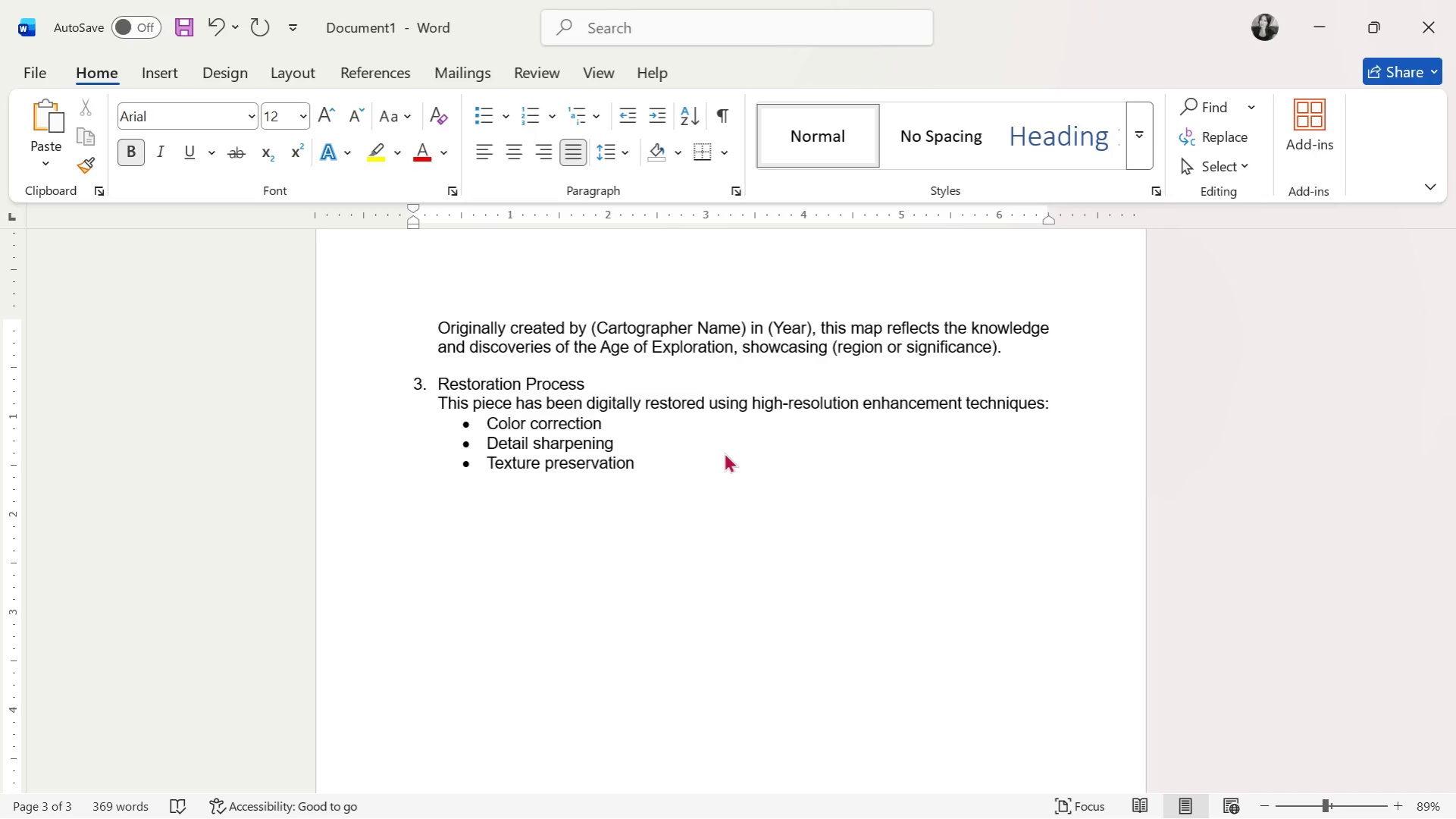 
type(4. What You Receive)
 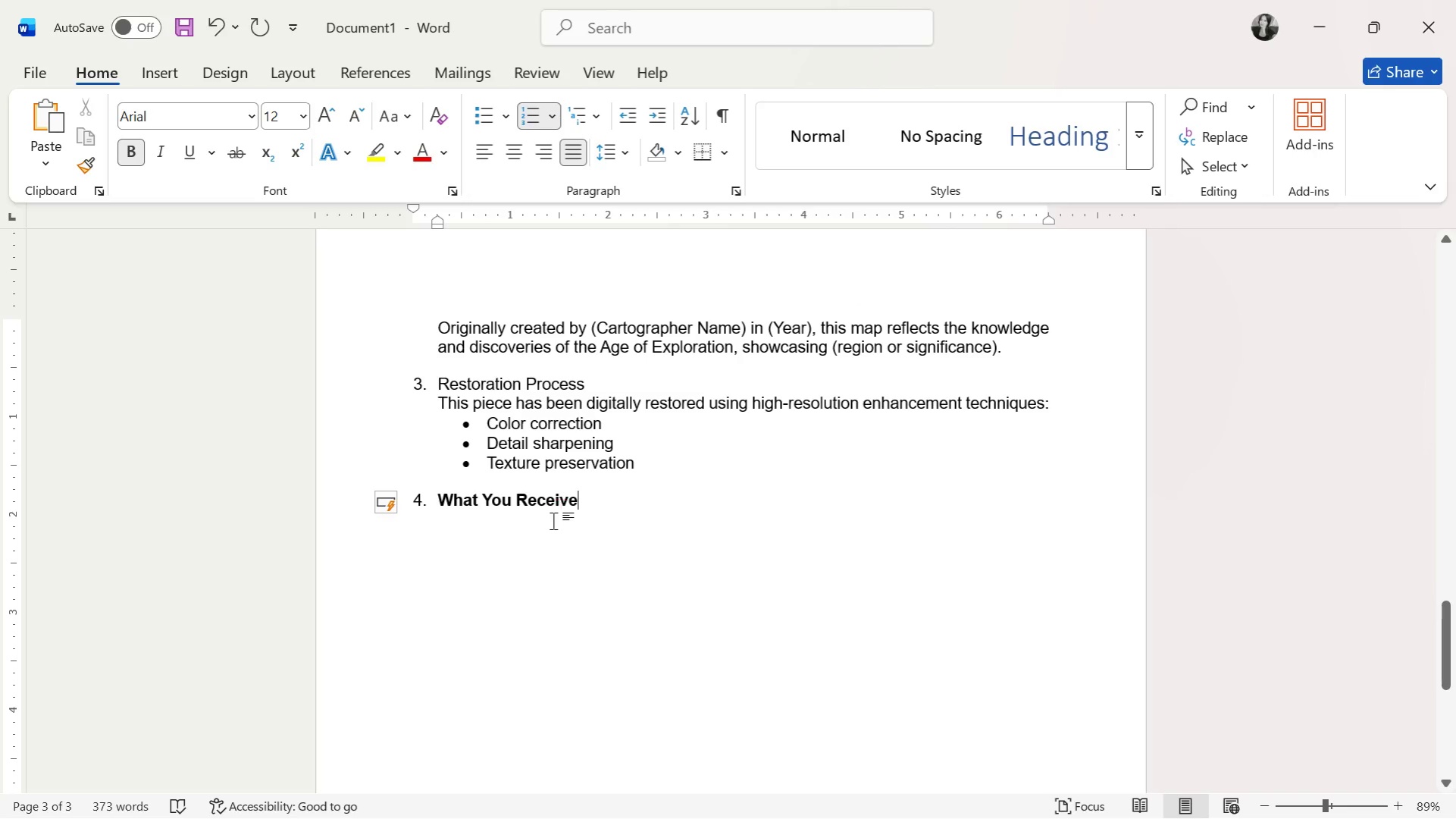 
left_click_drag(start_coordinate=[596, 509], to_coordinate=[446, 501])
 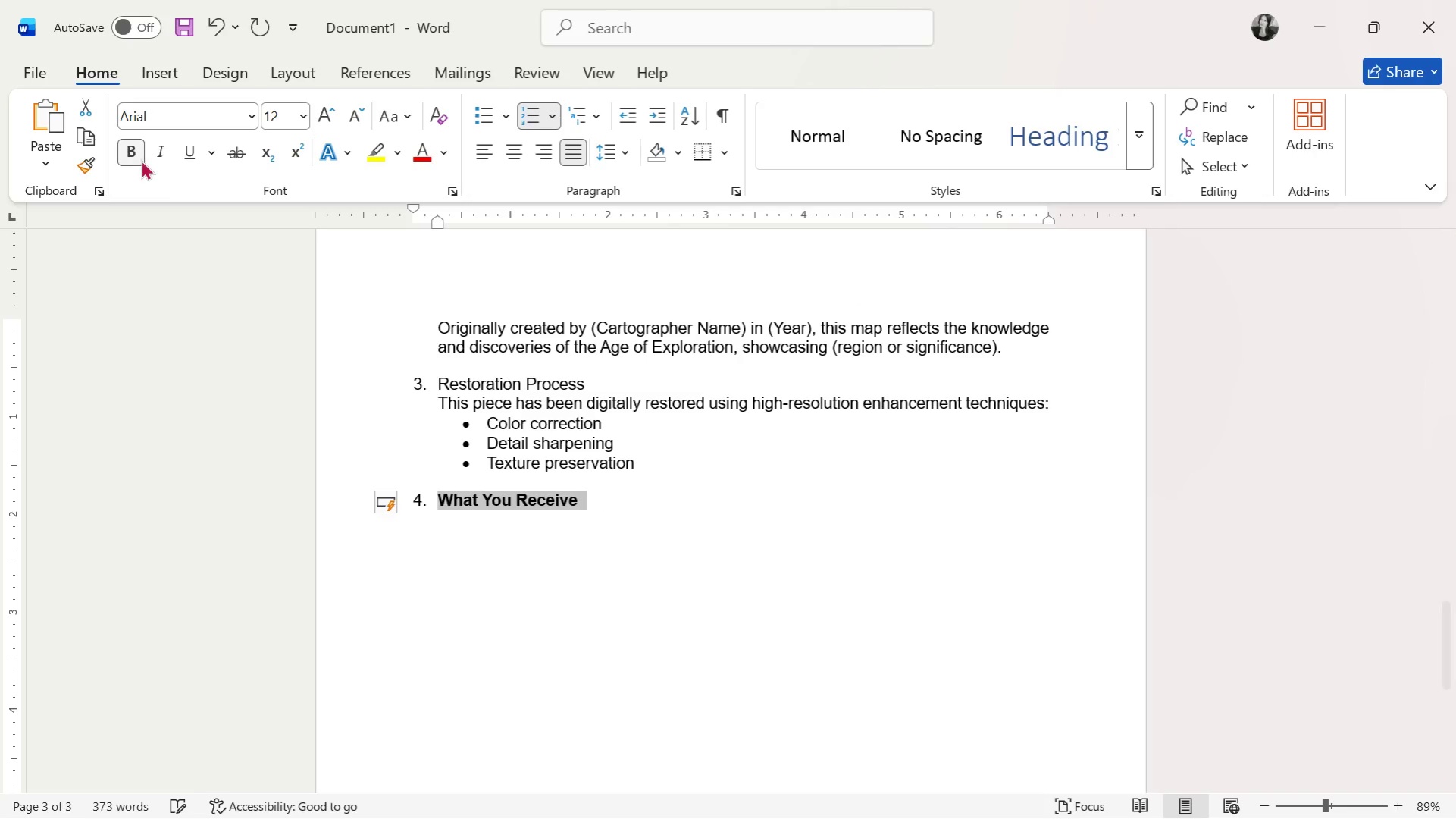 
left_click([137, 152])
 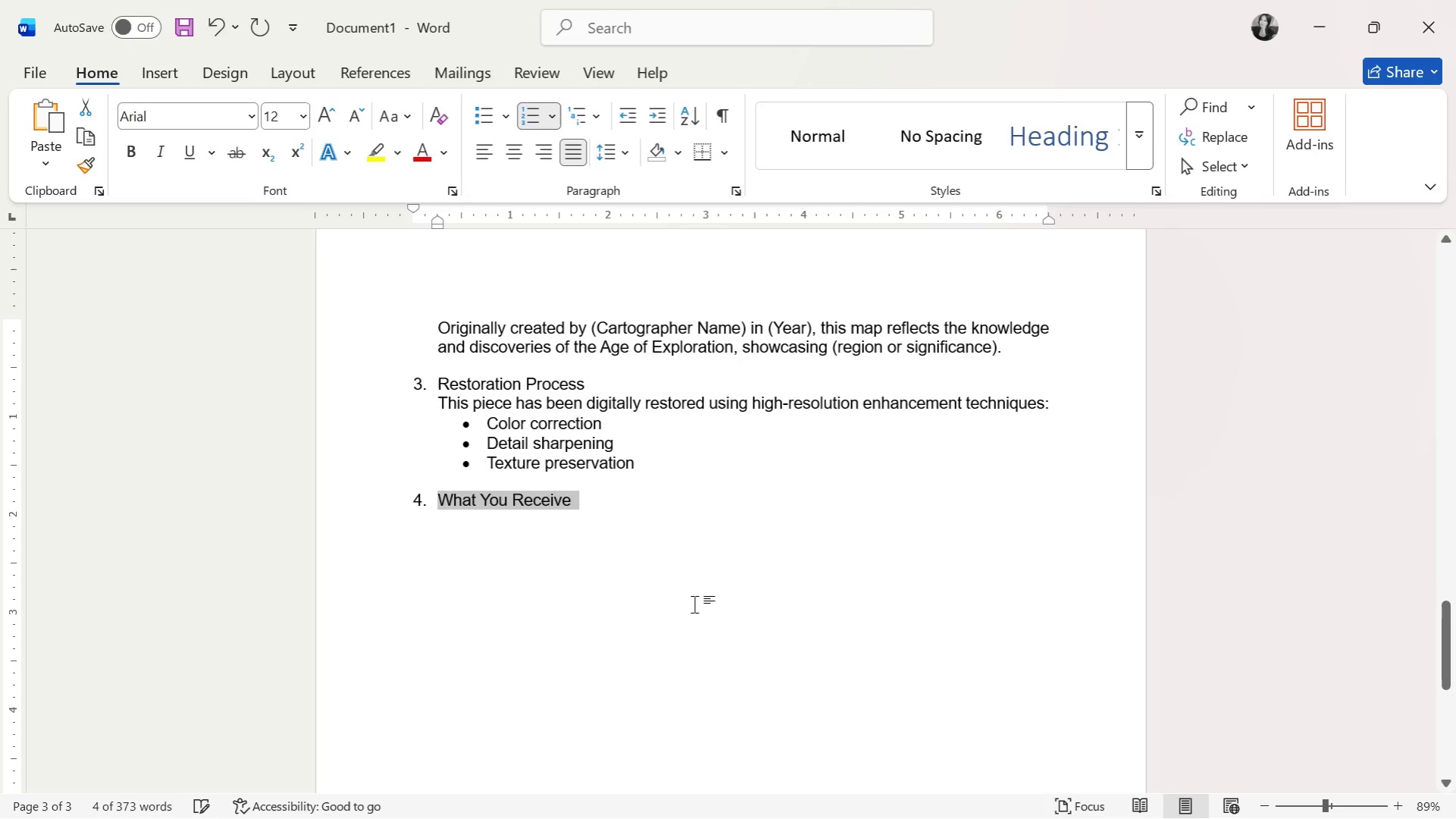 
double_click([665, 504])
 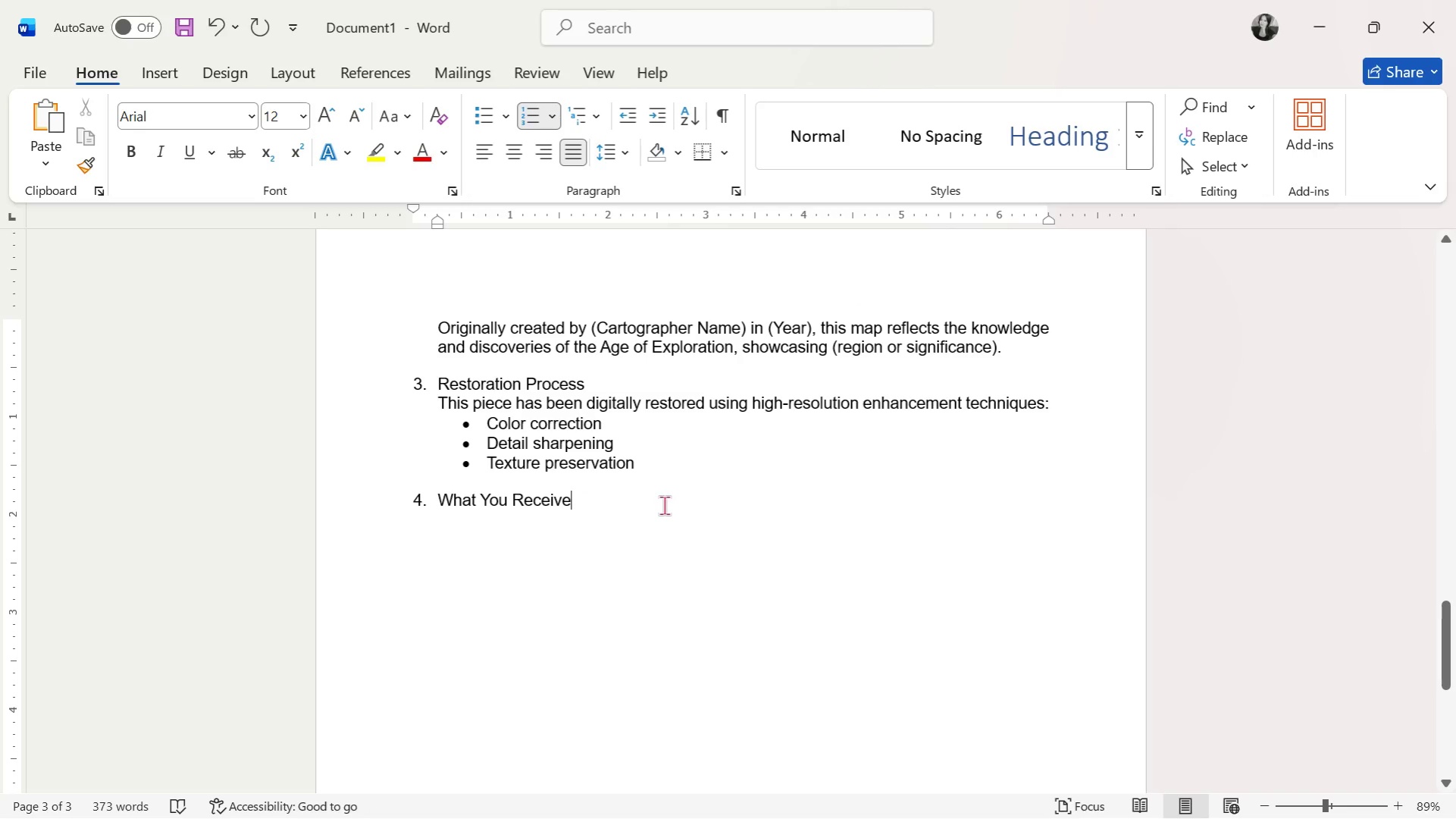 
key(Enter)
 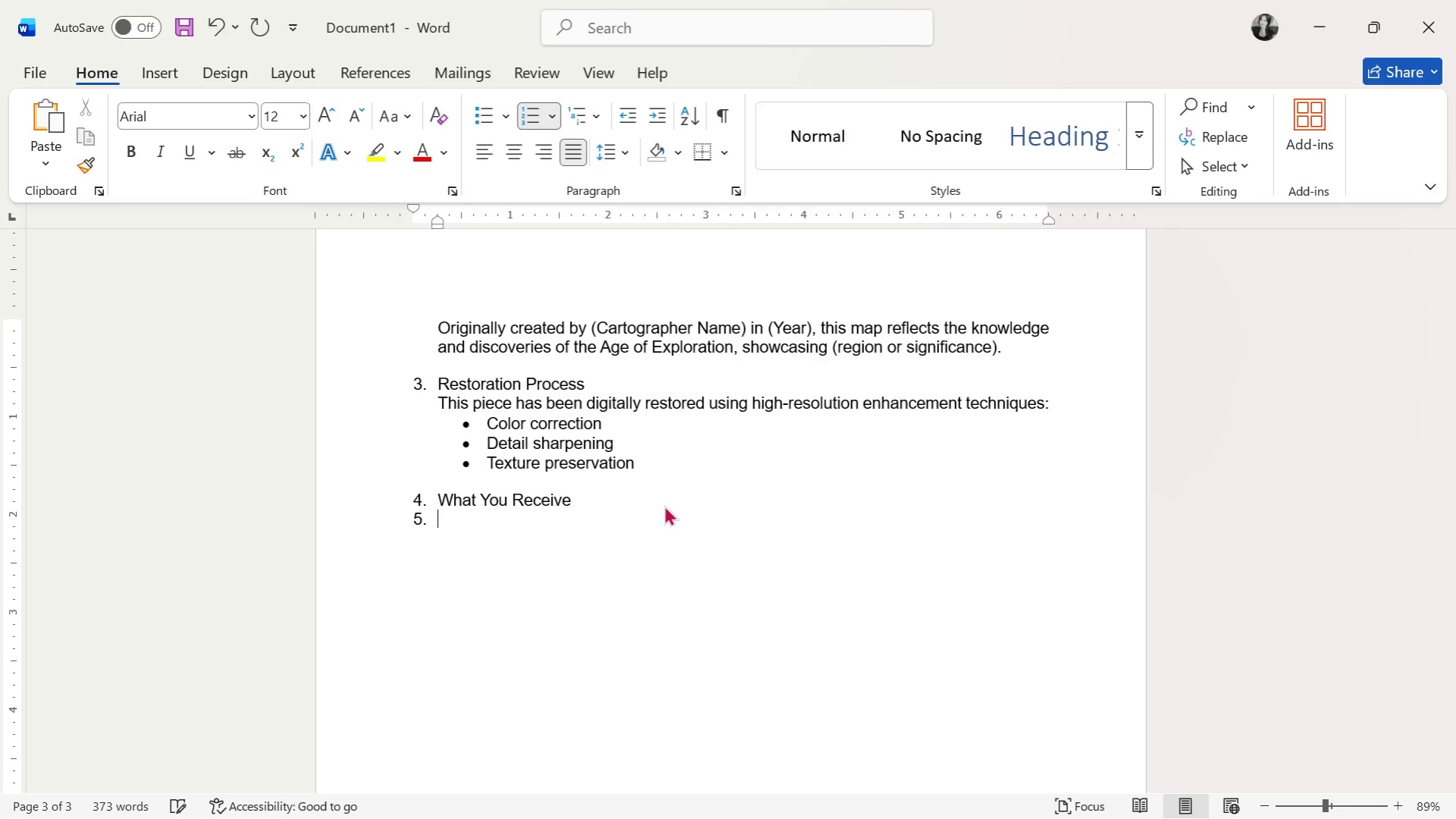 
key(Backspace)
 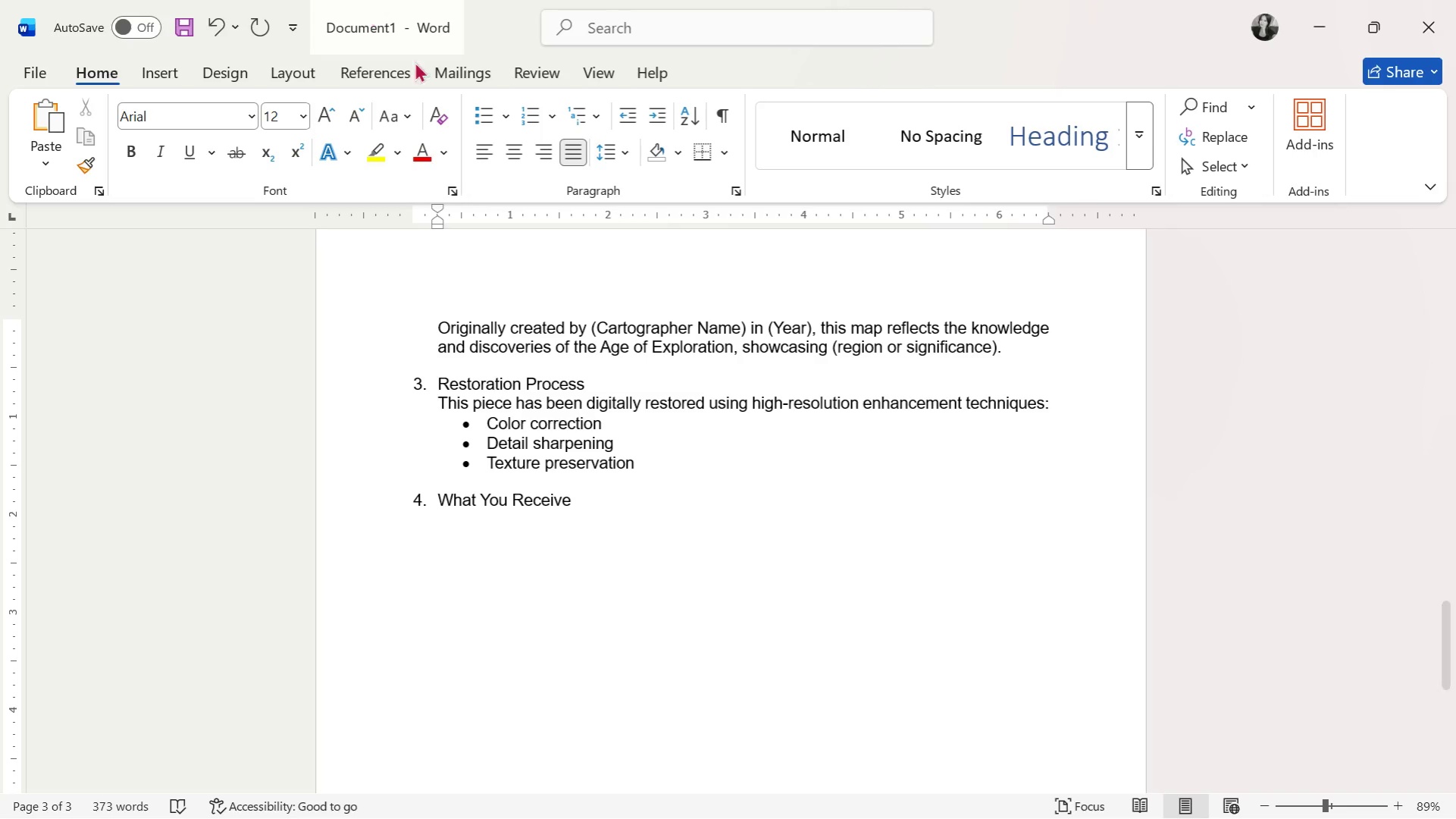 
left_click([476, 114])
 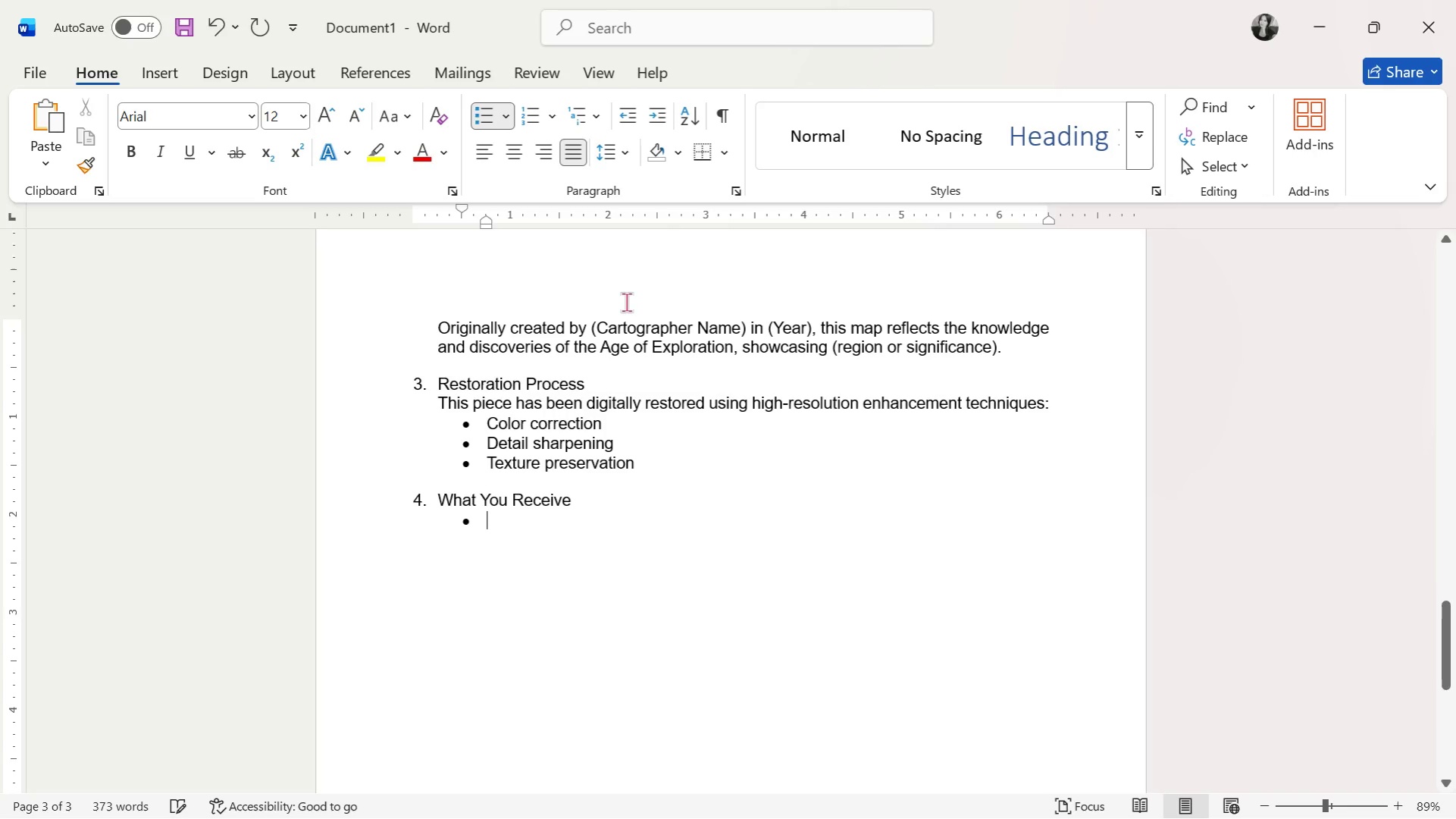 
scroll: coordinate [628, 303], scroll_direction: down, amount: 3.0
 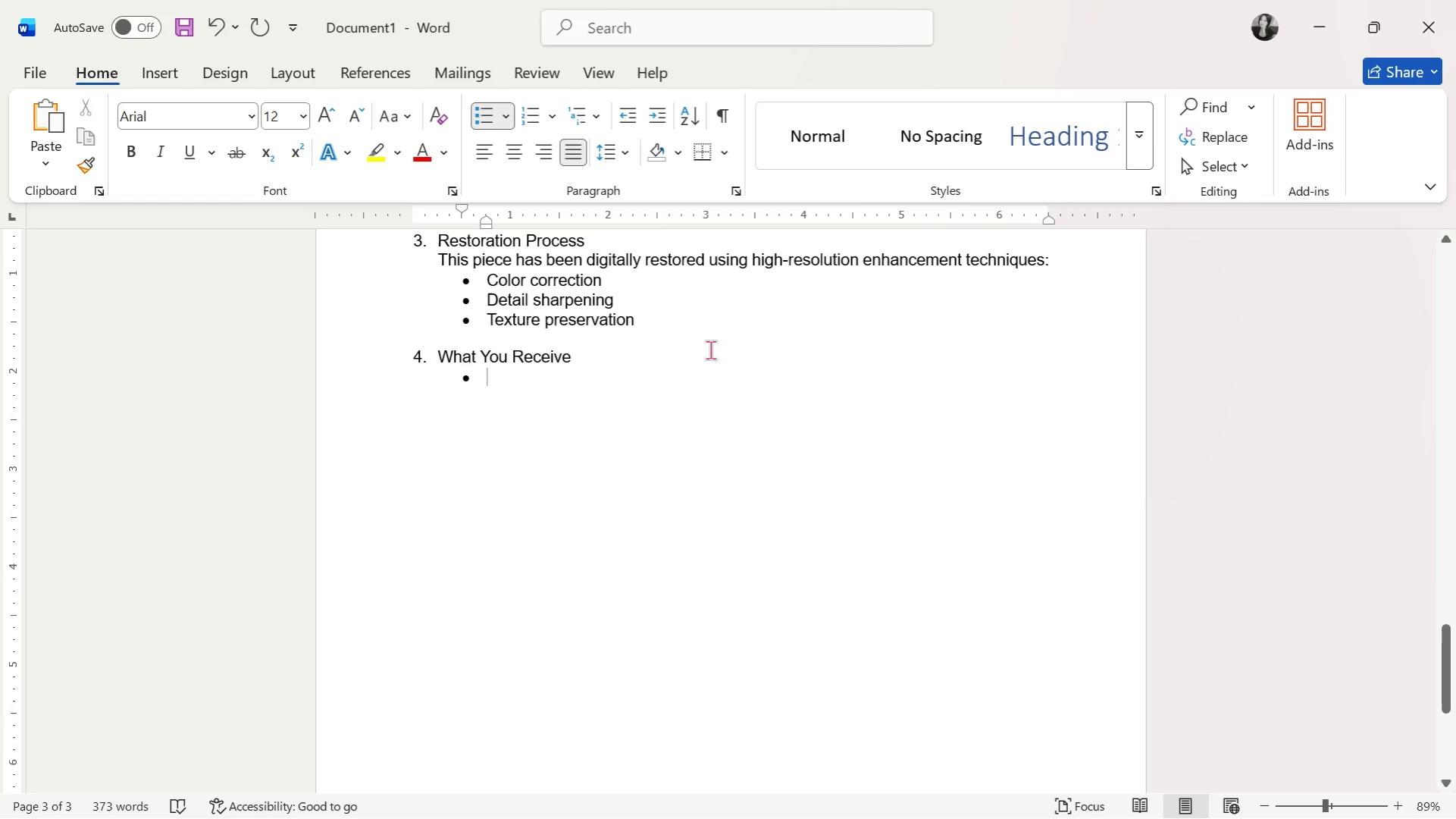 
type(High-resolution JPG/PNG files)
 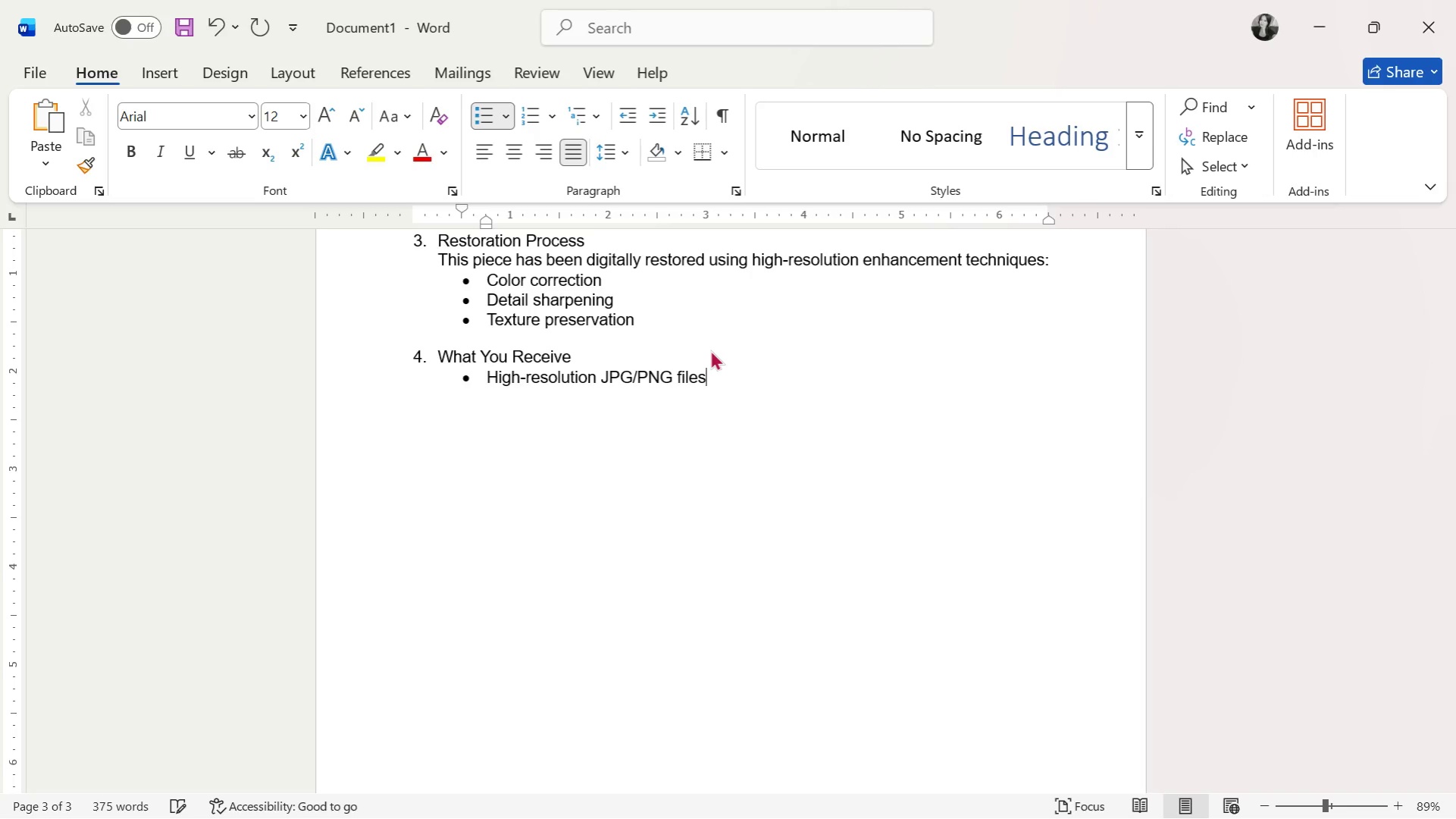 
key(Enter)
 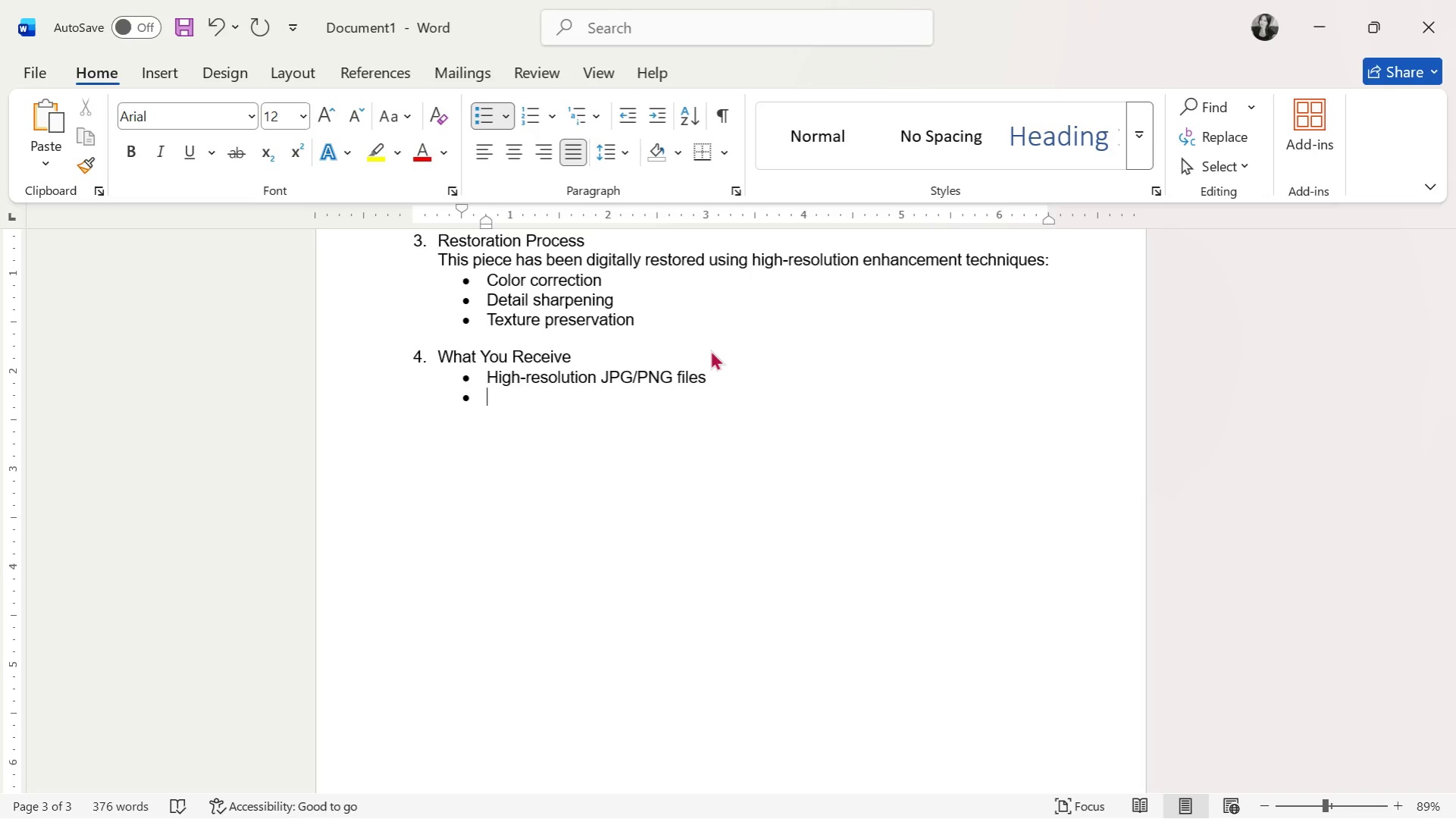 
type(300 DPI quality)
 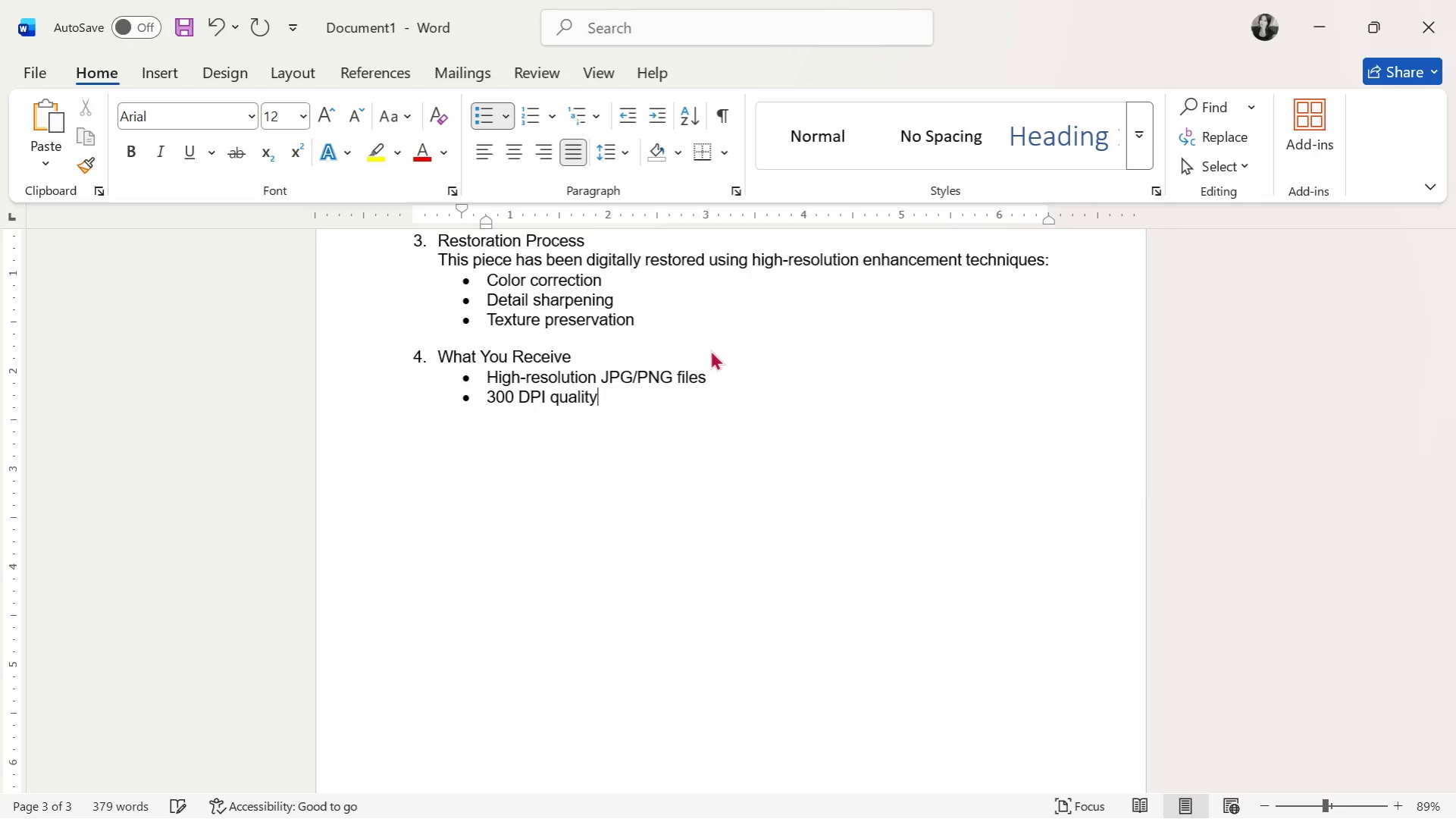 
key(Enter)
 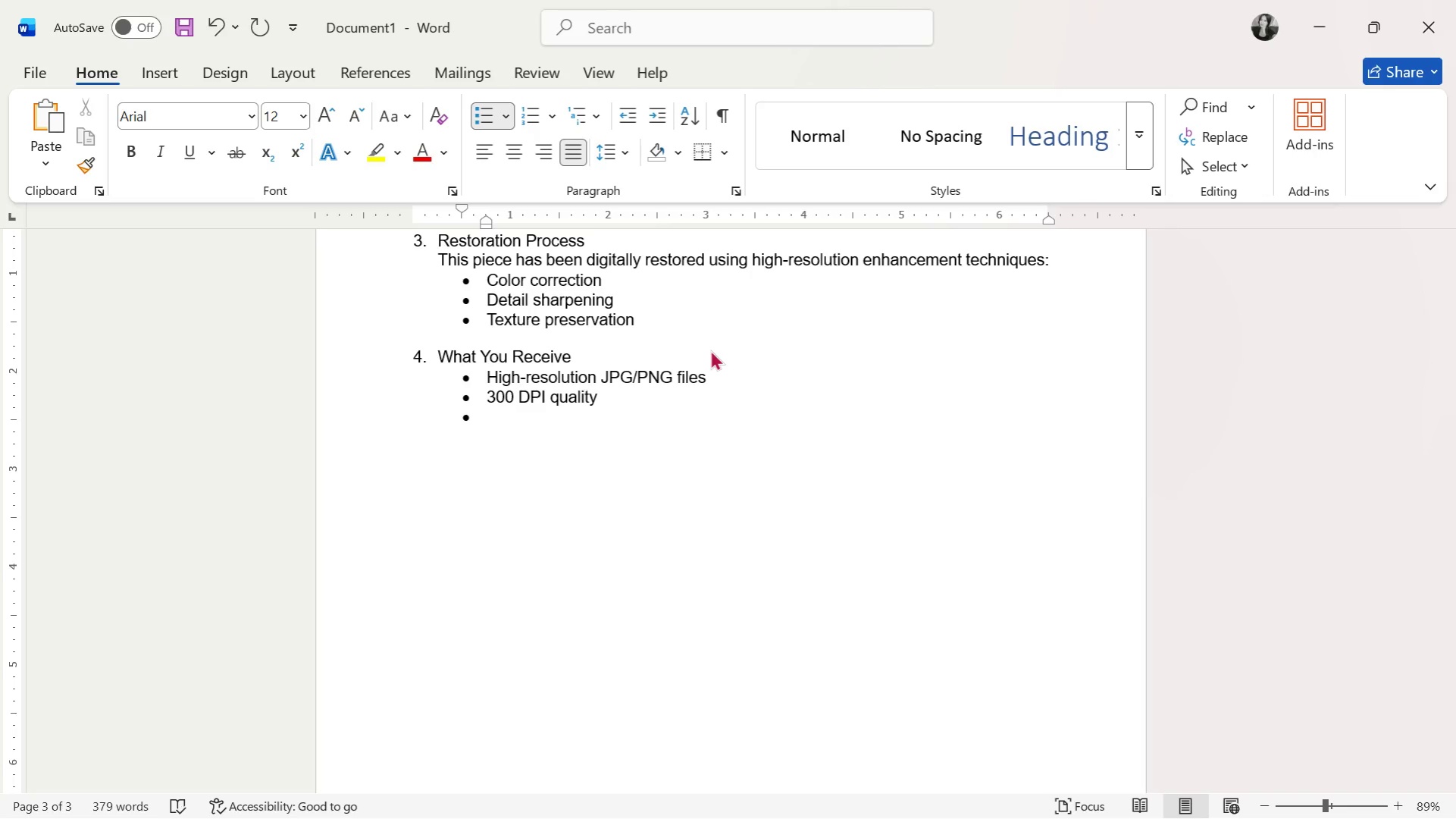 
type(Multiple size ratios for printing)
 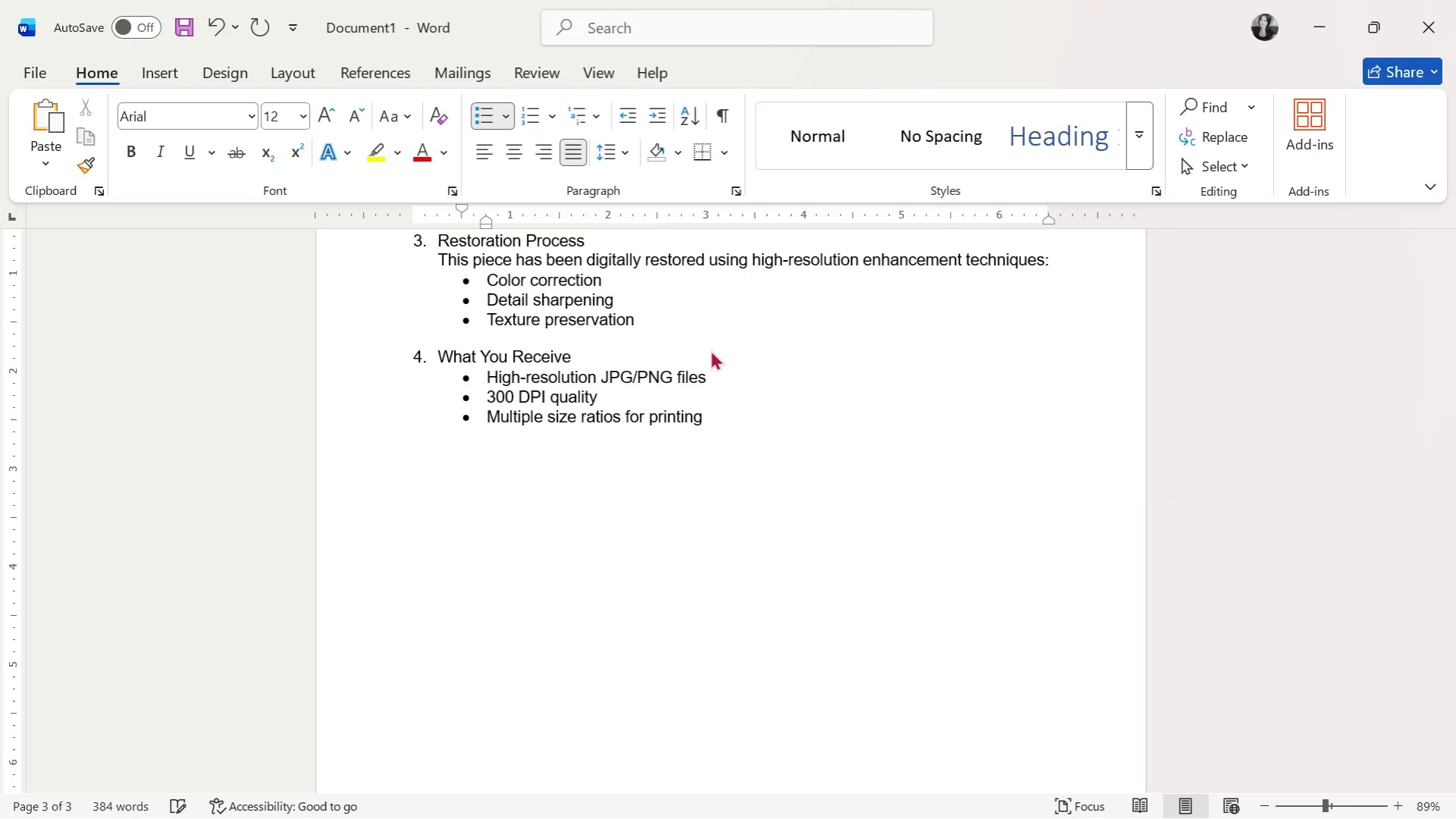 
key(Enter)
 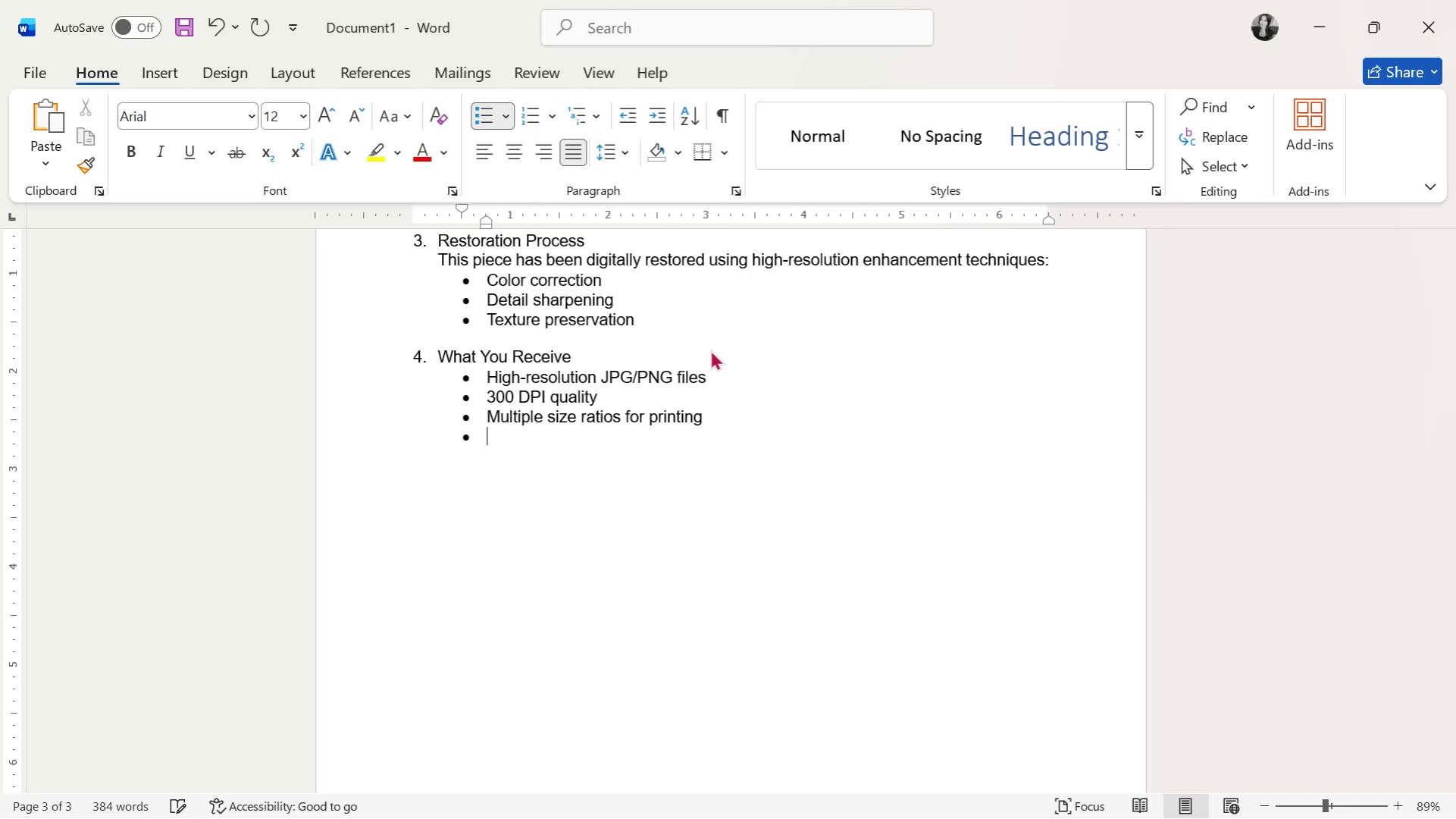 
key(Enter)
 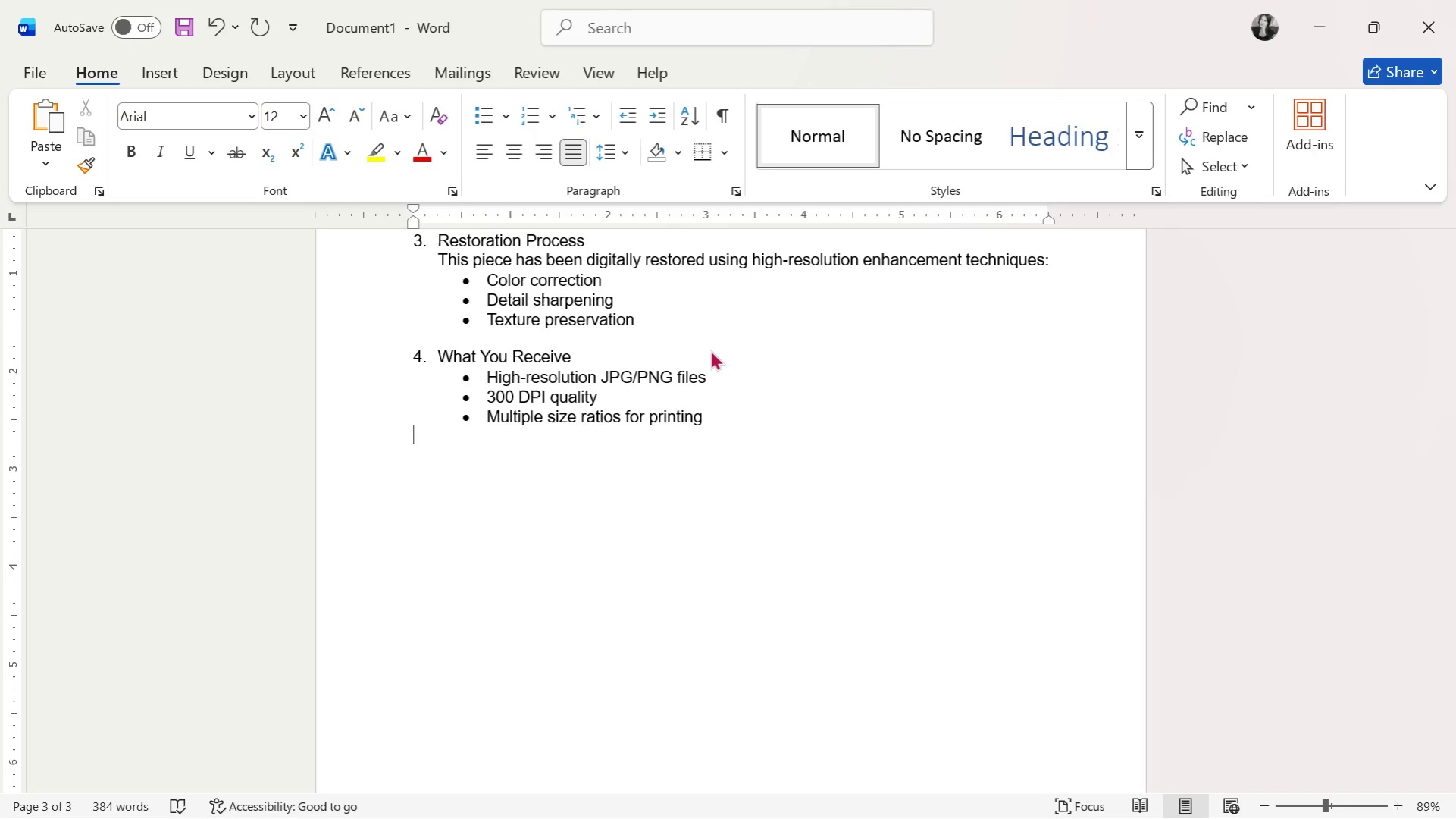 
wait(5.28)
 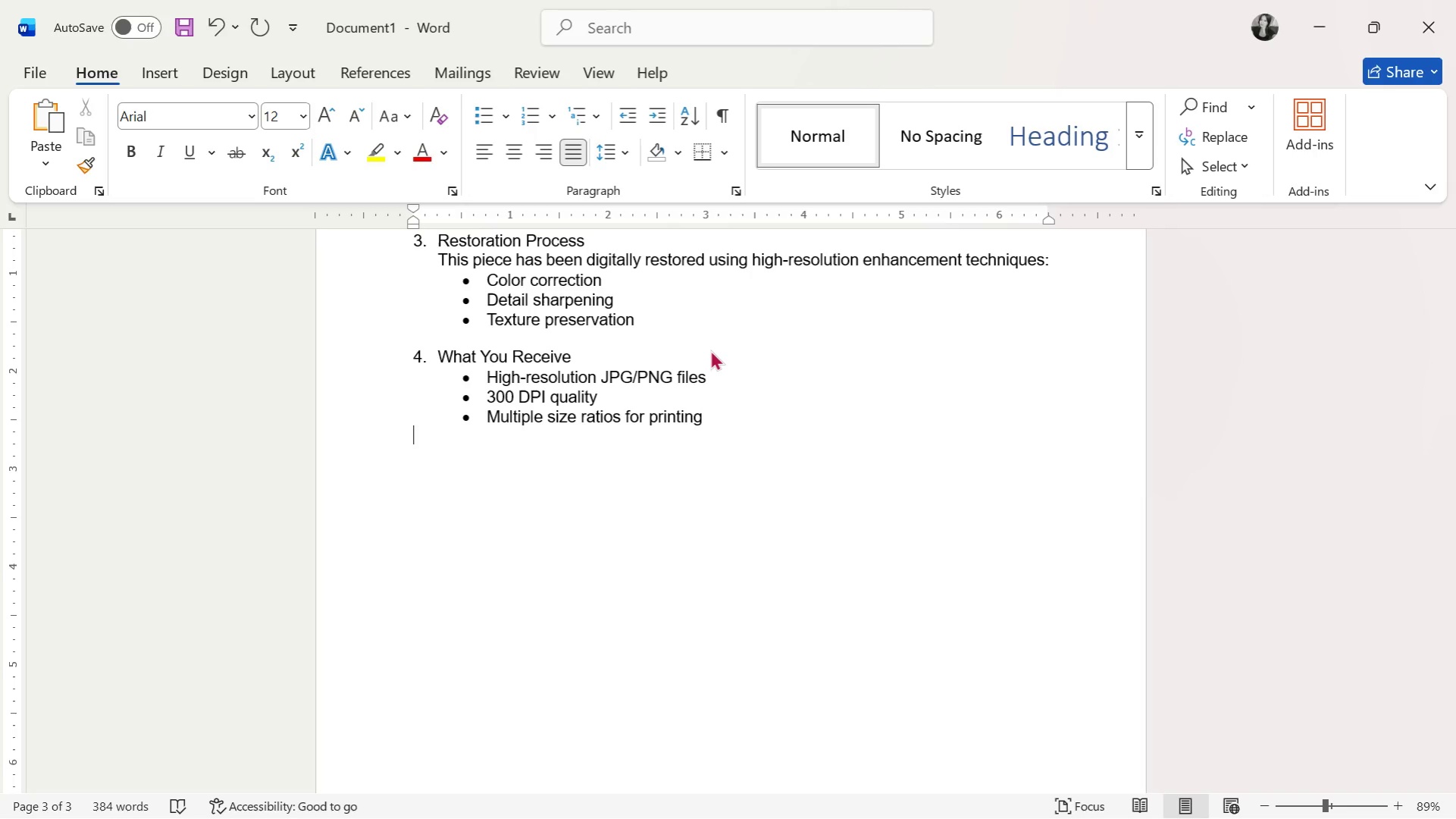 
key(Enter)
 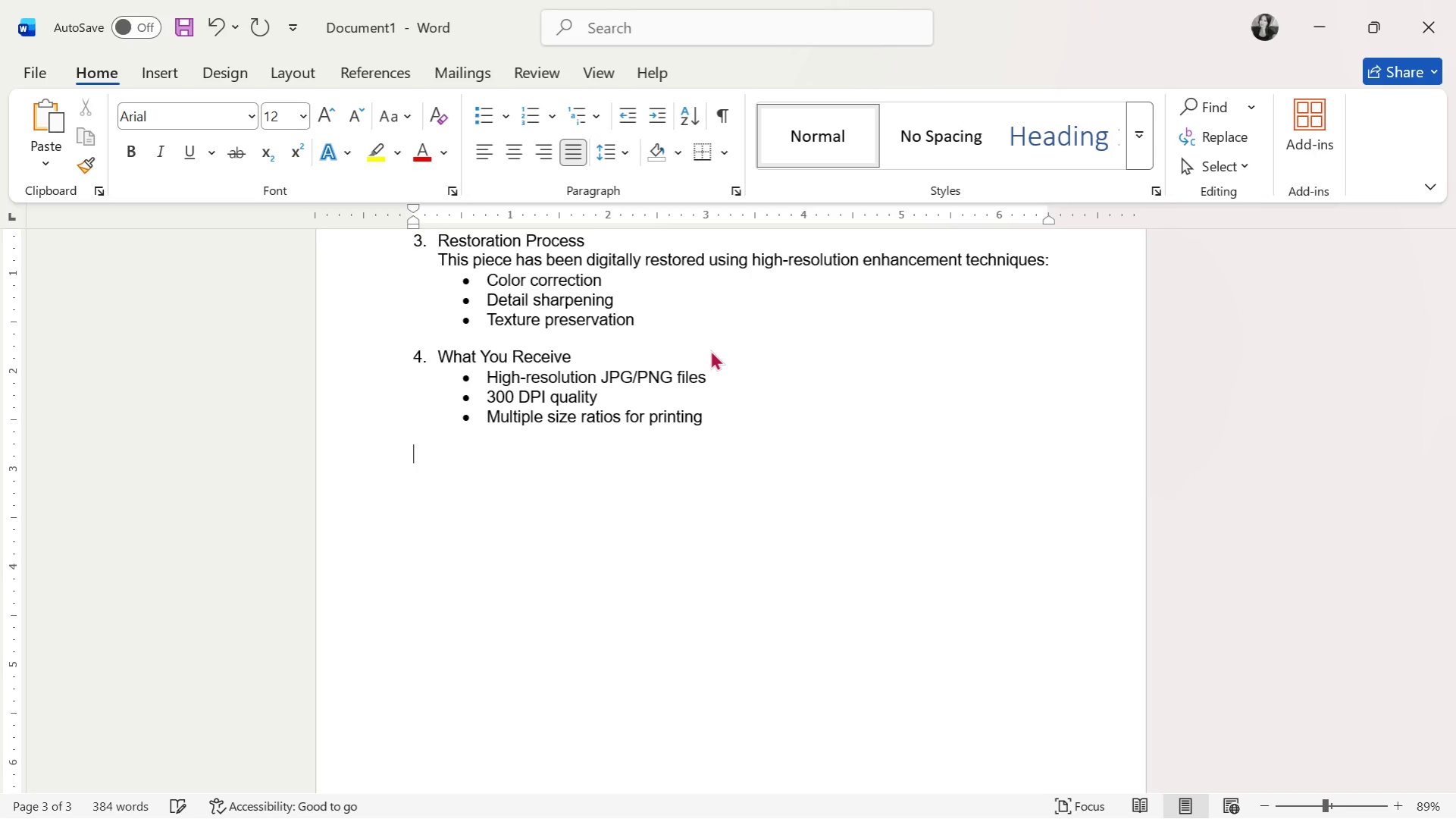 
type(5. Printing Recommendations)
 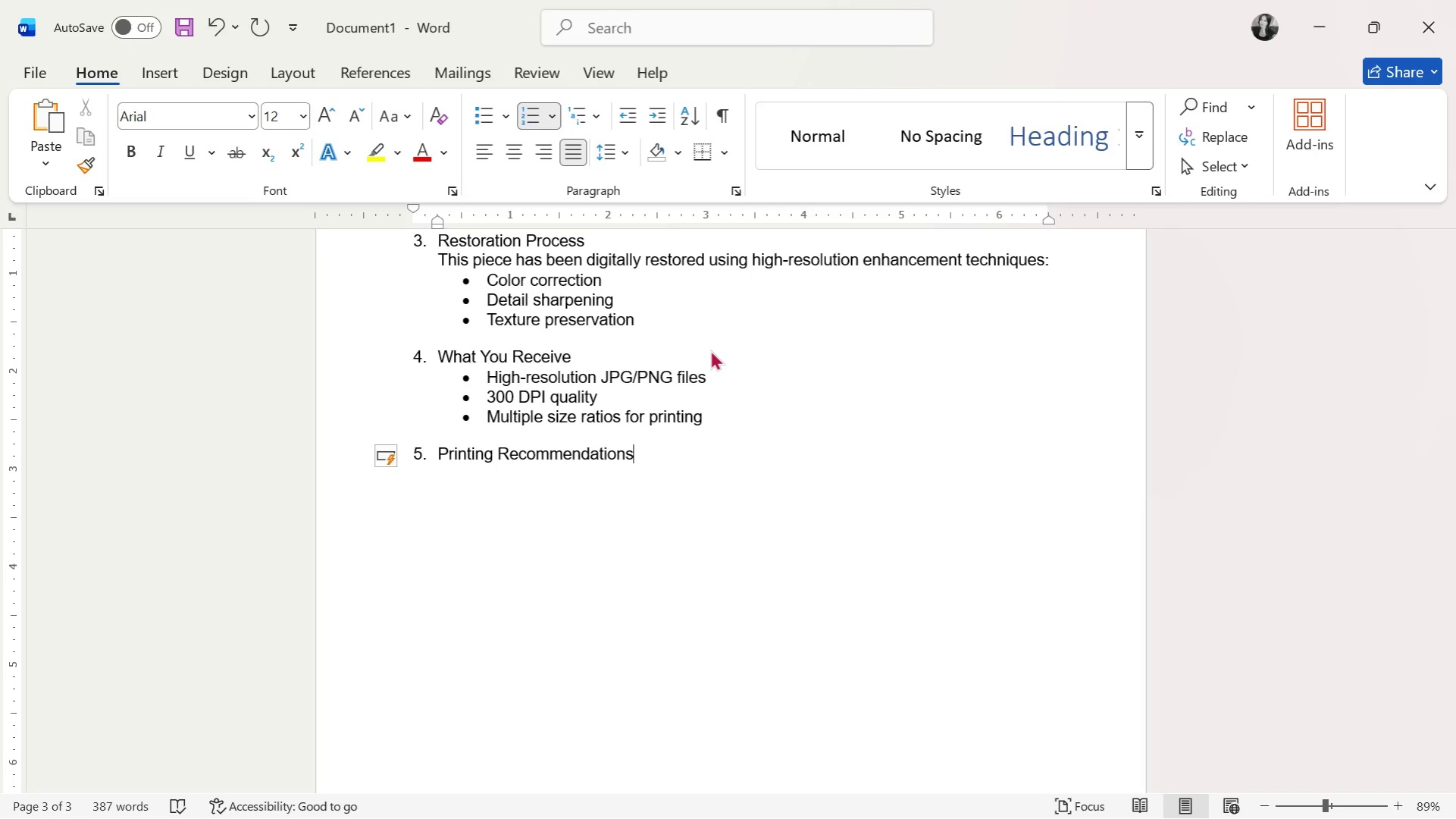 
key(Enter)
 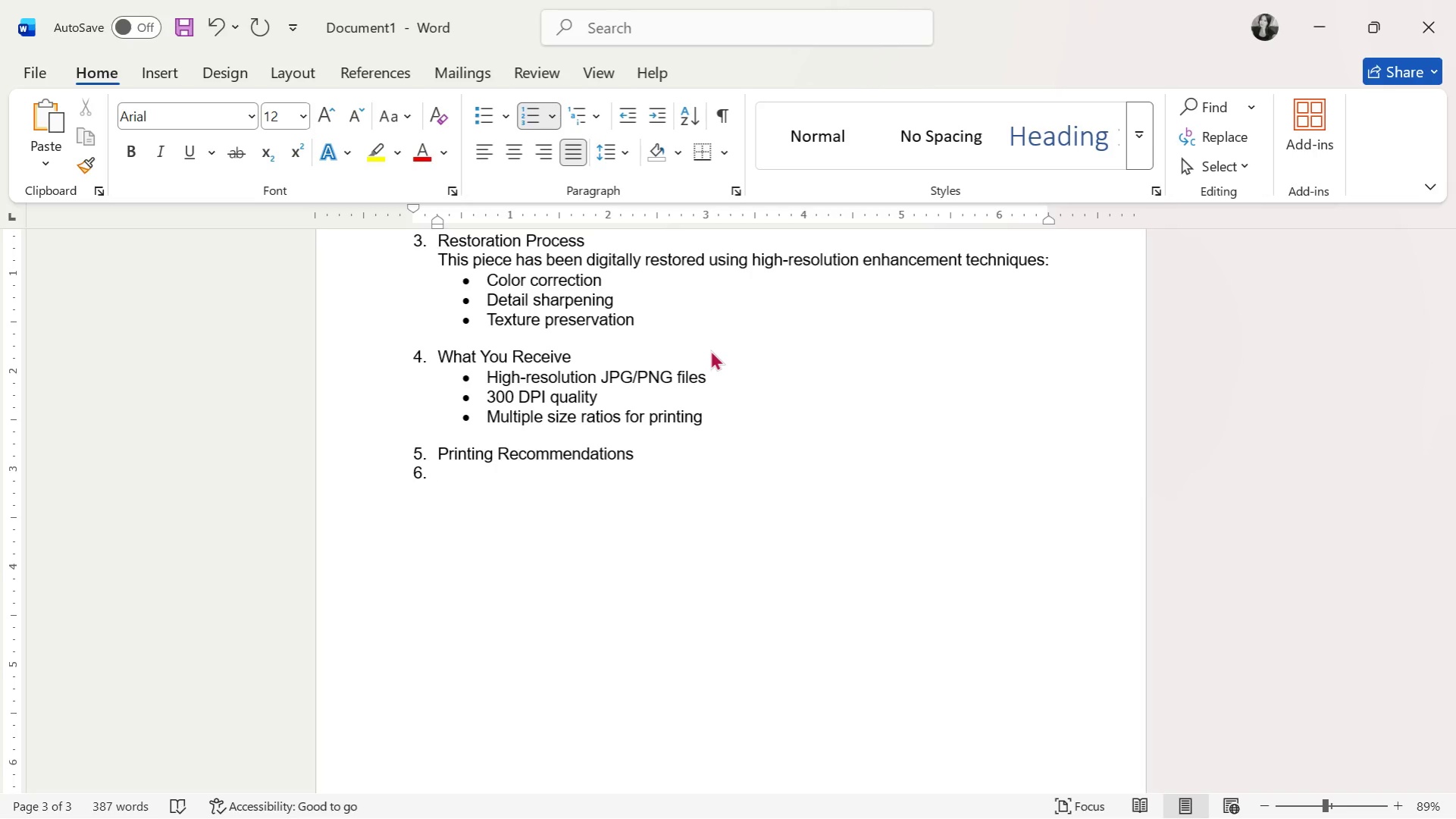 
key(Backspace)
type(Best printed on:)
 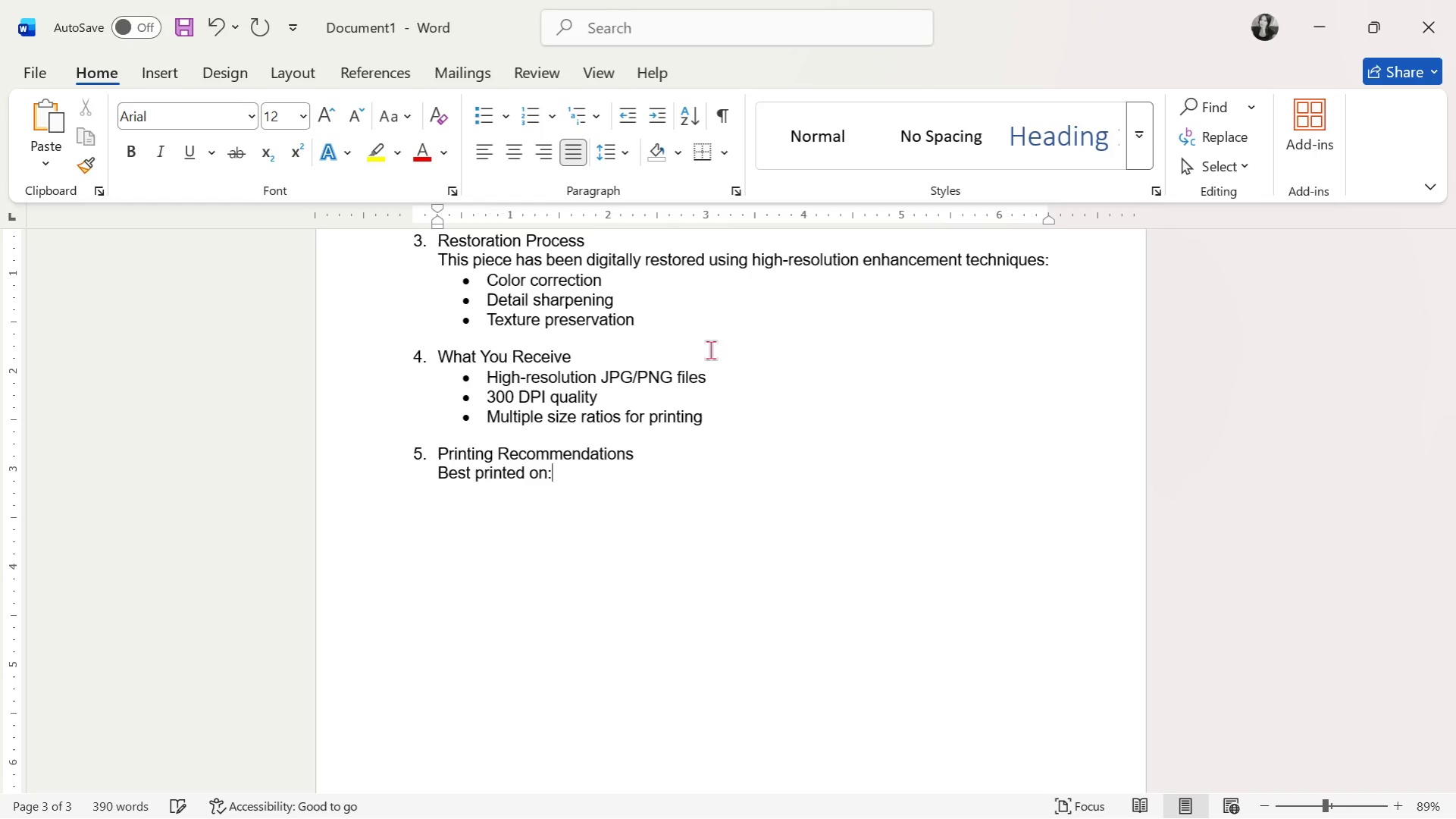 
wait(12.77)
 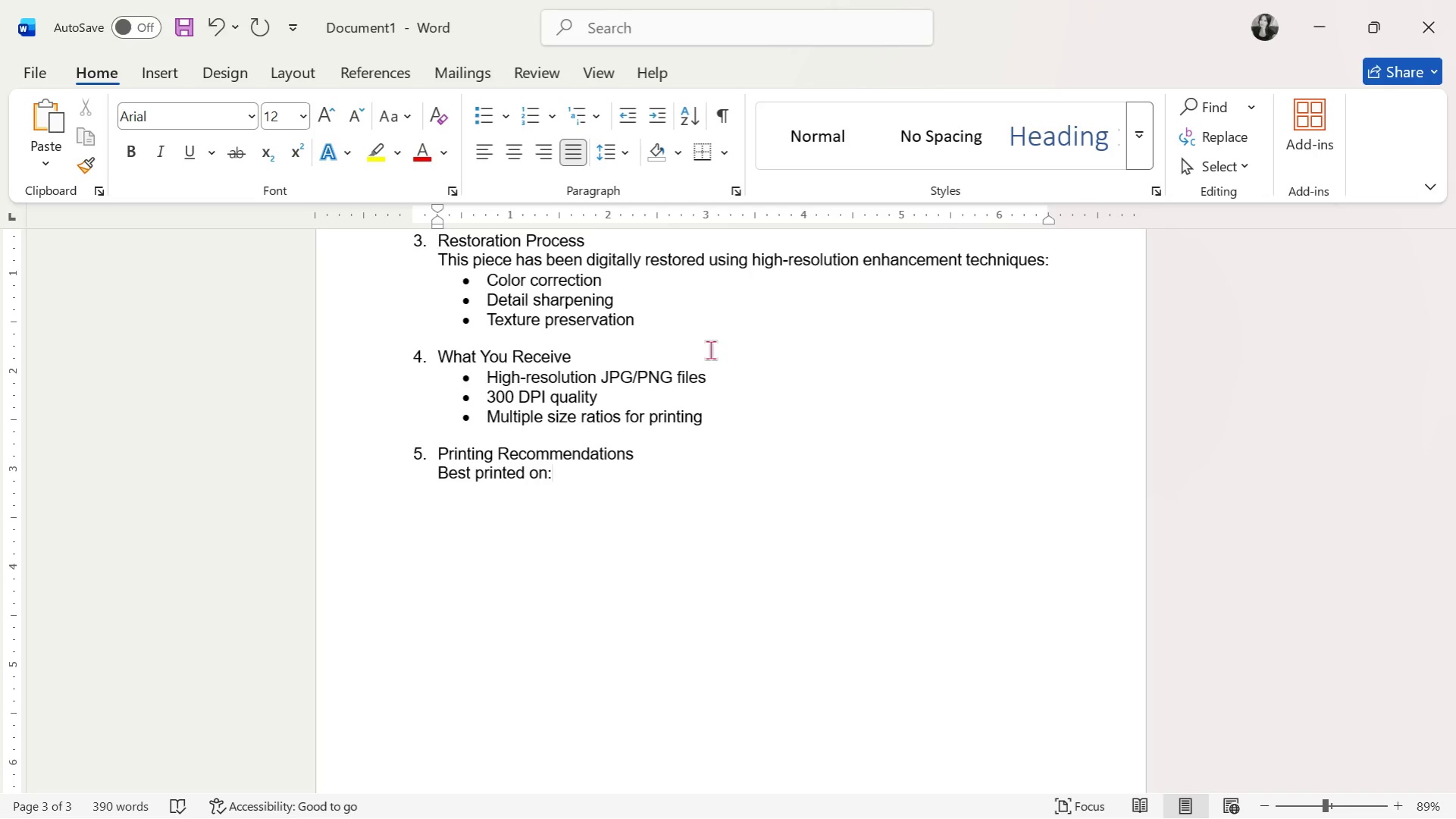 
key(Enter)
 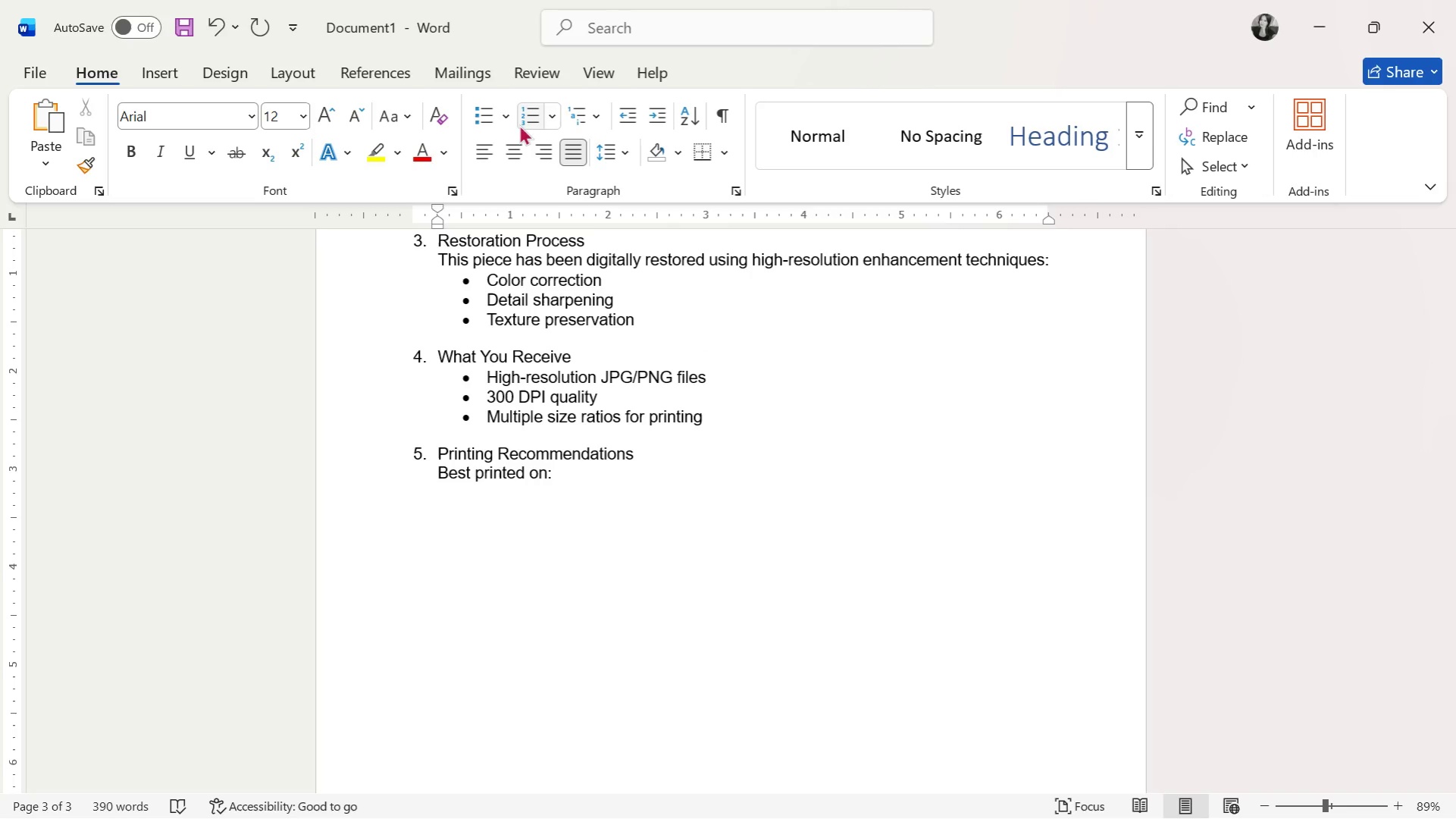 
left_click([487, 109])
 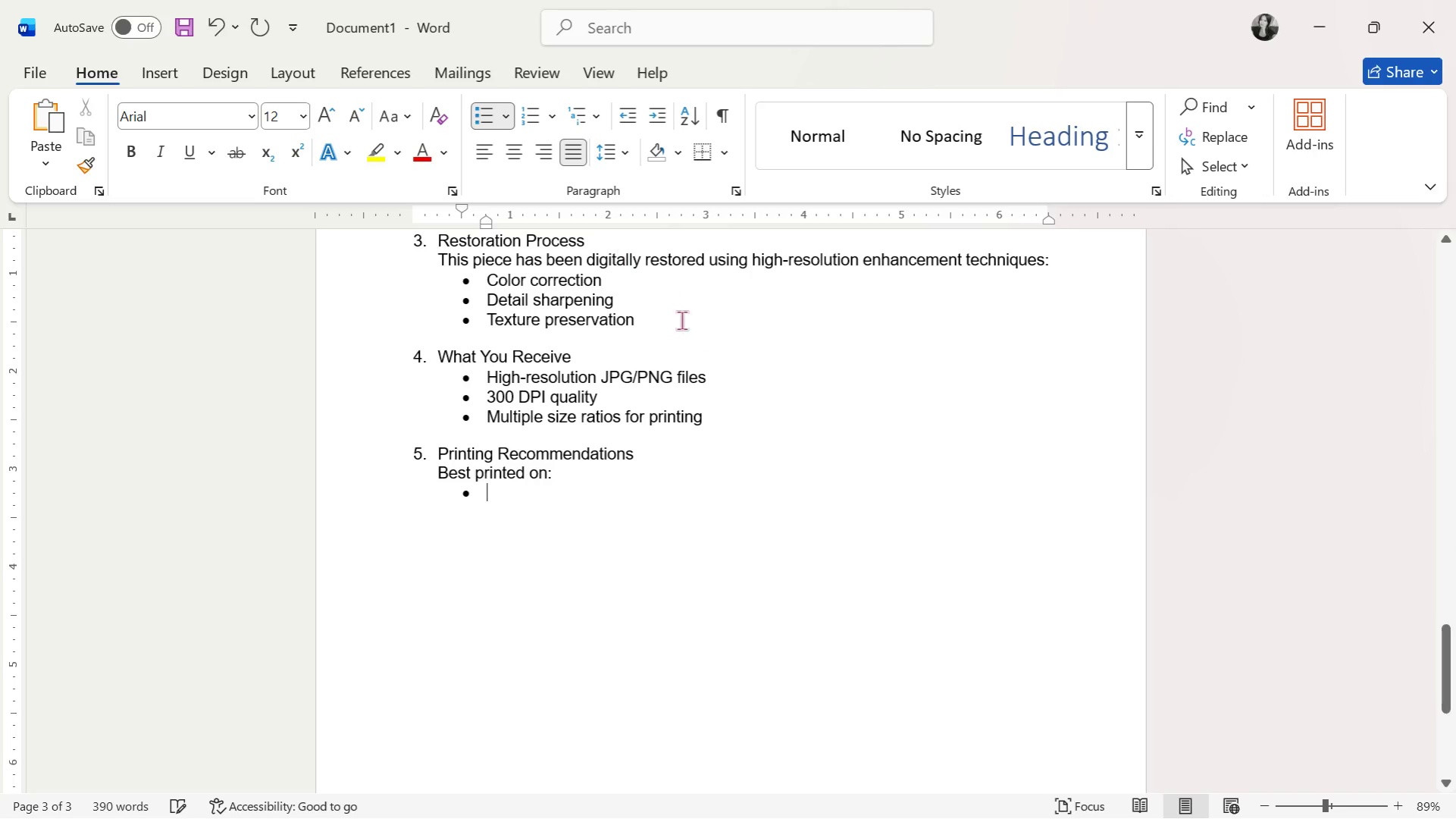 
scroll: coordinate [684, 322], scroll_direction: down, amount: 1.0
 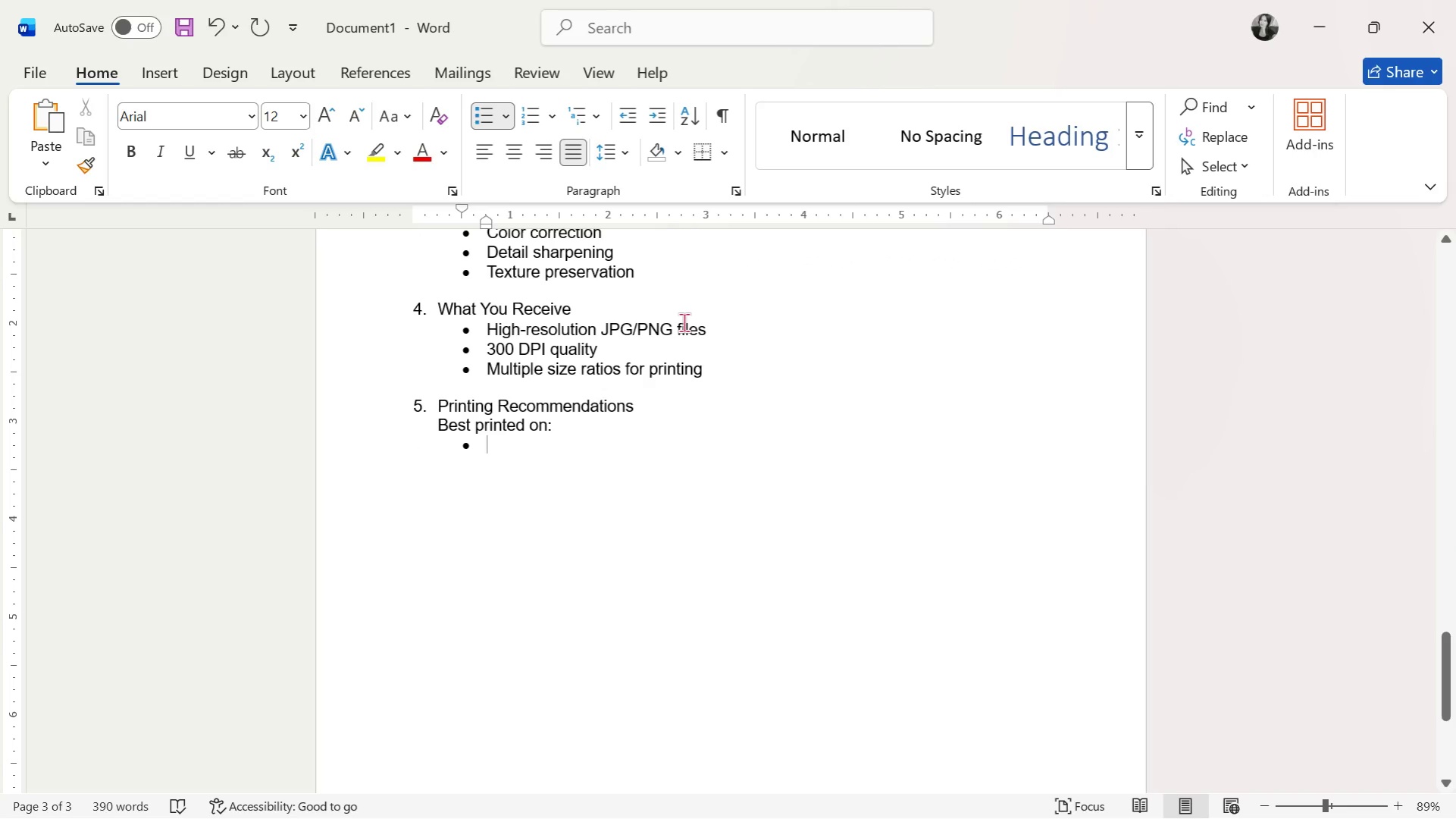 
type(Matte archival paper)
 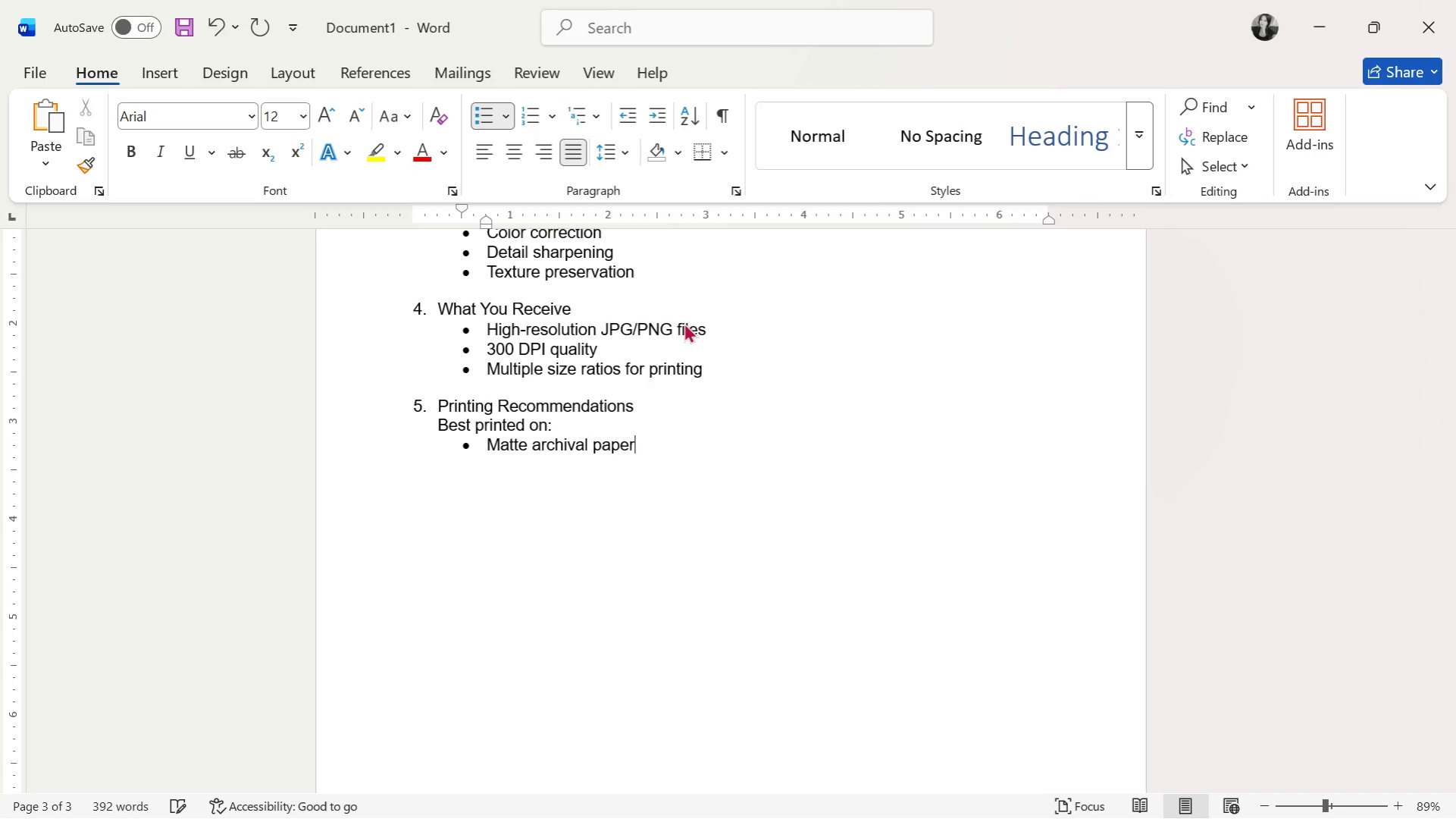 
key(Enter)
 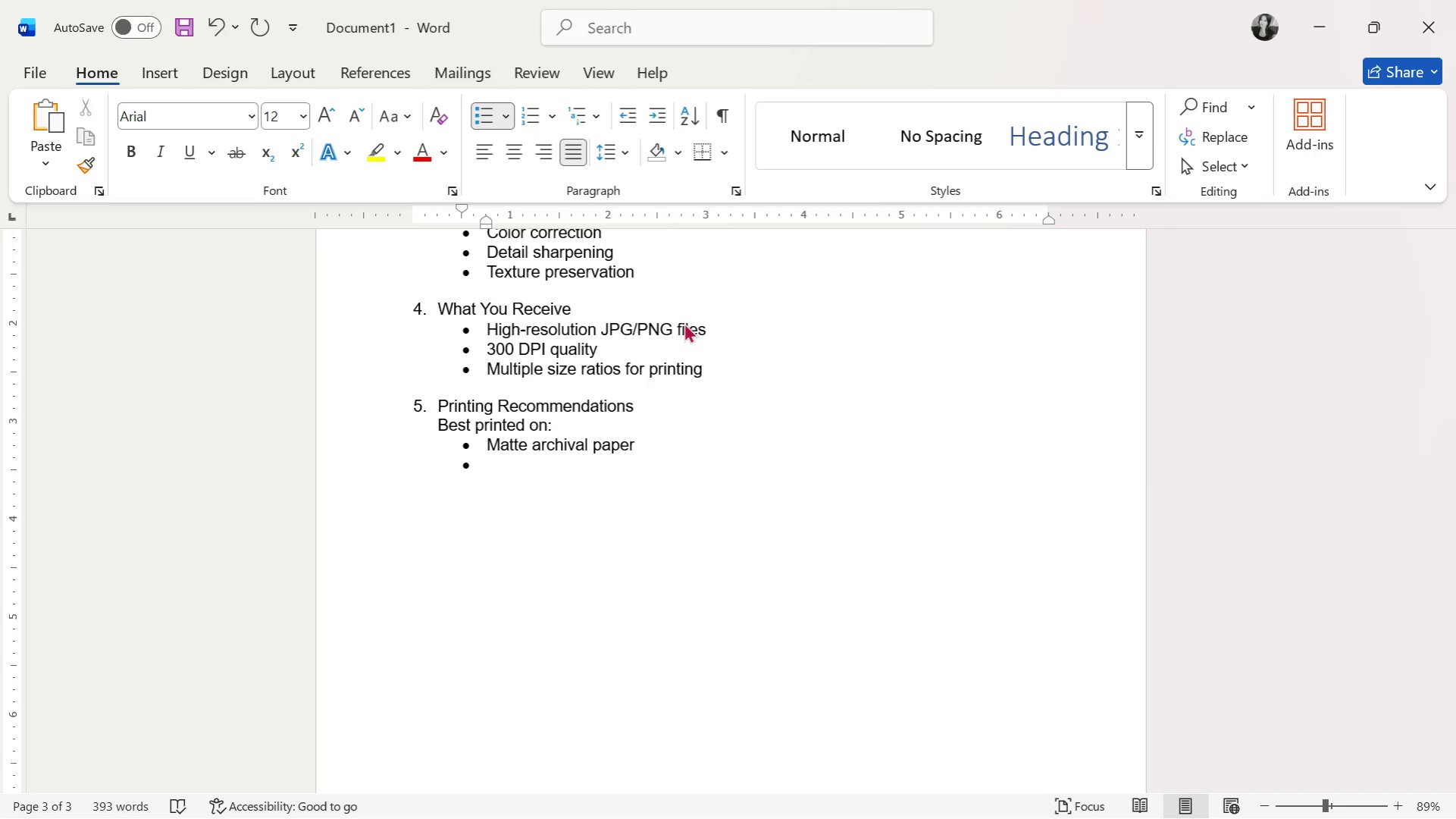 
type(Canvas)
 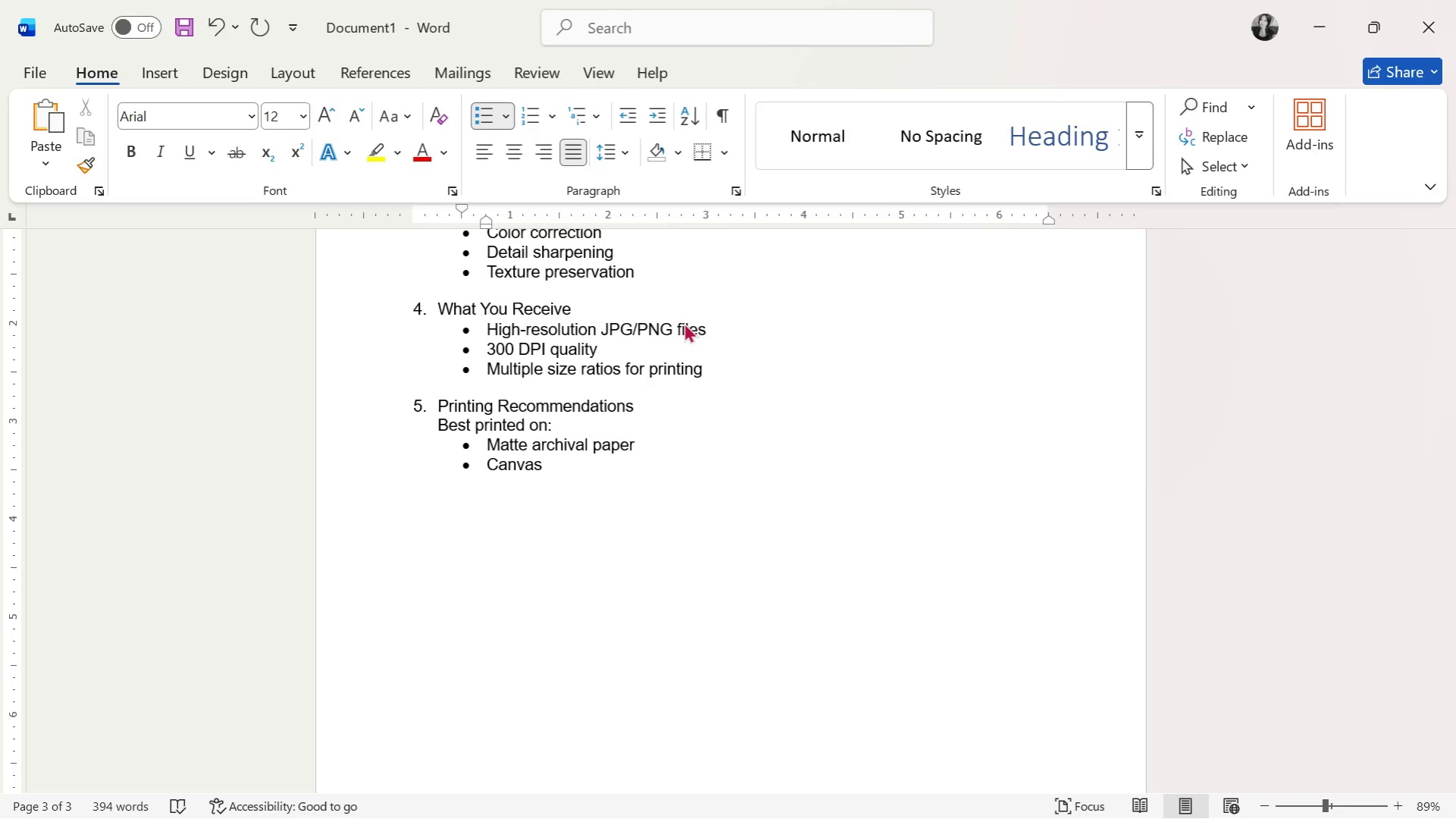 
key(Enter)
 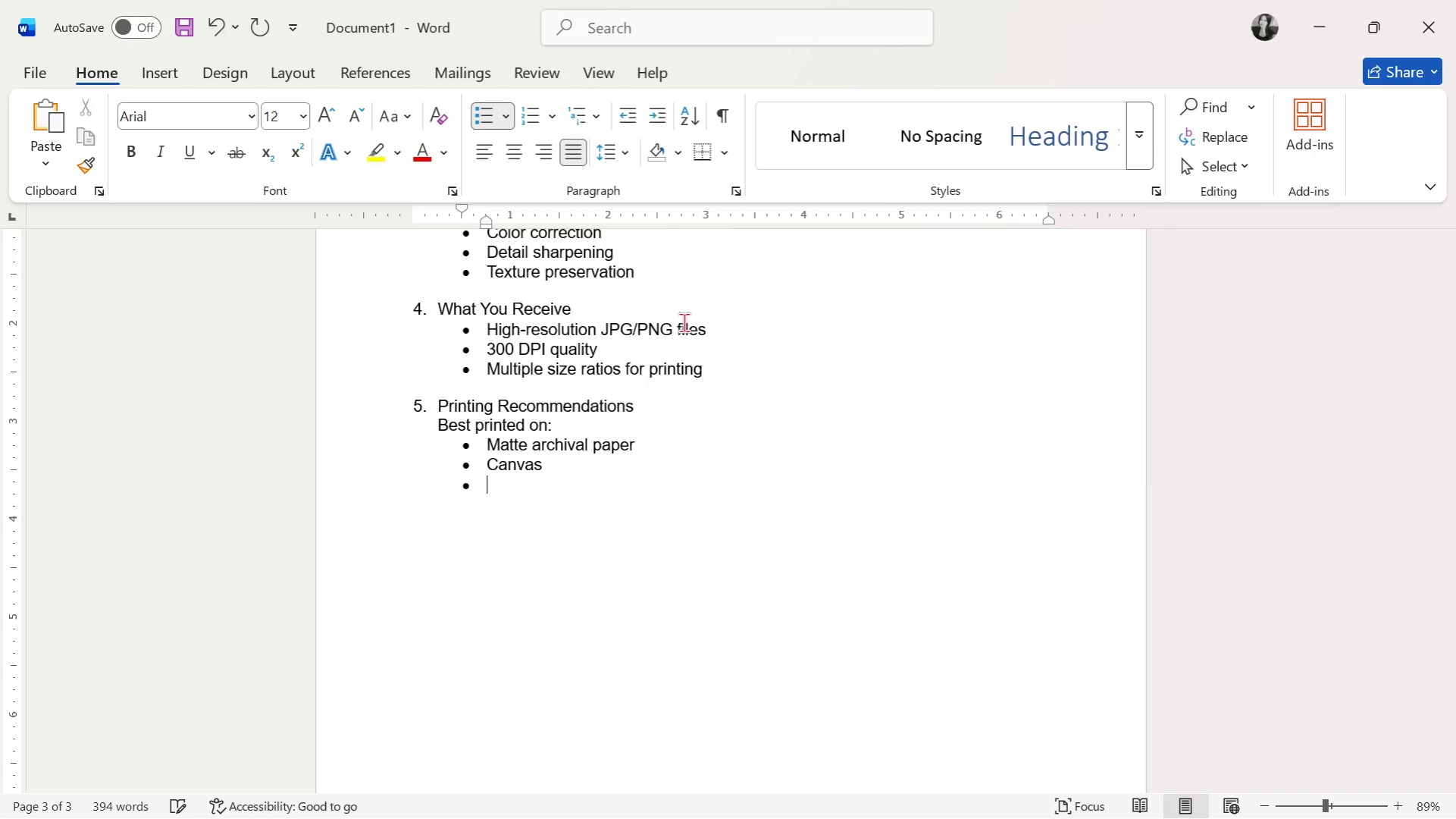 
type(Textured fine art paper)
 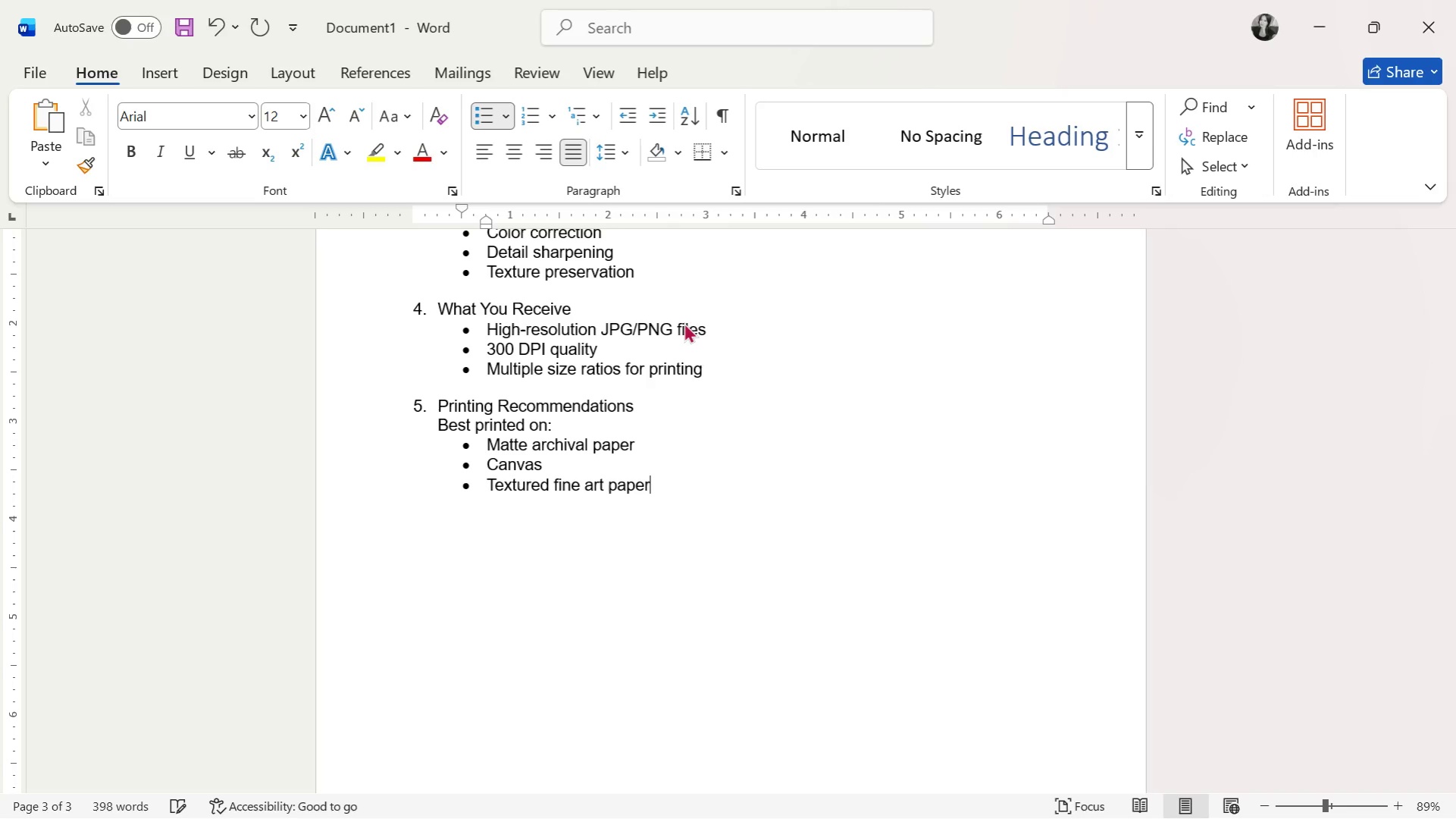 
key(Enter)
 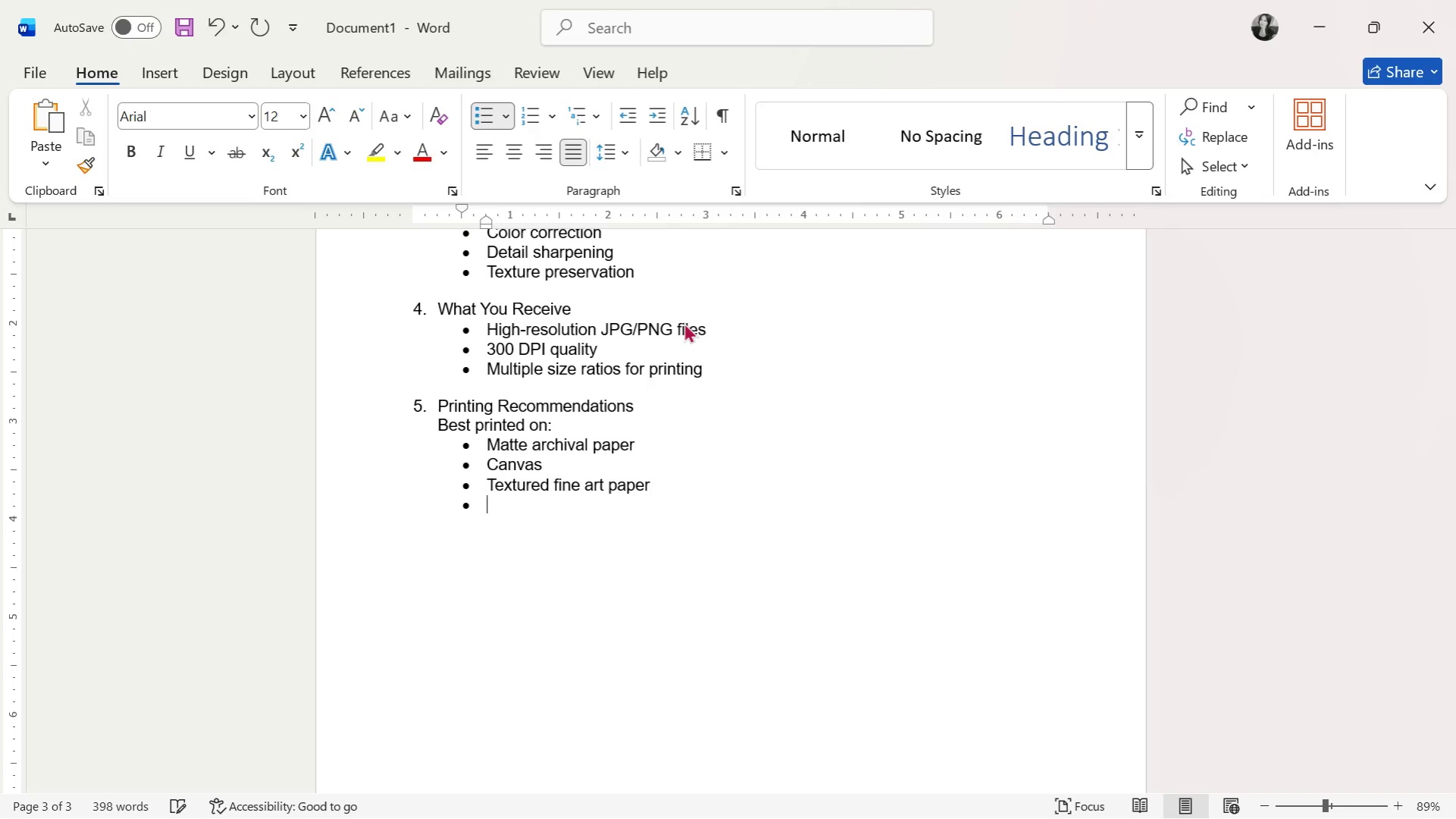 
key(Enter)
 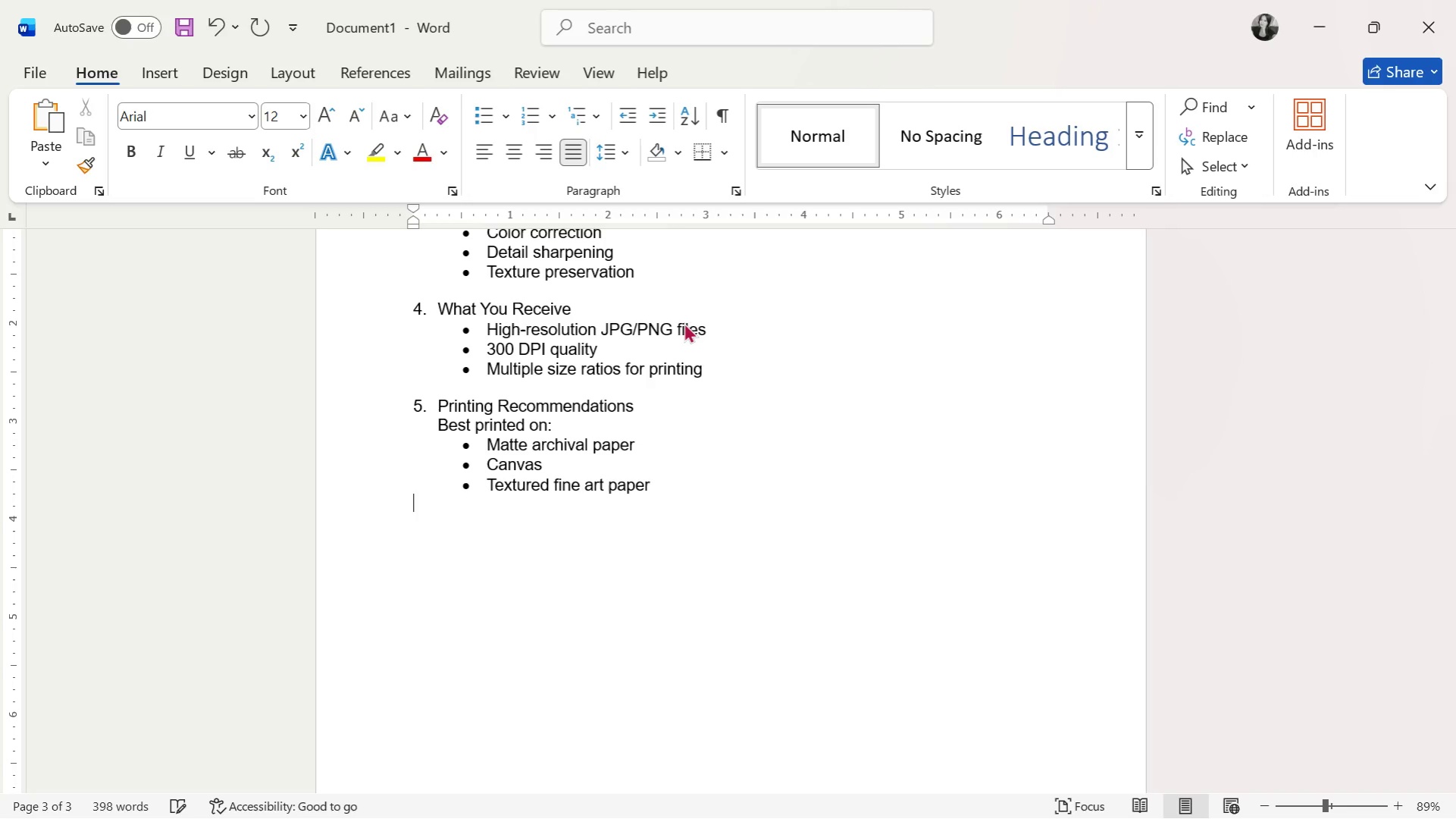 
key(Enter)
 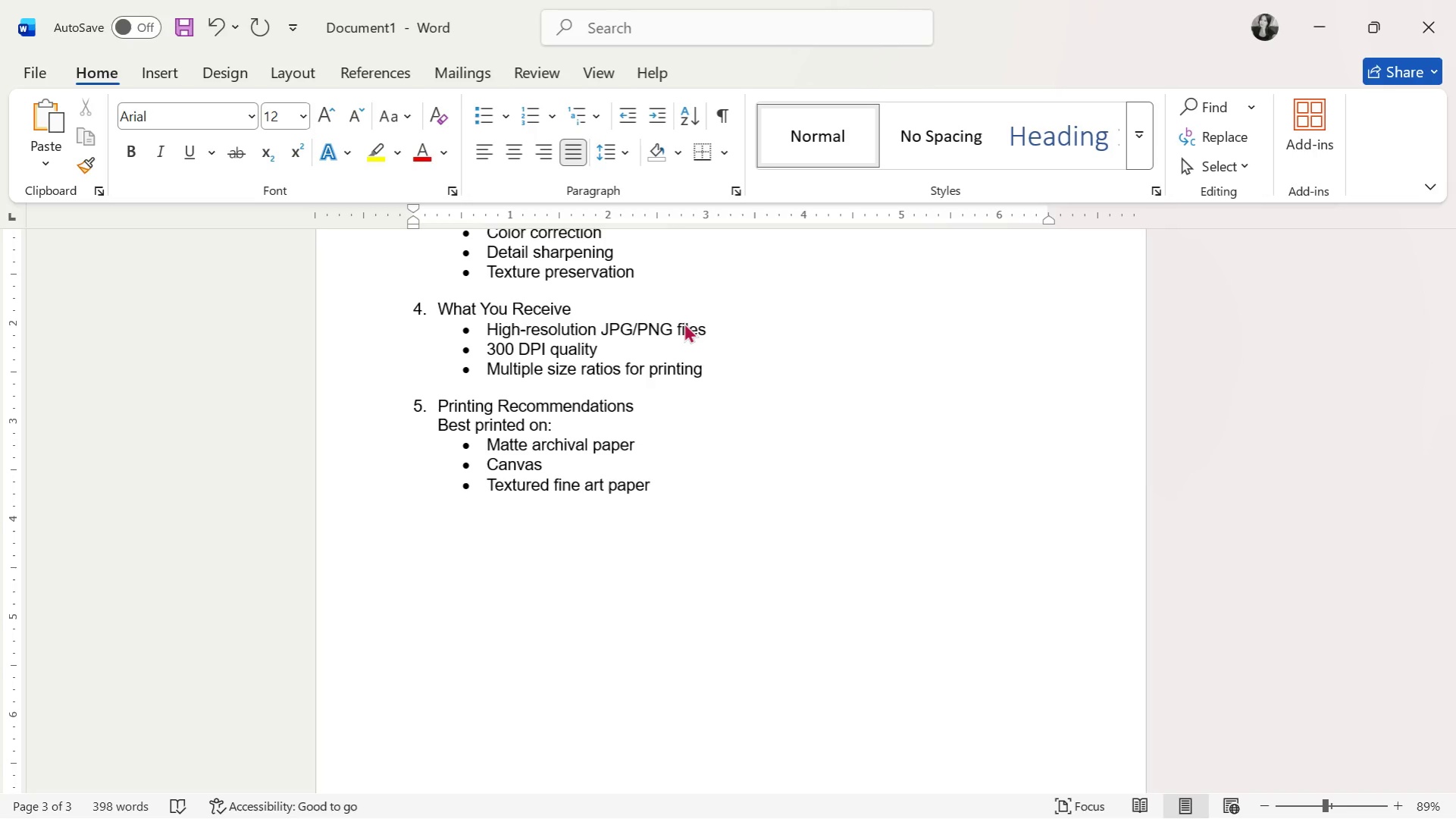 
type(6. Perfect For)
 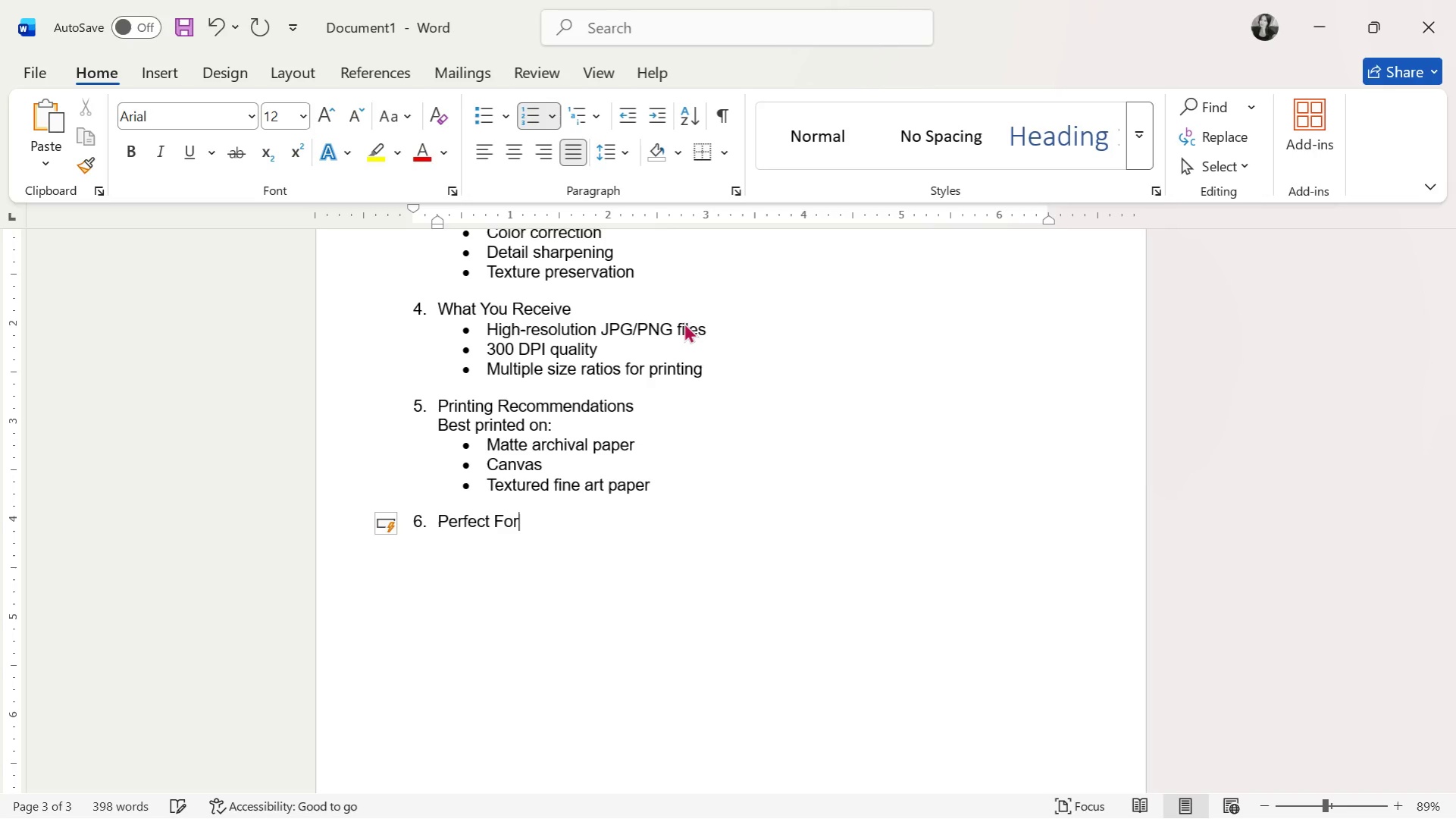 
key(Enter)
 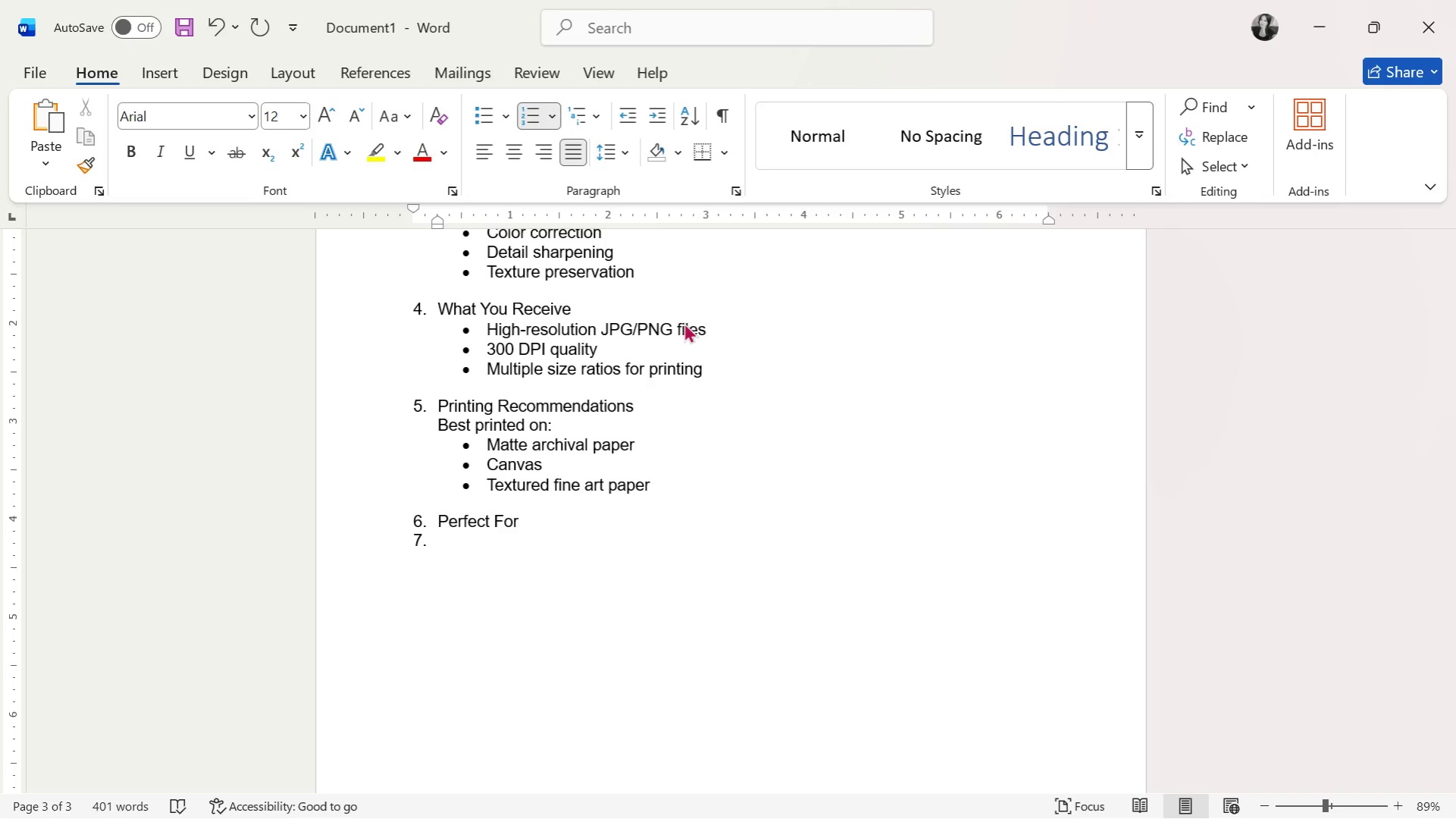 
key(Backspace)
 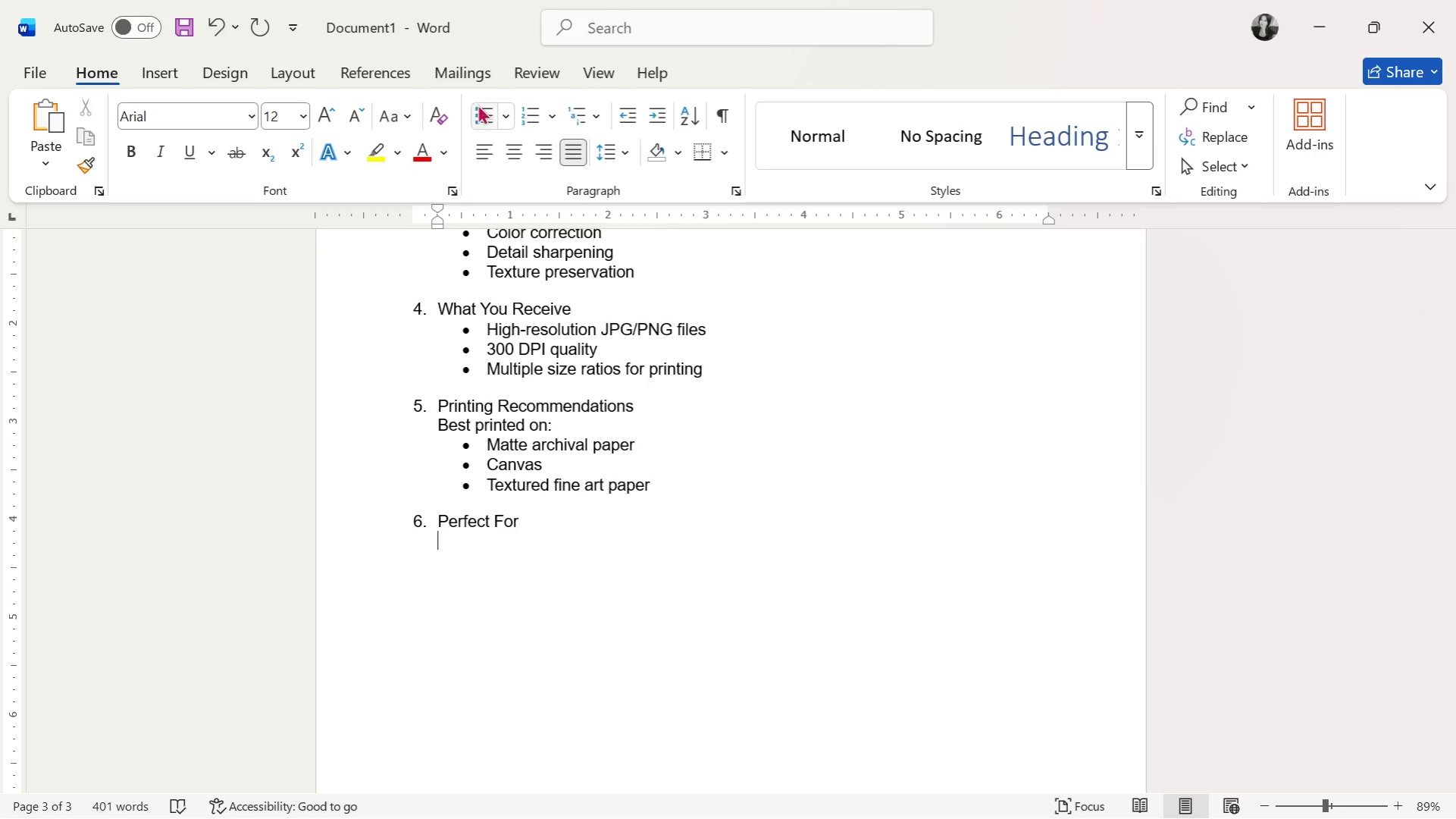 
left_click([481, 109])
 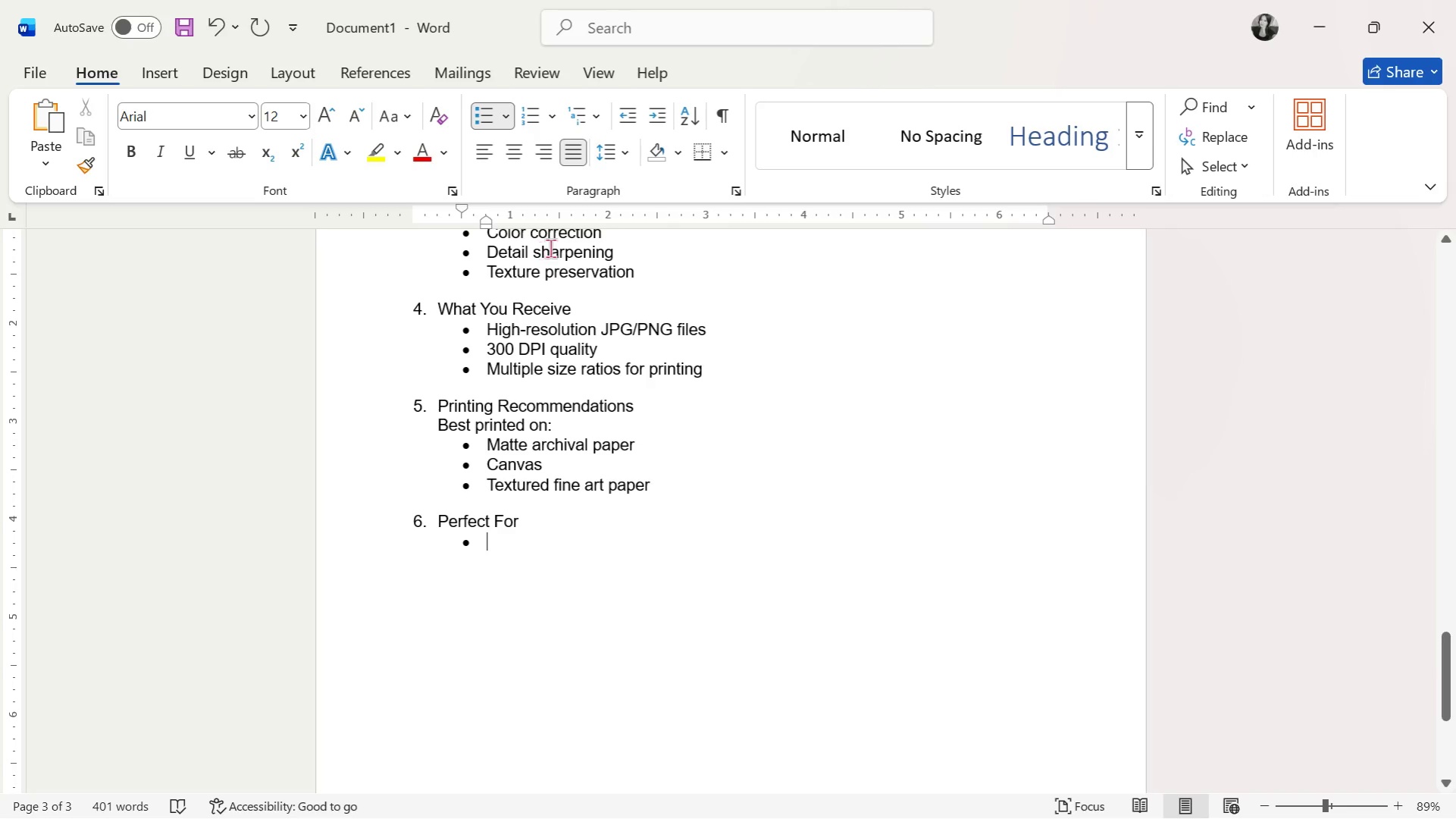 
scroll: coordinate [682, 303], scroll_direction: down, amount: 1.0
 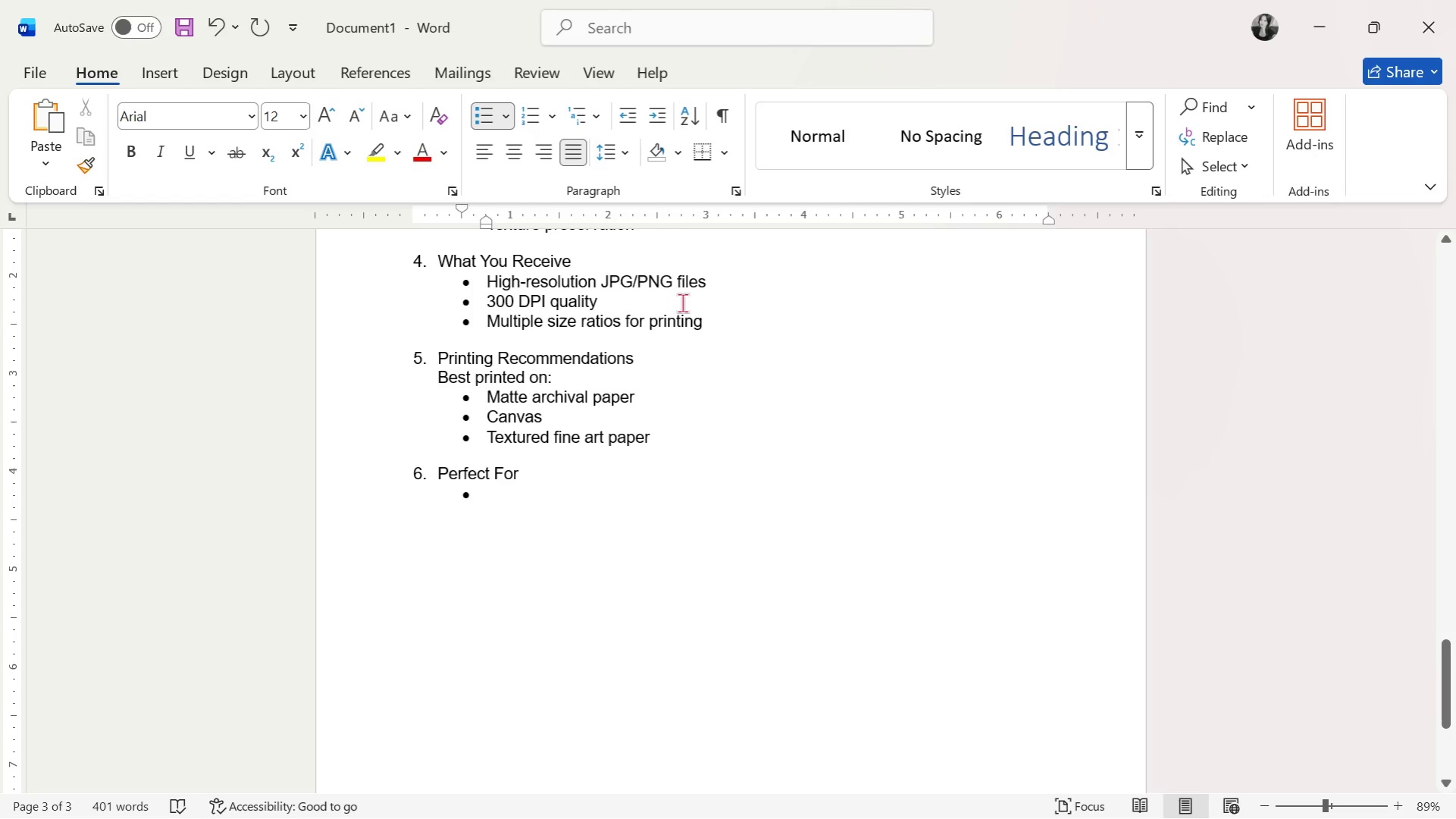 
type(Nautical decor)
 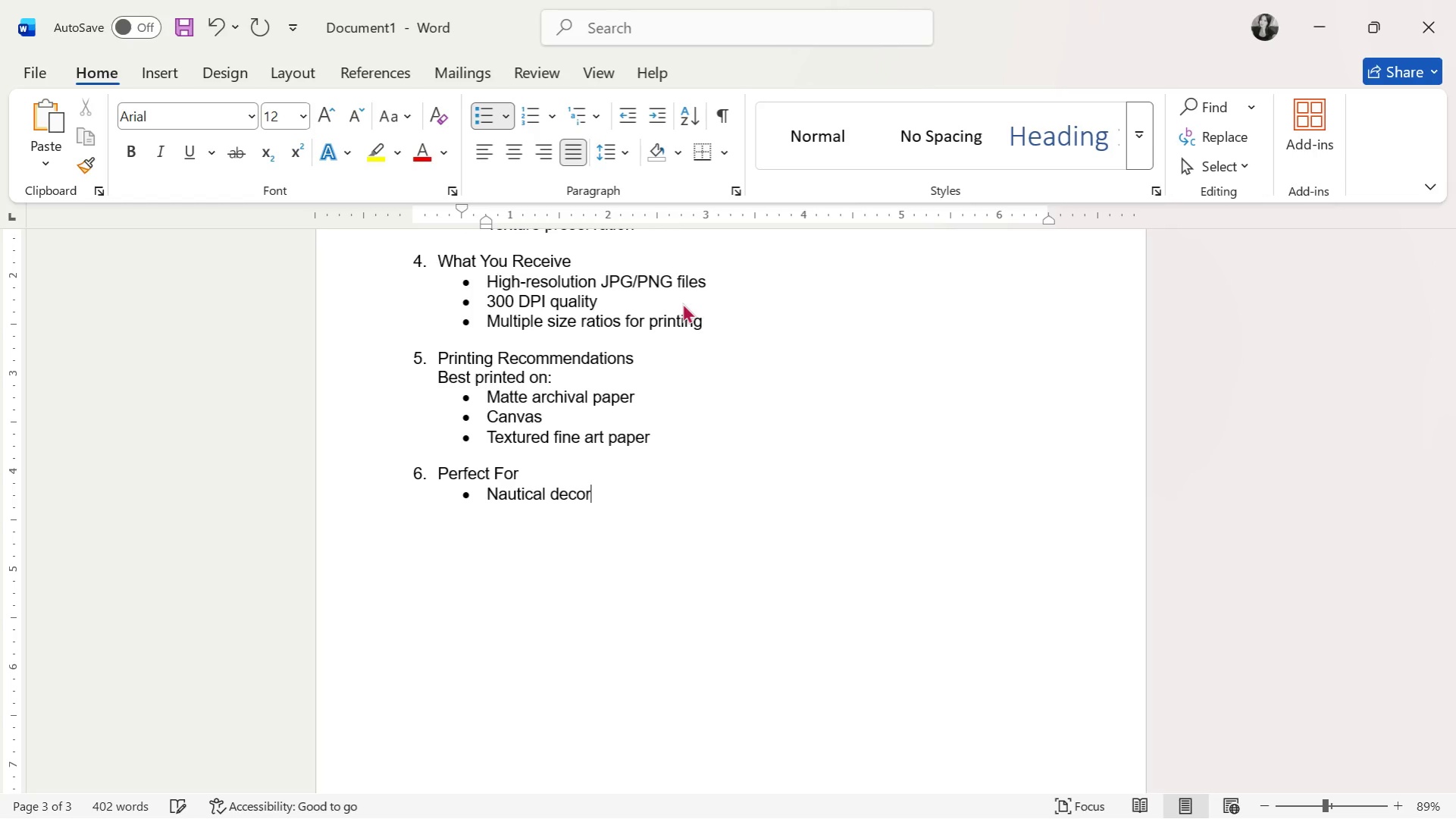 
key(Enter)
 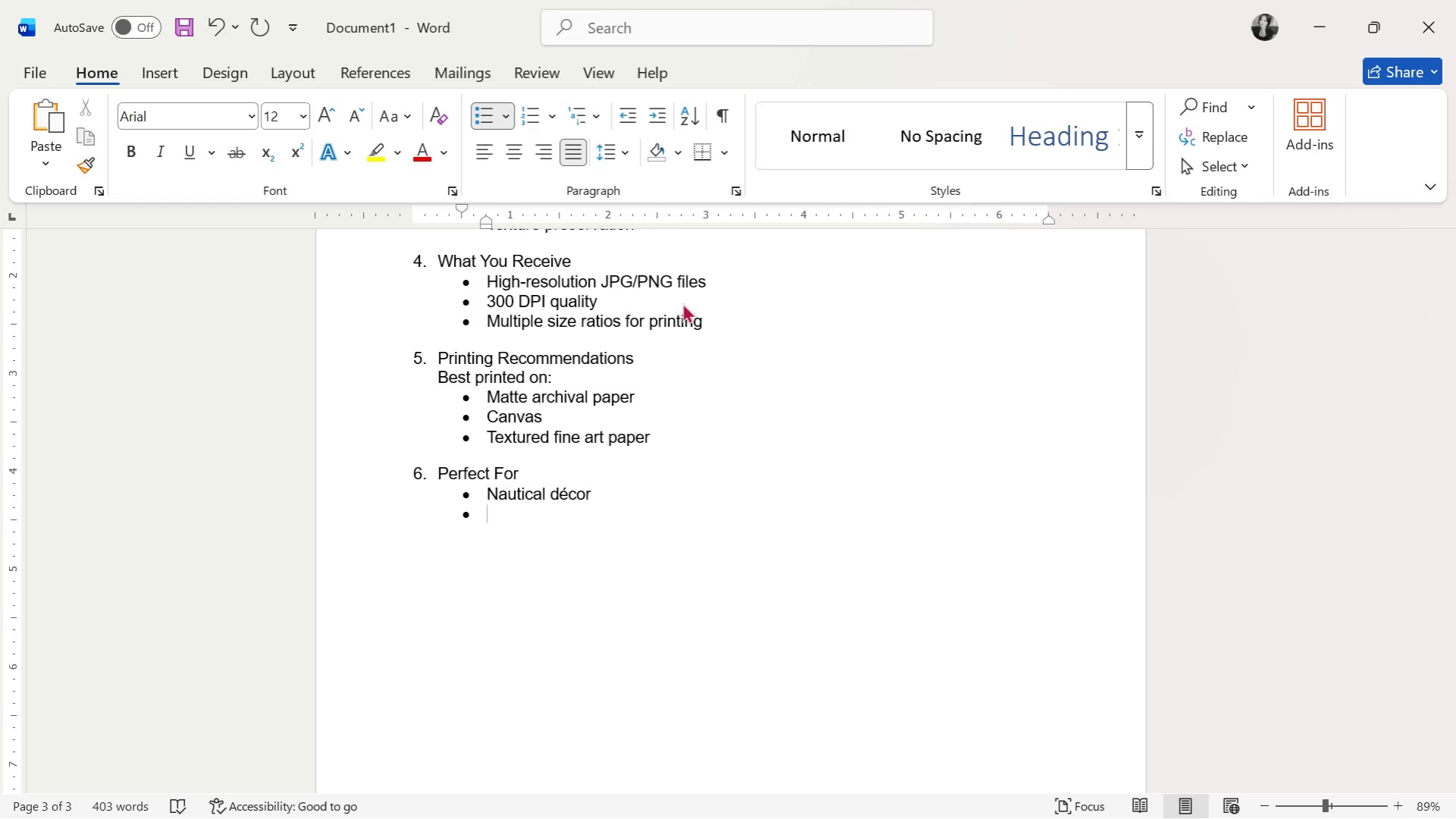 
type(Vintage interiors)
 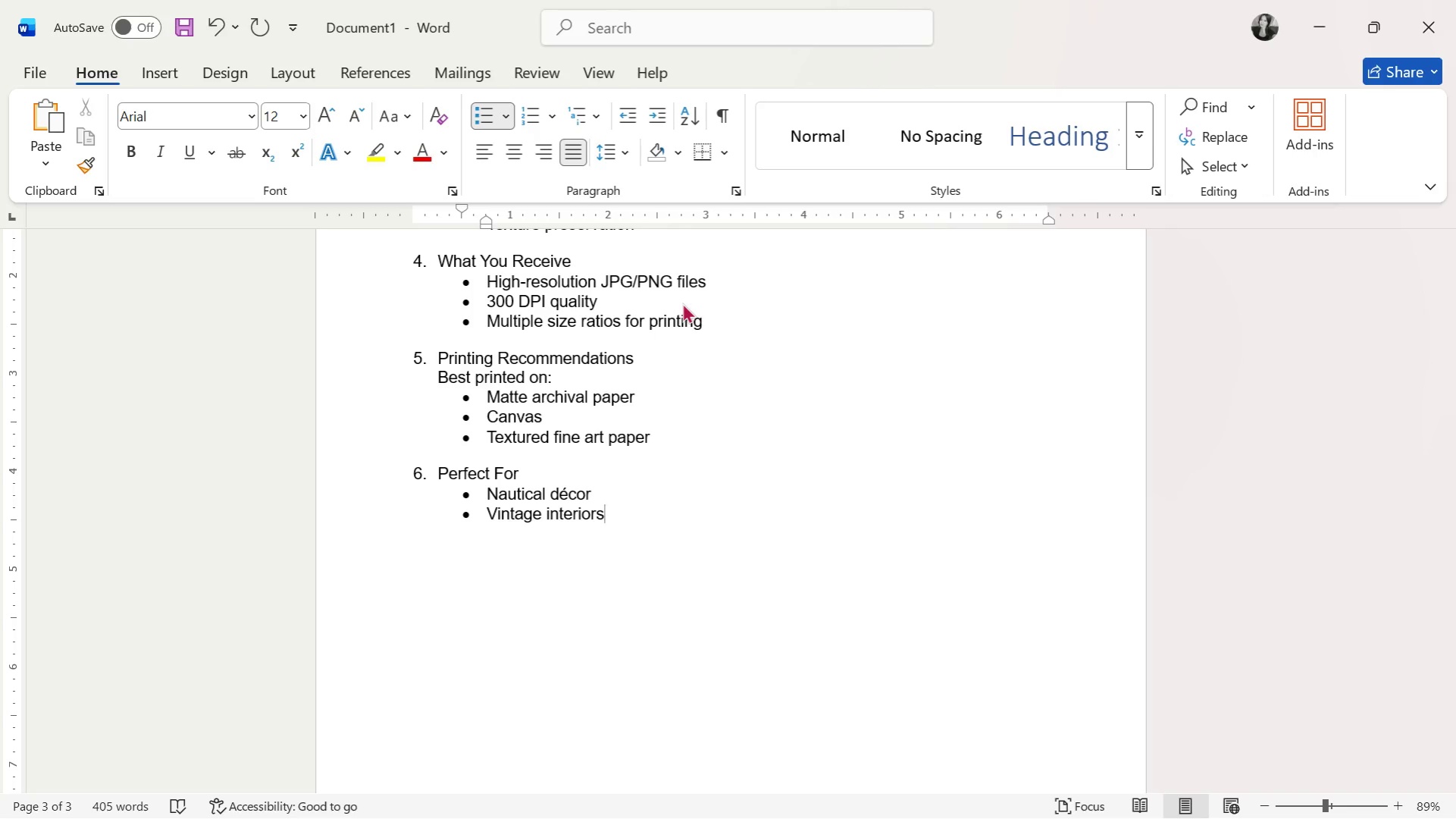 
key(Enter)
 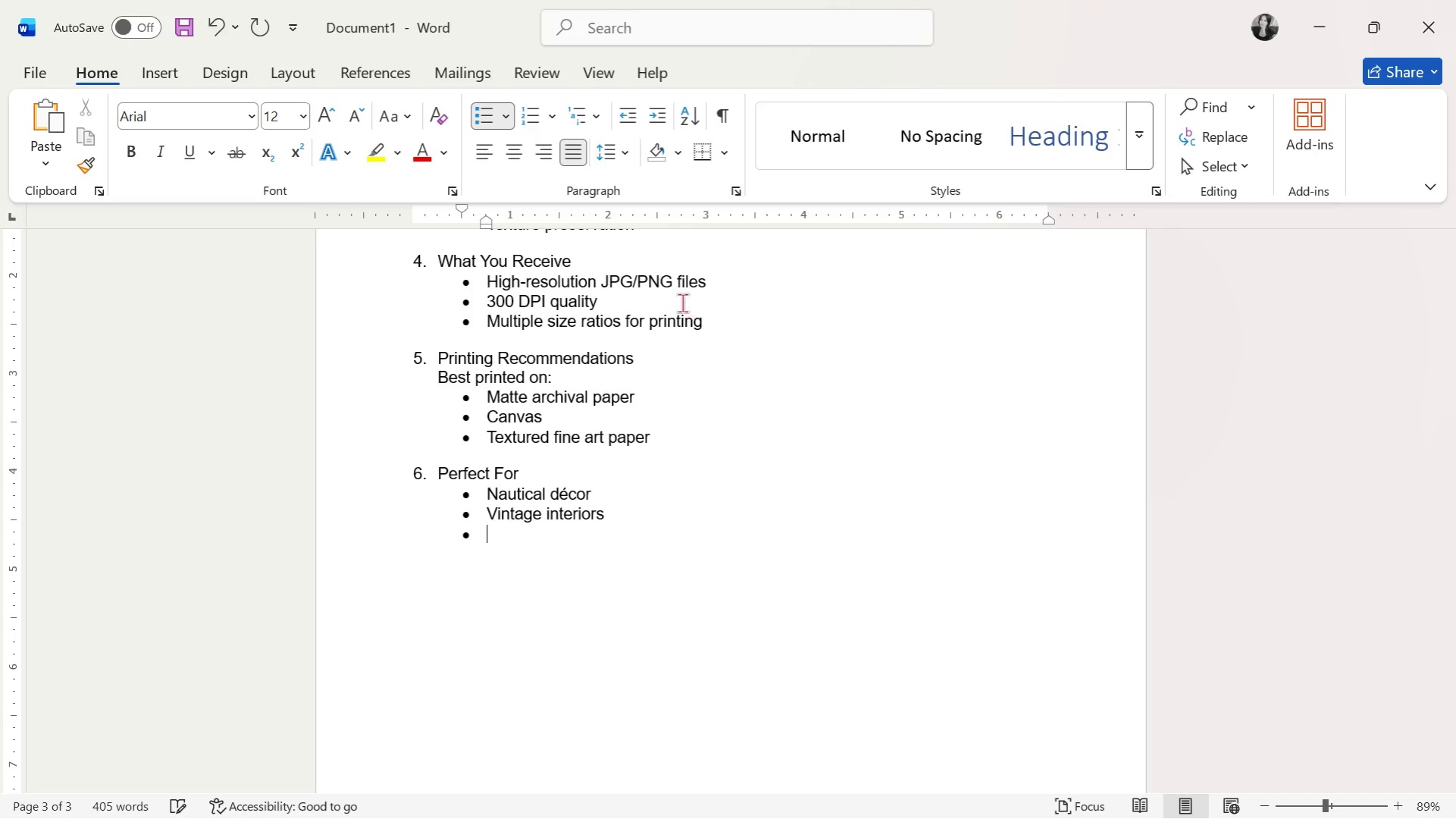 
type(Office or study)
 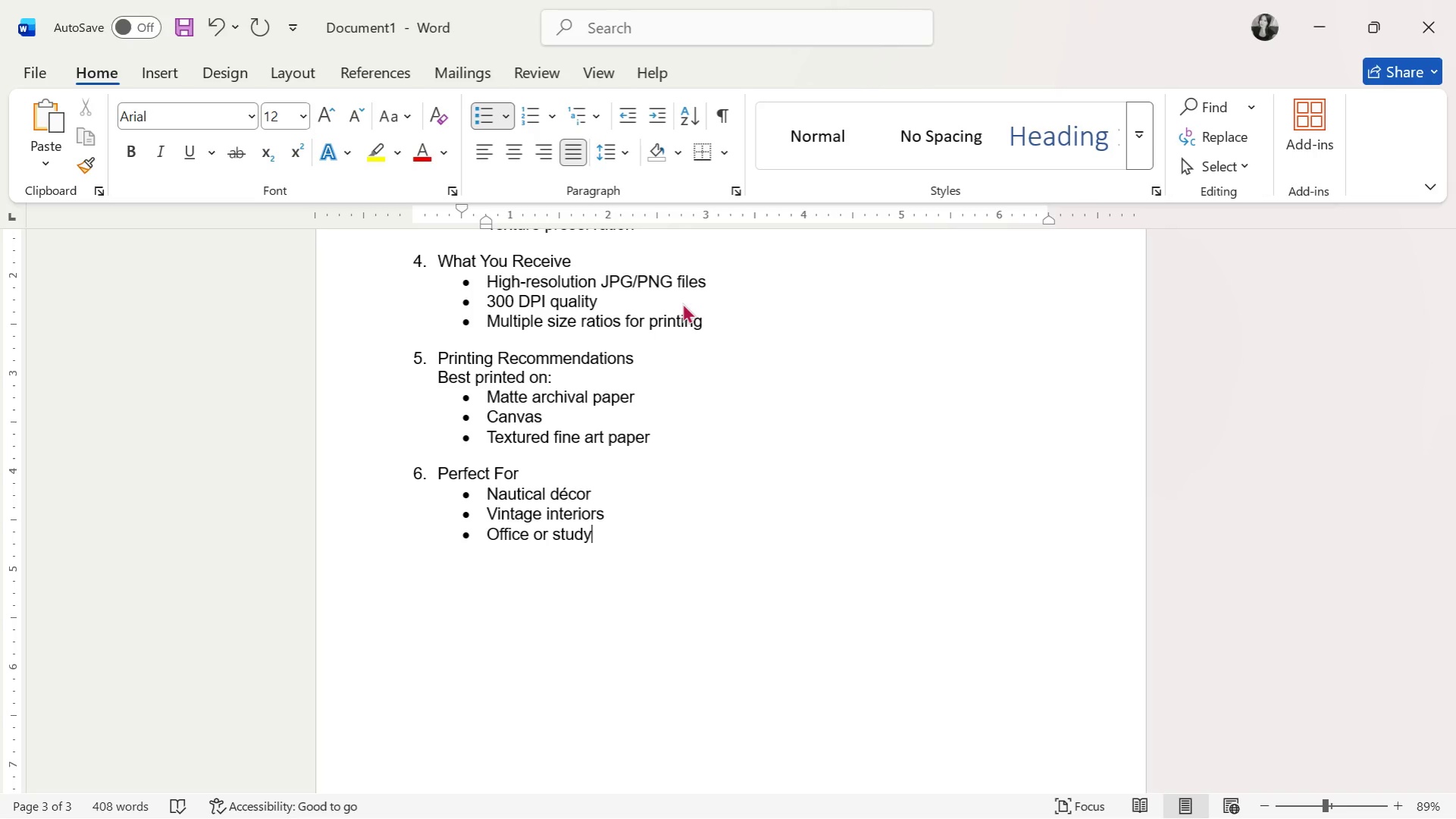 
type(wall )
key(Backspace)
key(Backspace)
key(Backspace)
key(Backspace)
key(Backspace)
type( wall art)
 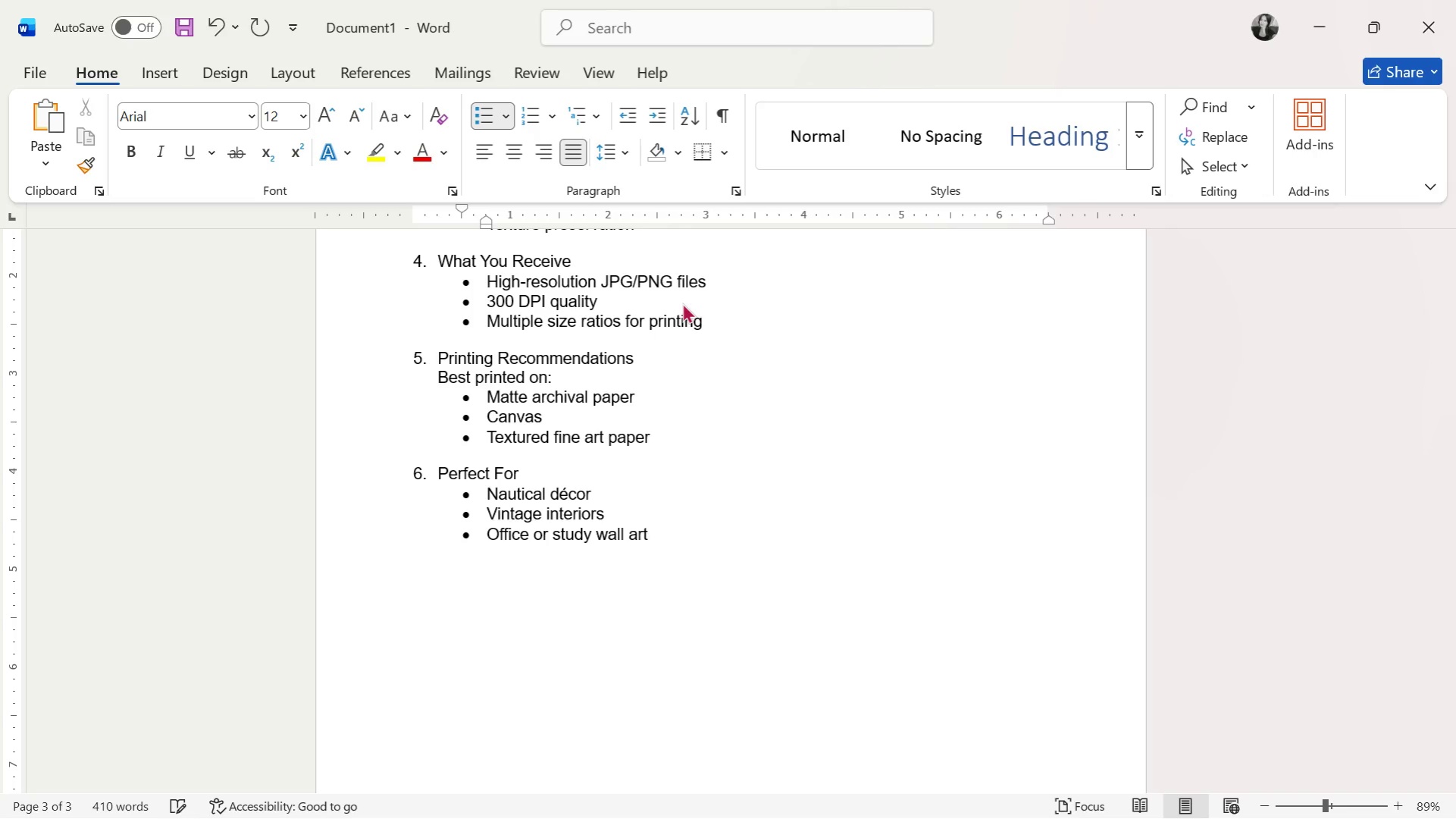 
key(Enter)
 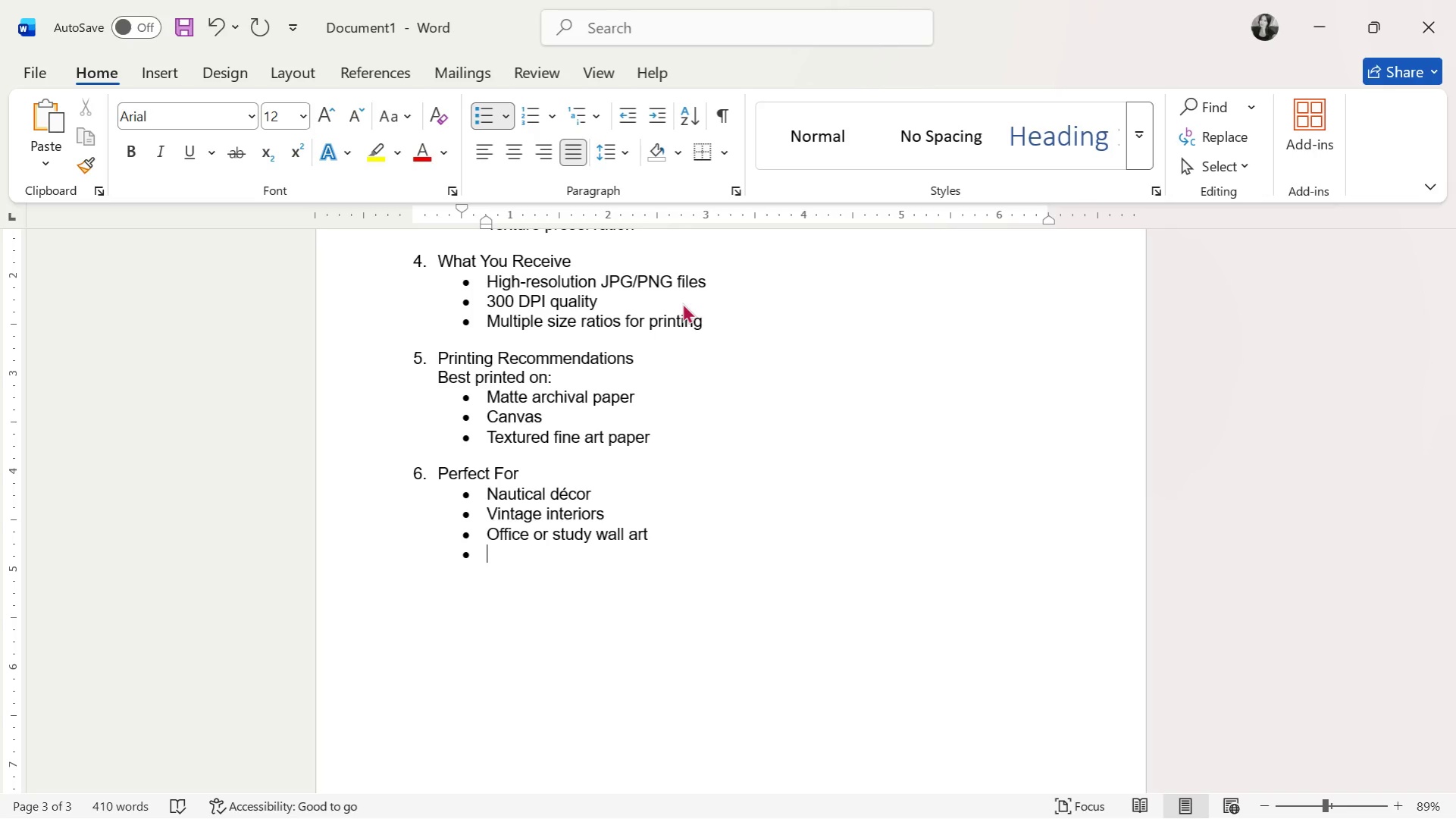 
key(Enter)
 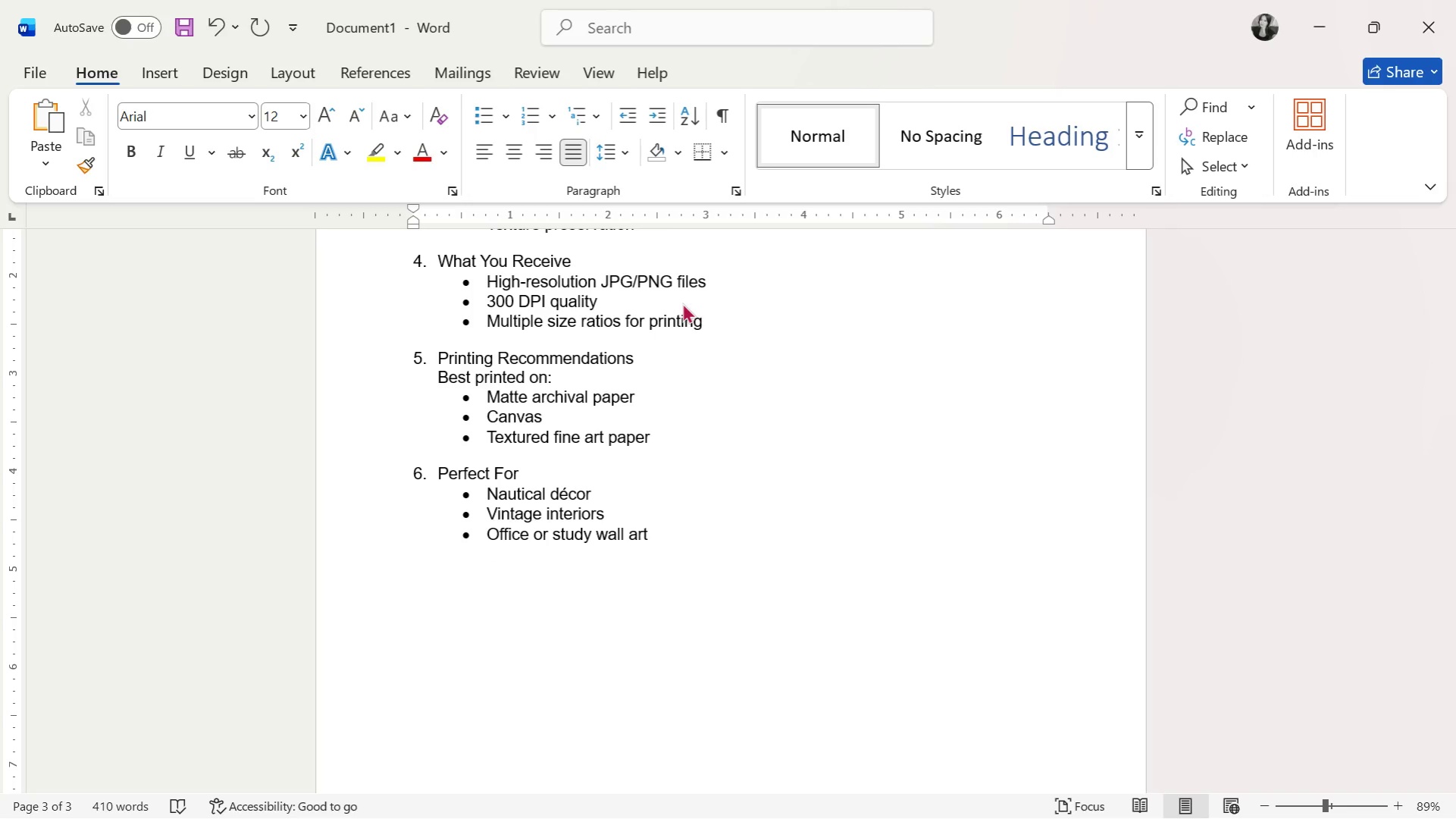 
key(Enter)
 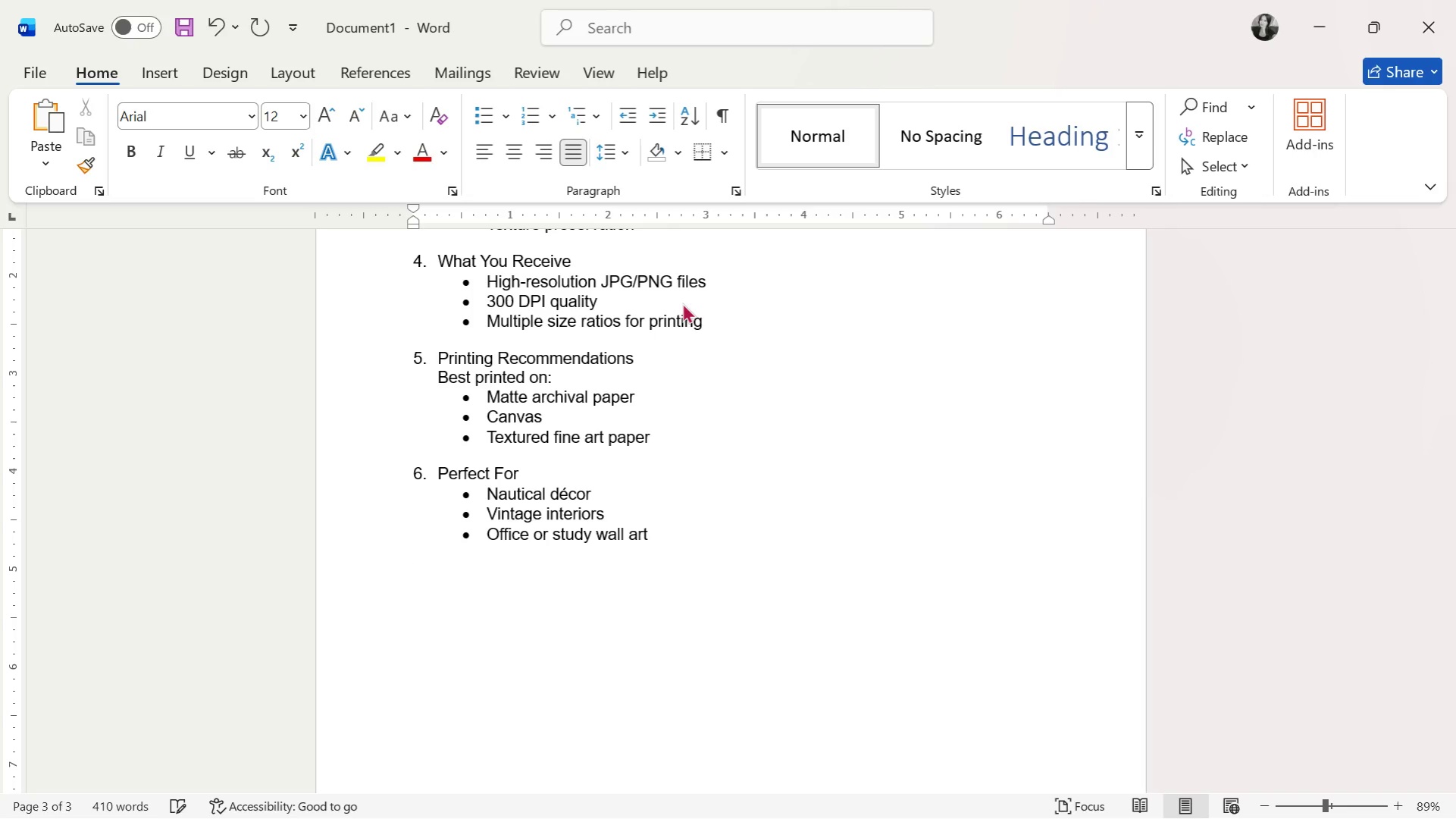 
type(7. Shop Policies)
 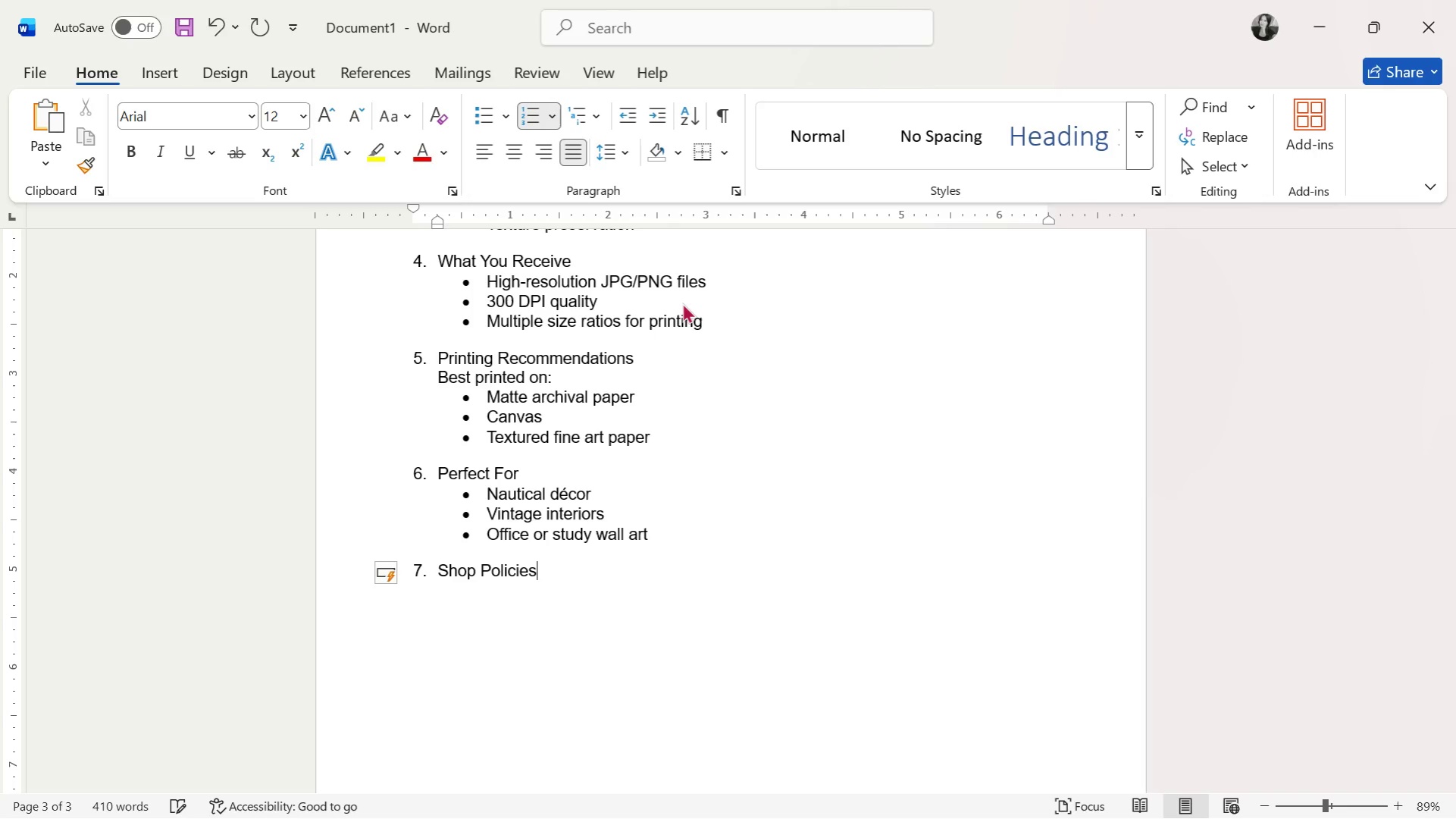 
key(Enter)
 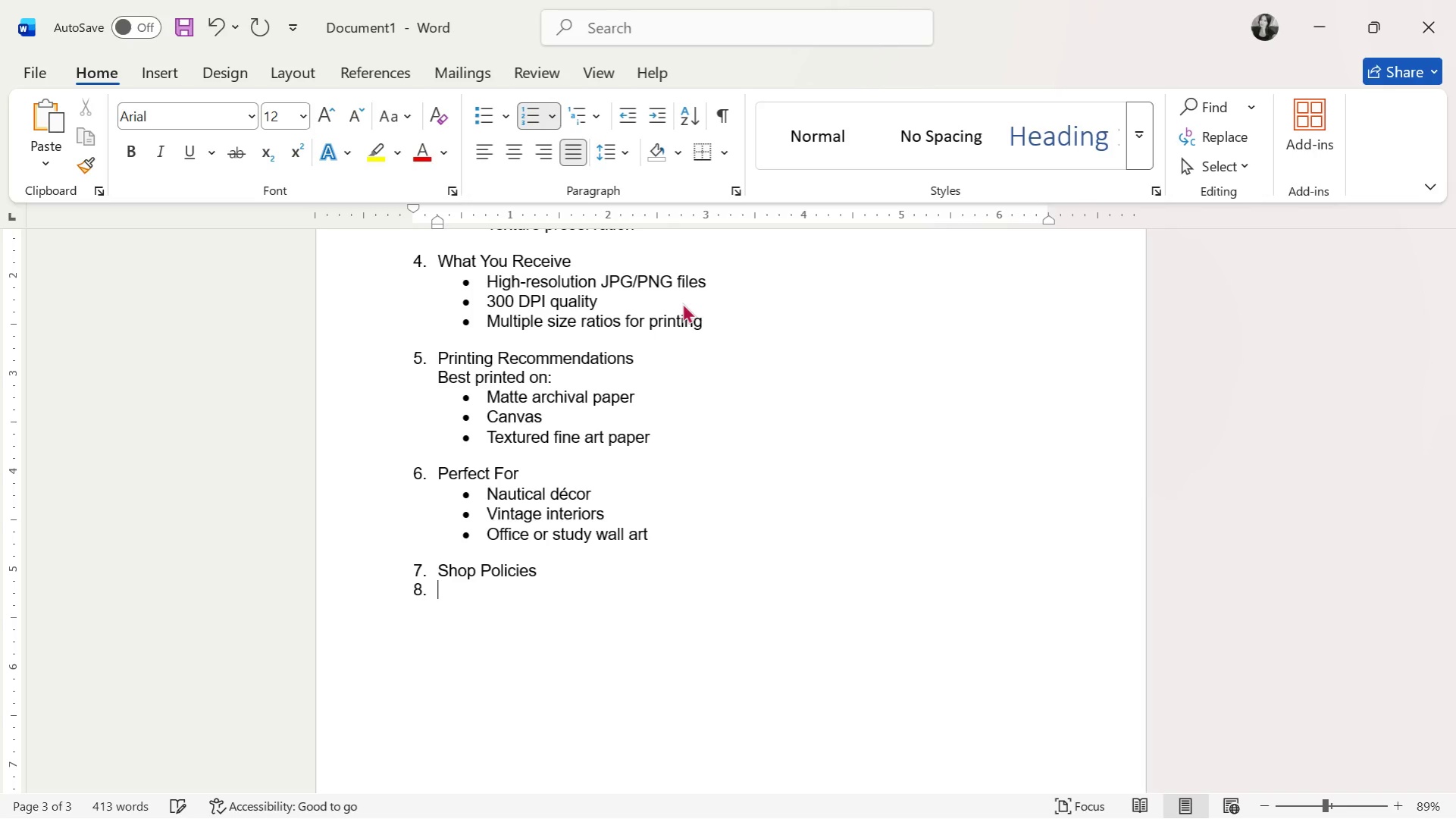 
key(Backspace)
 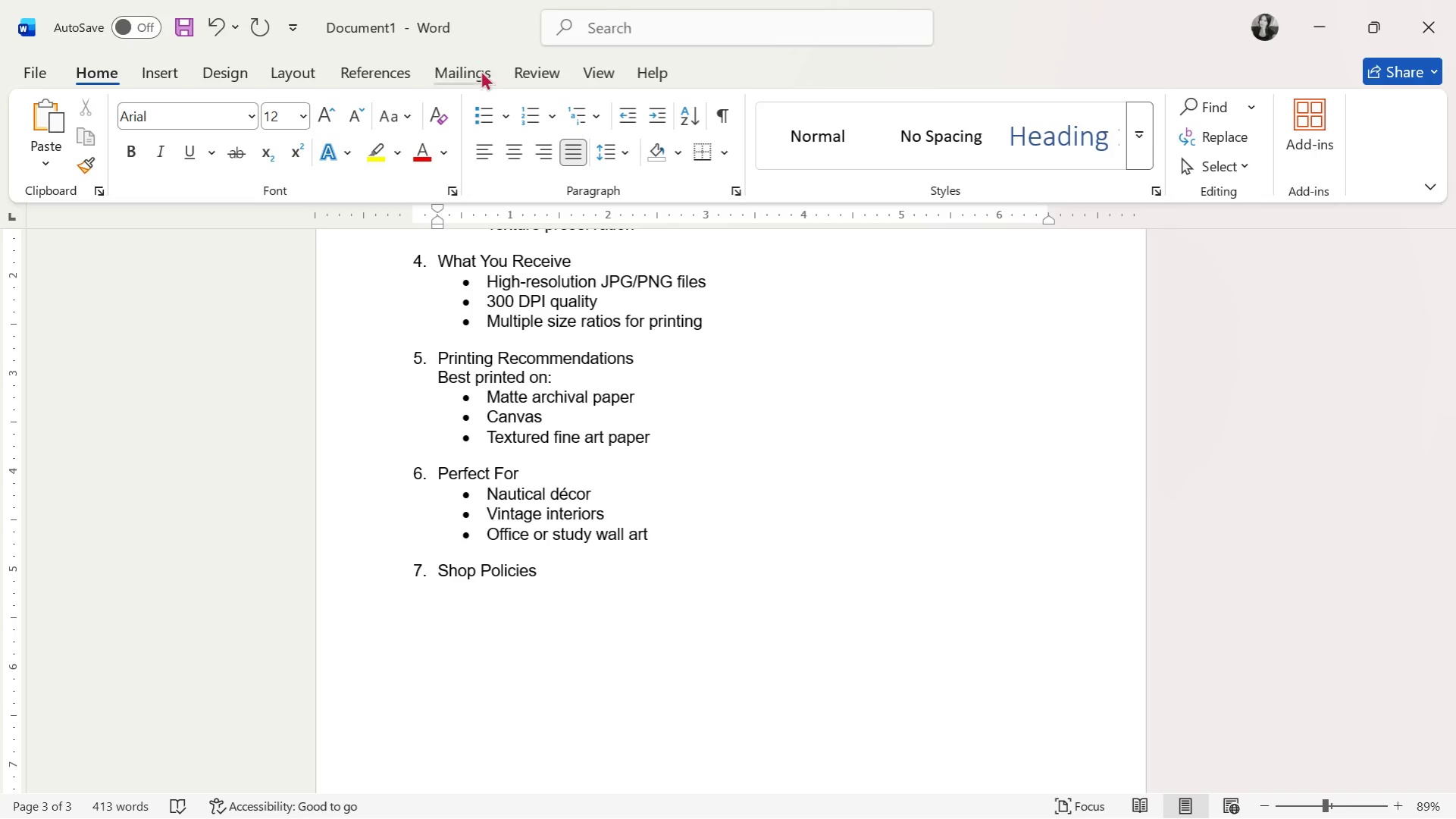 
left_click([480, 104])
 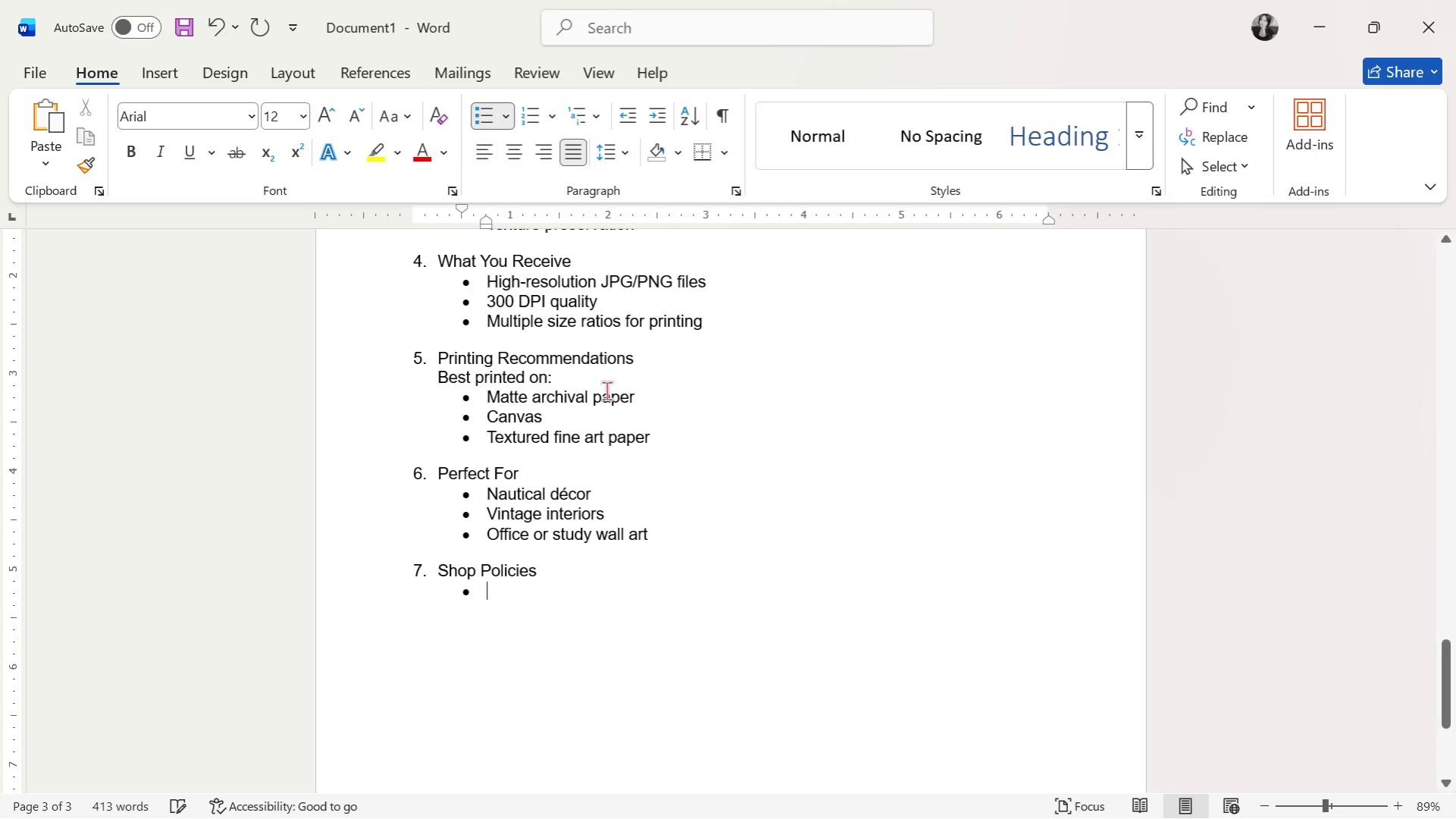 
scroll: coordinate [635, 424], scroll_direction: down, amount: 3.0
 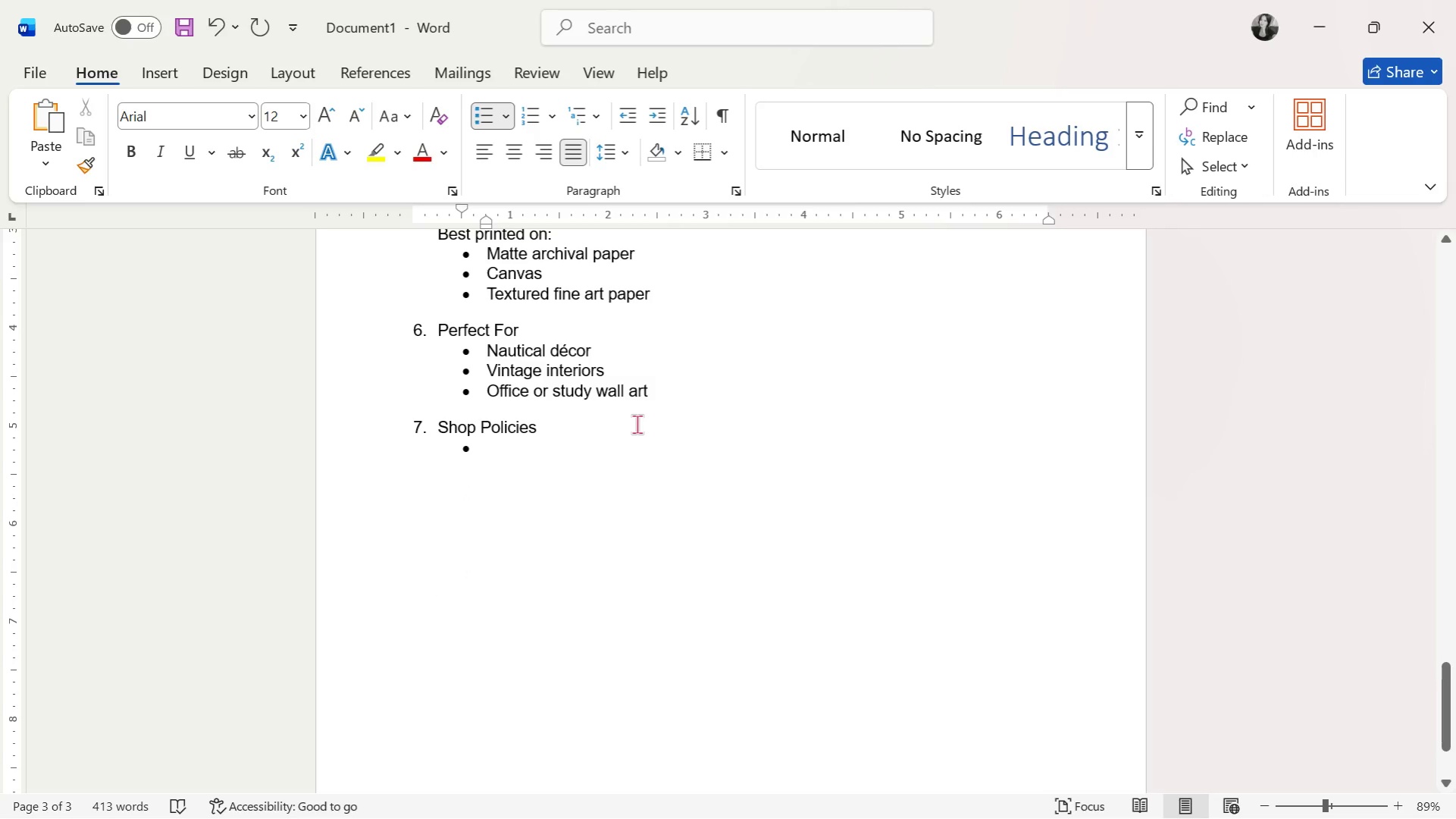 
type(Instant digital download)
 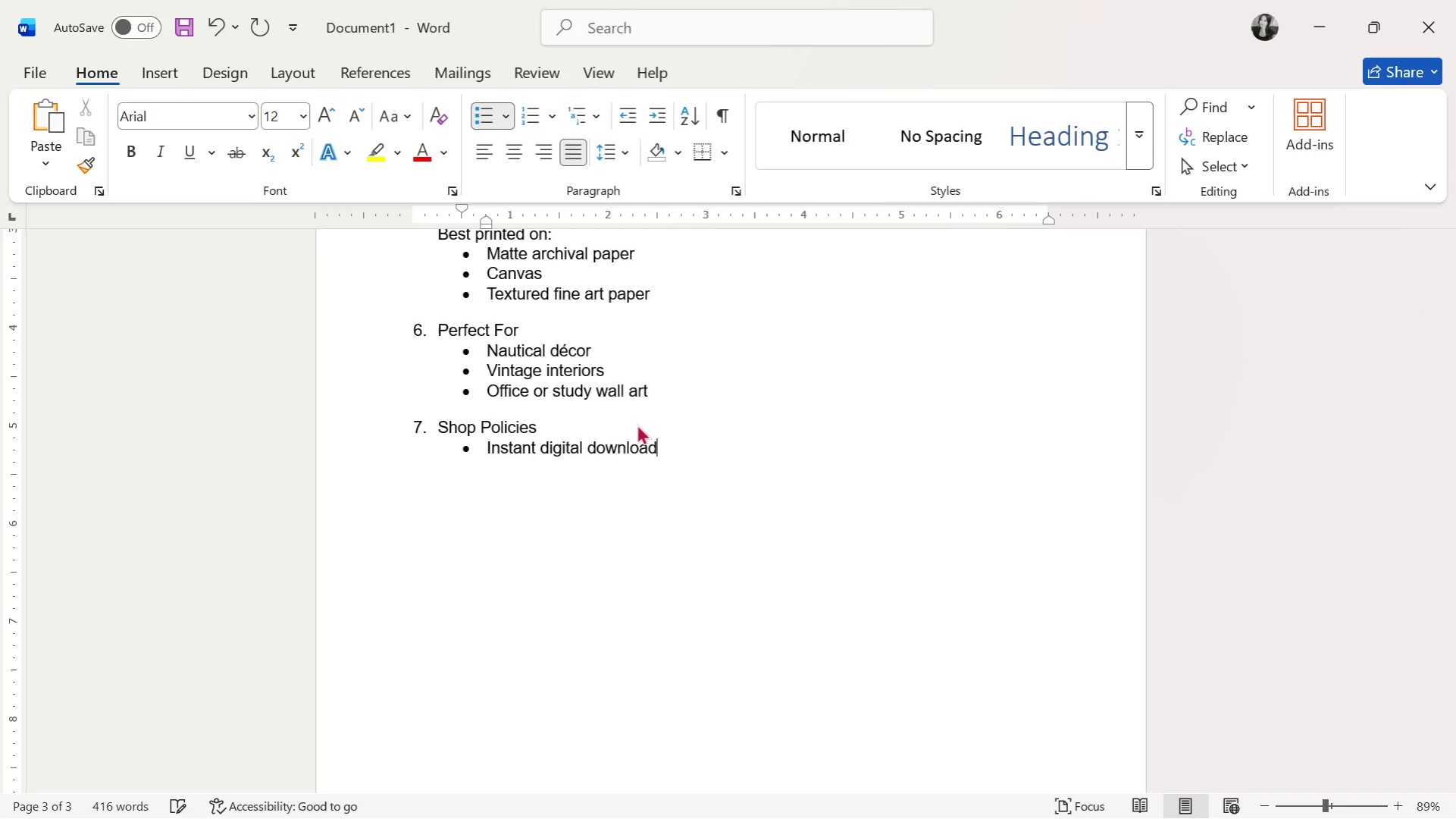 
key(Enter)
 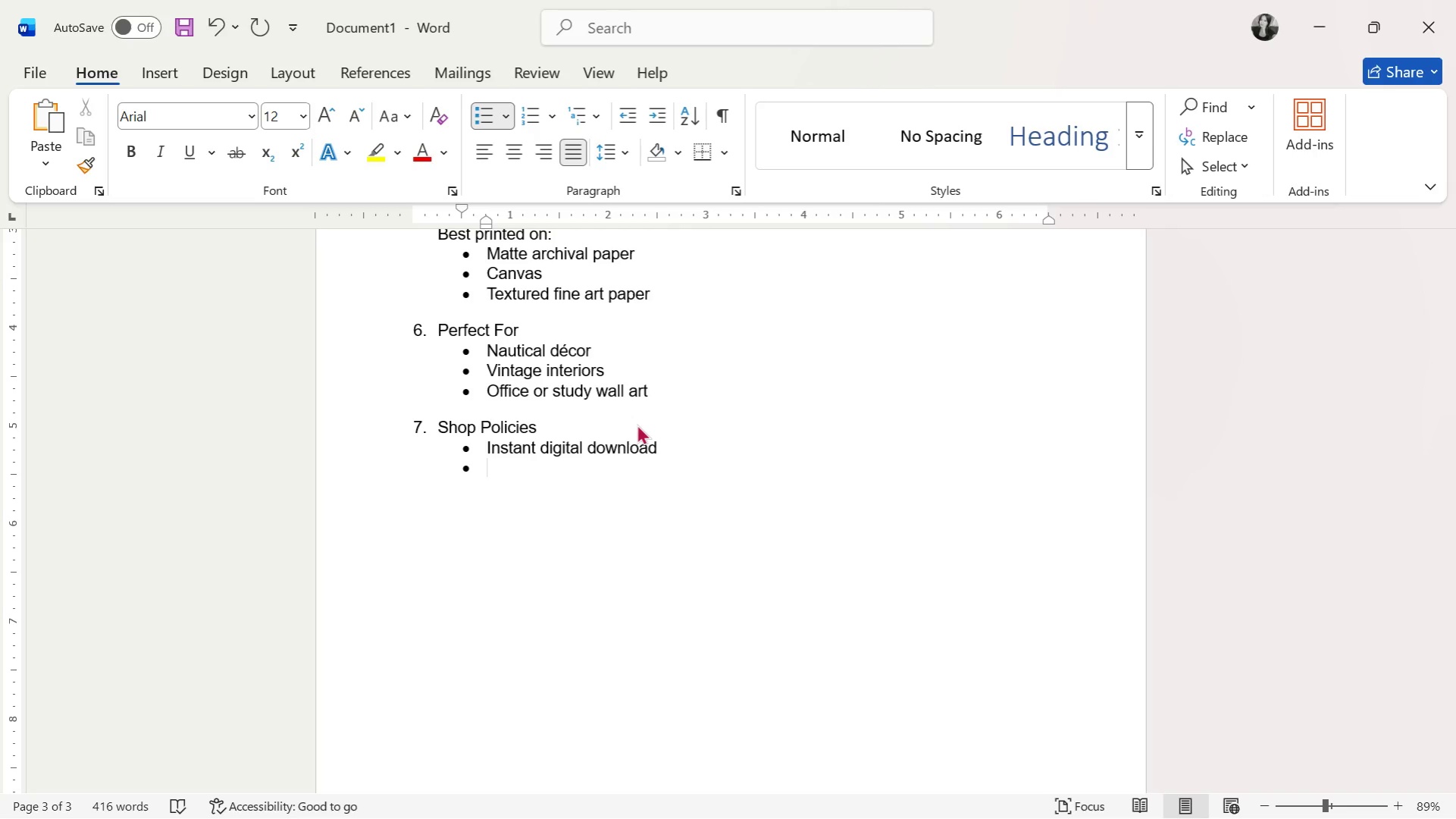 
type(No physical item shipped)
 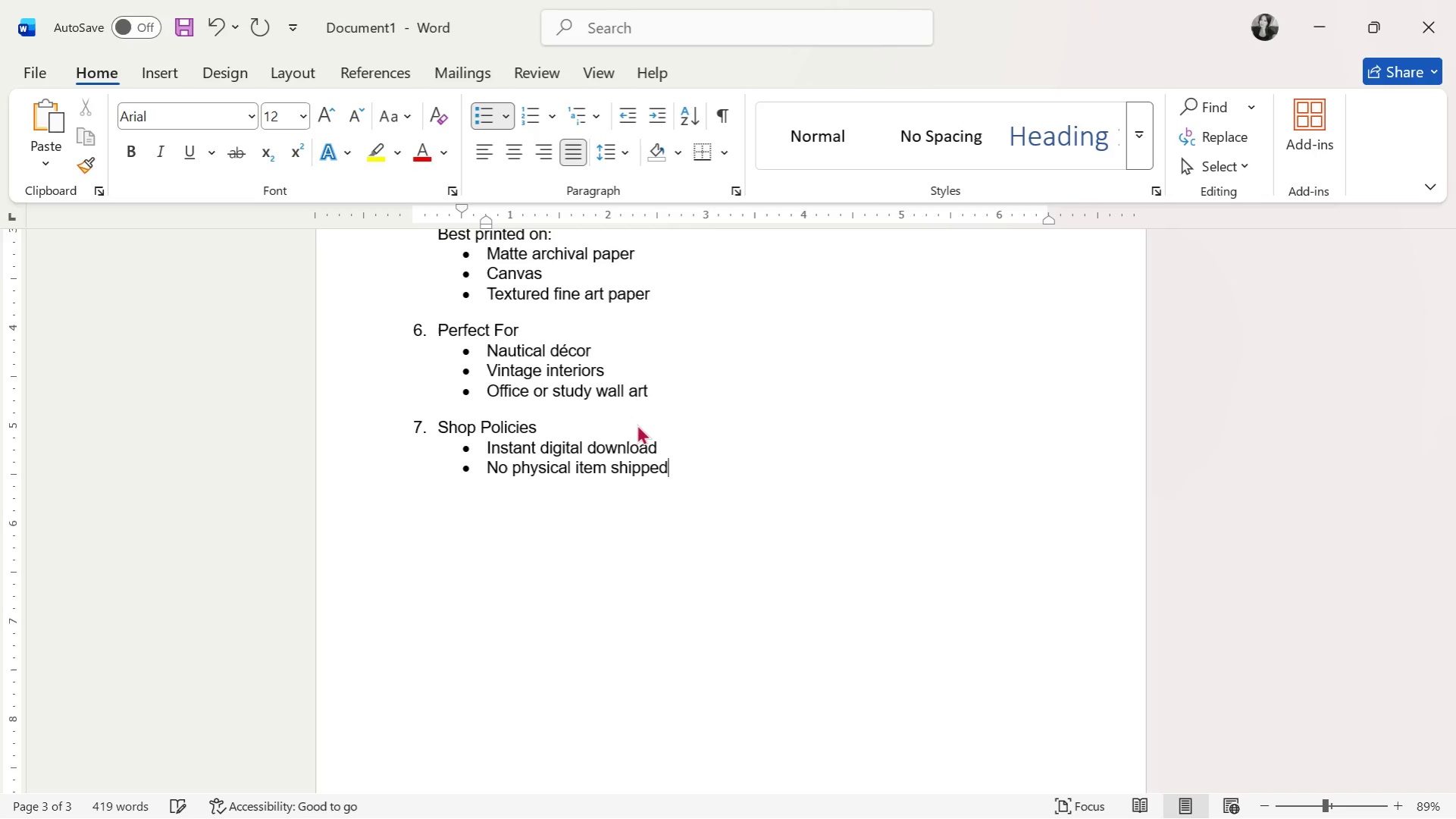 
key(Enter)
 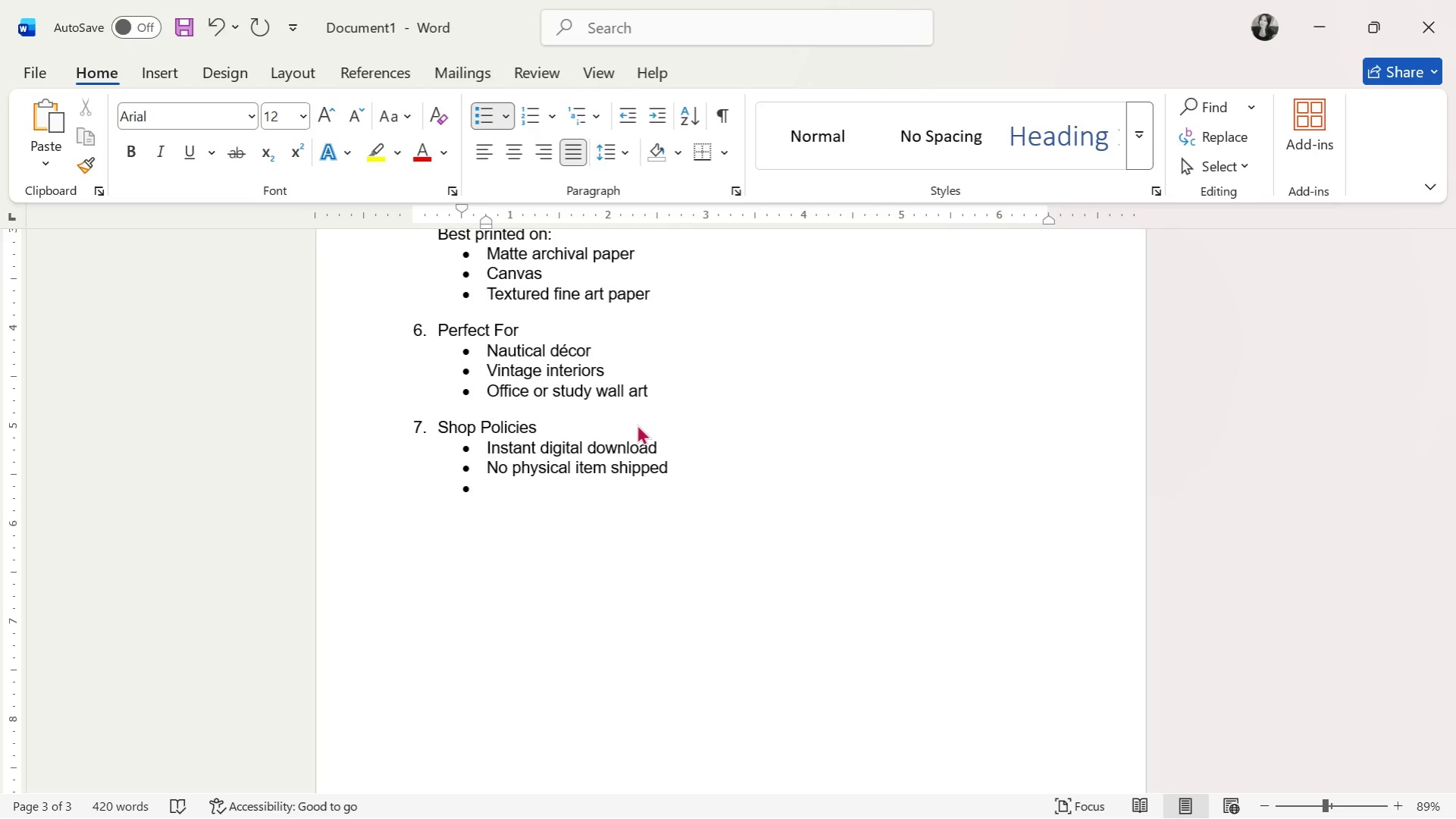 
type(Personal use only)
 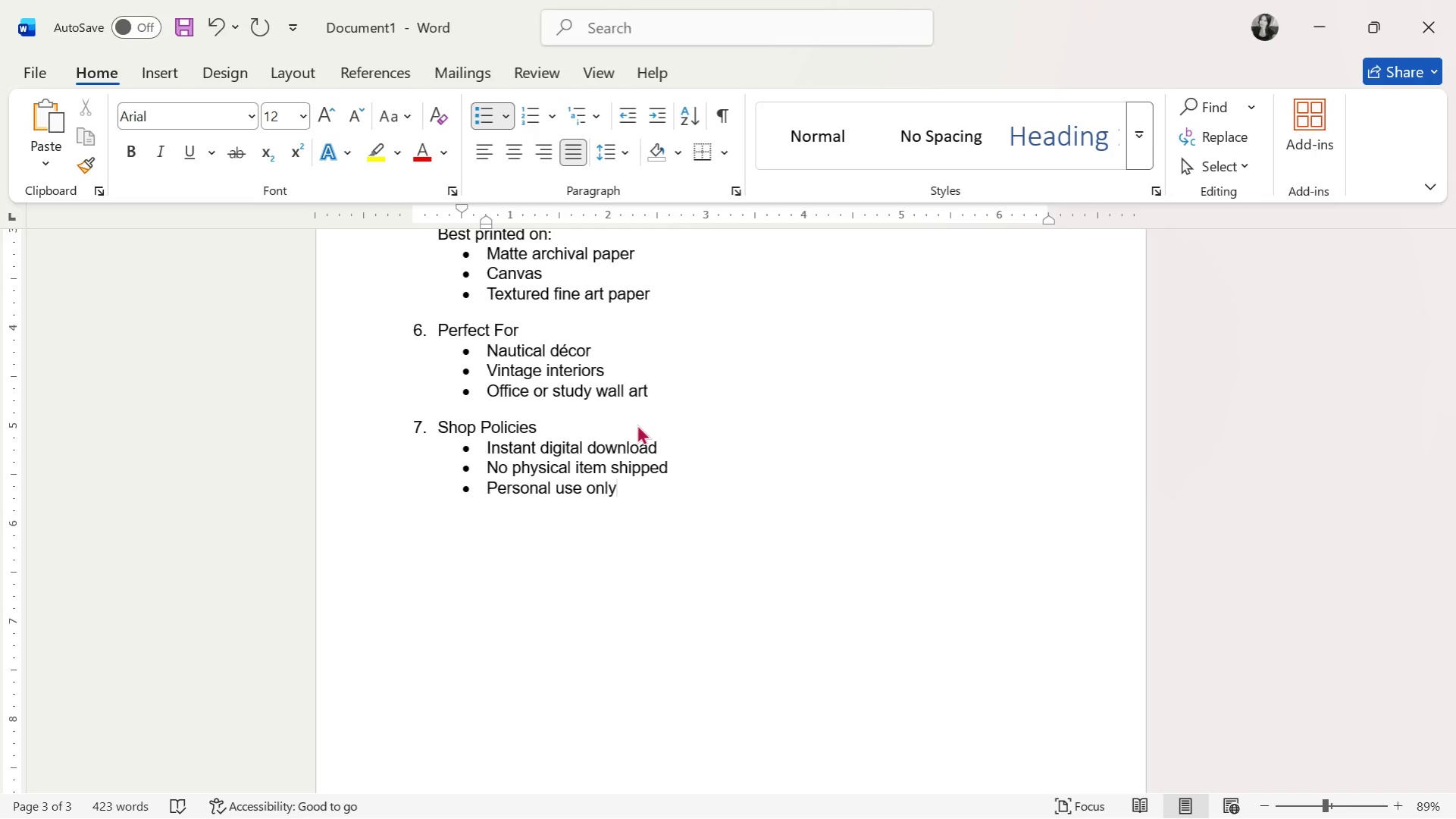 
key(Enter)
 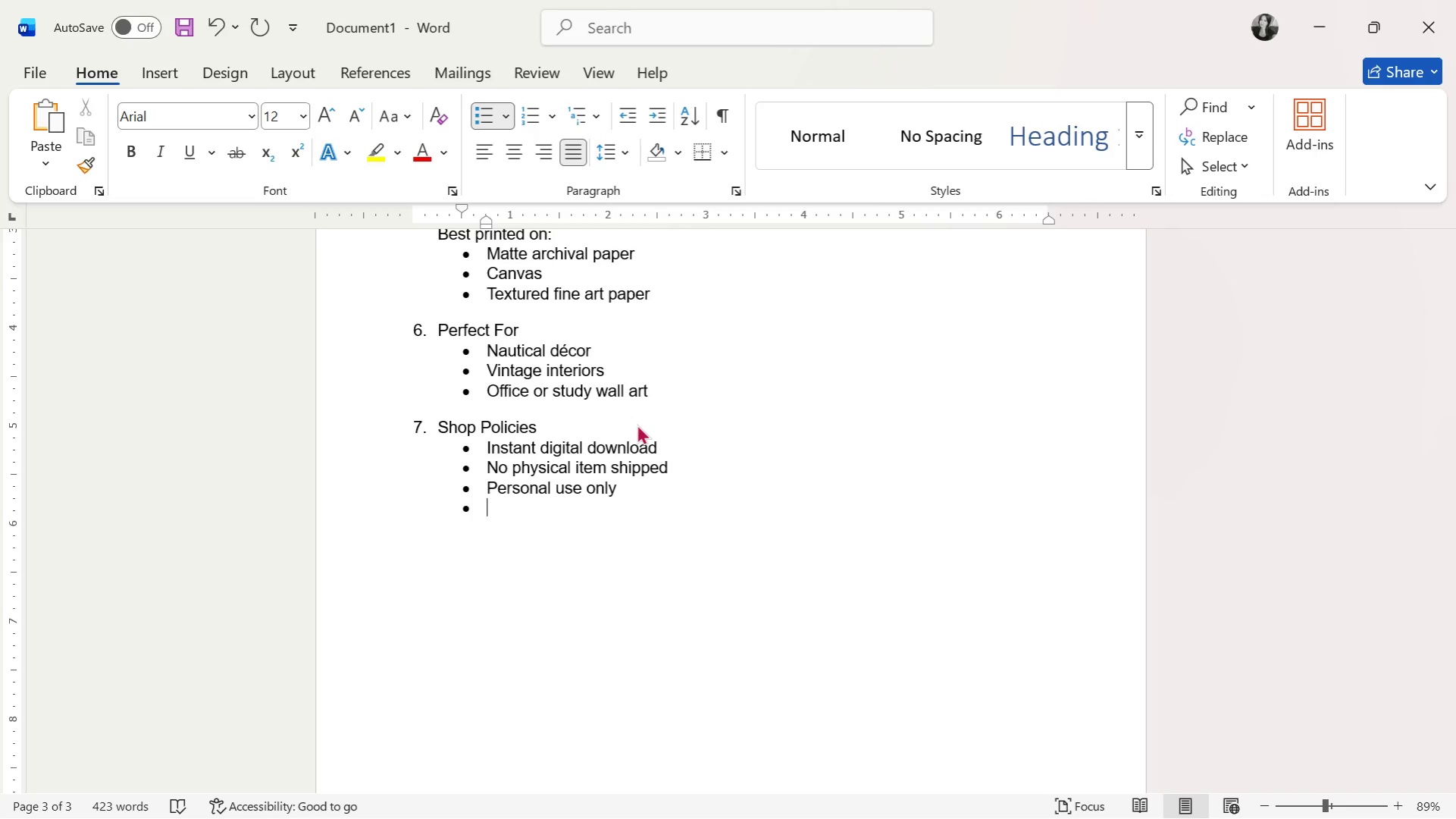 
key(Enter)
 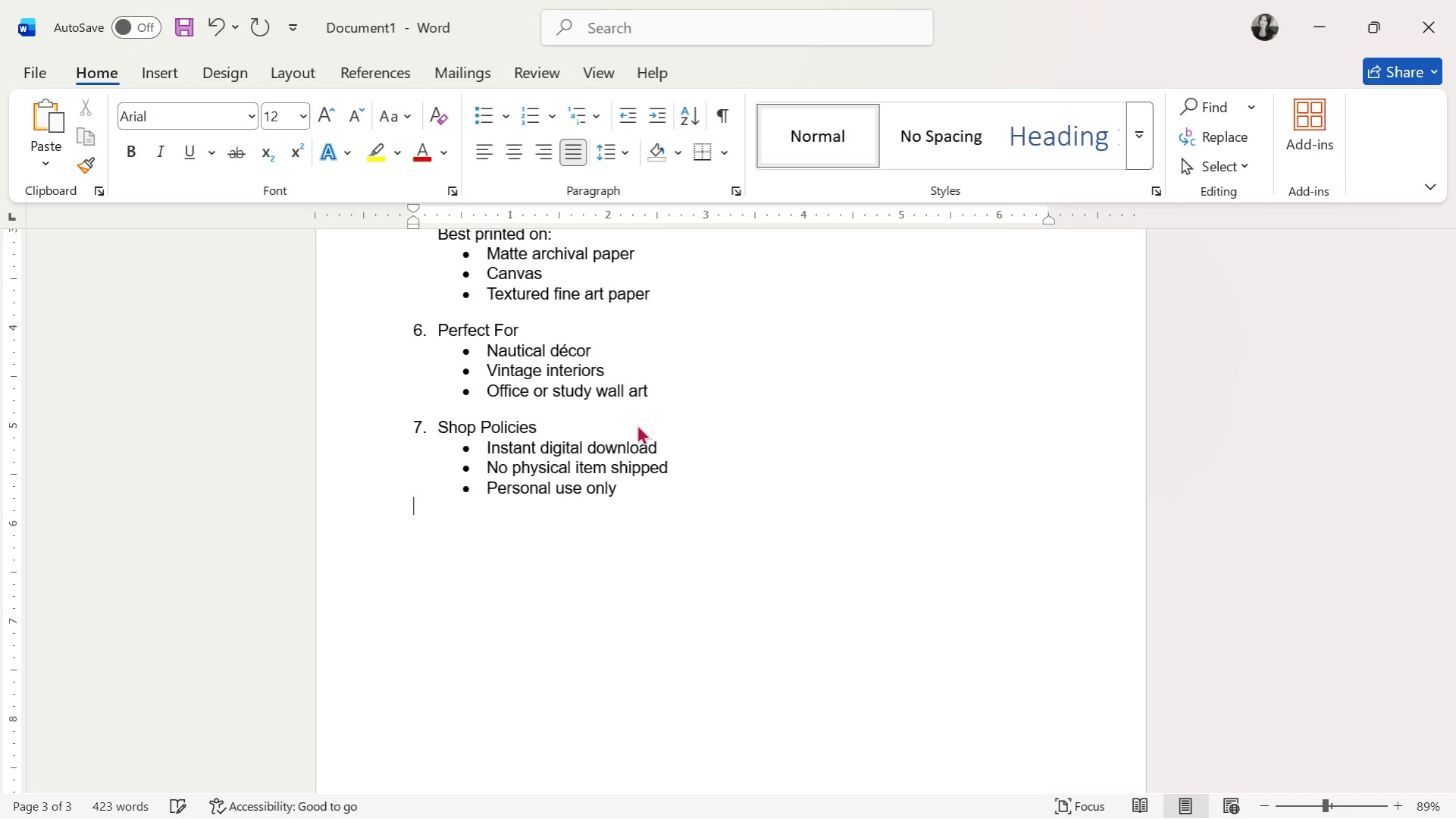 
key(Enter)
 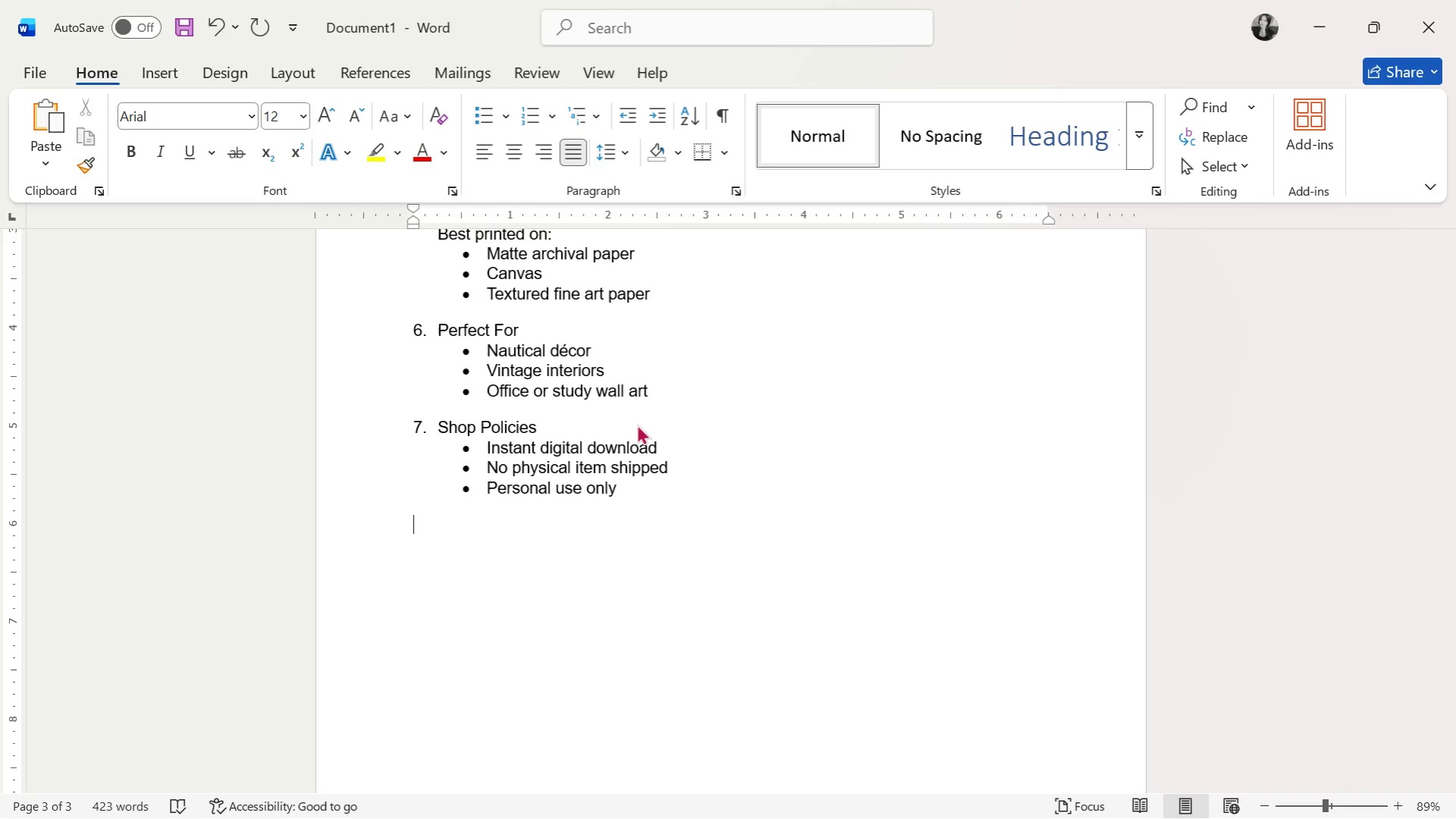 
wait(5.02)
 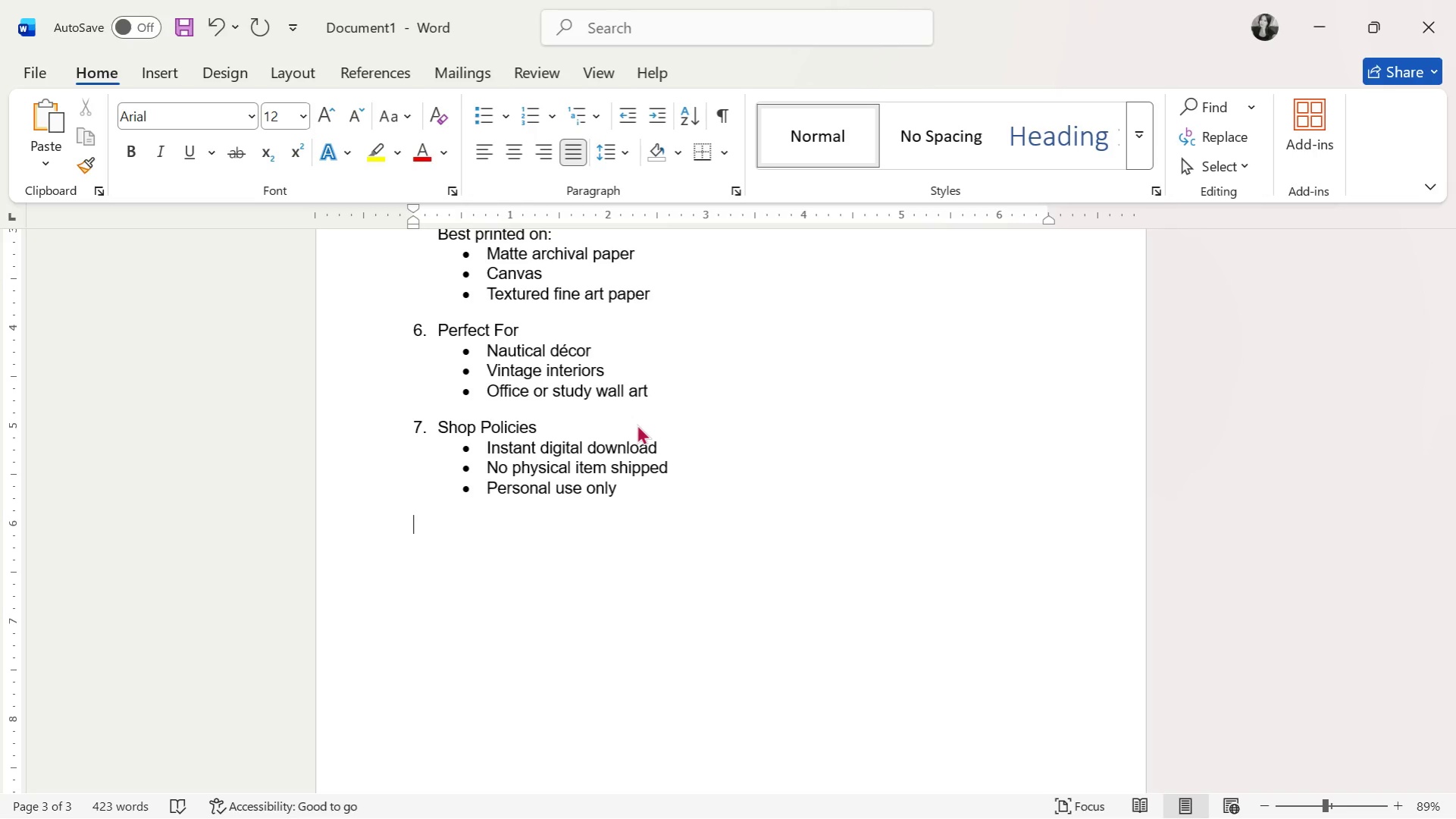 
scroll: coordinate [628, 537], scroll_direction: up, amount: 18.0
 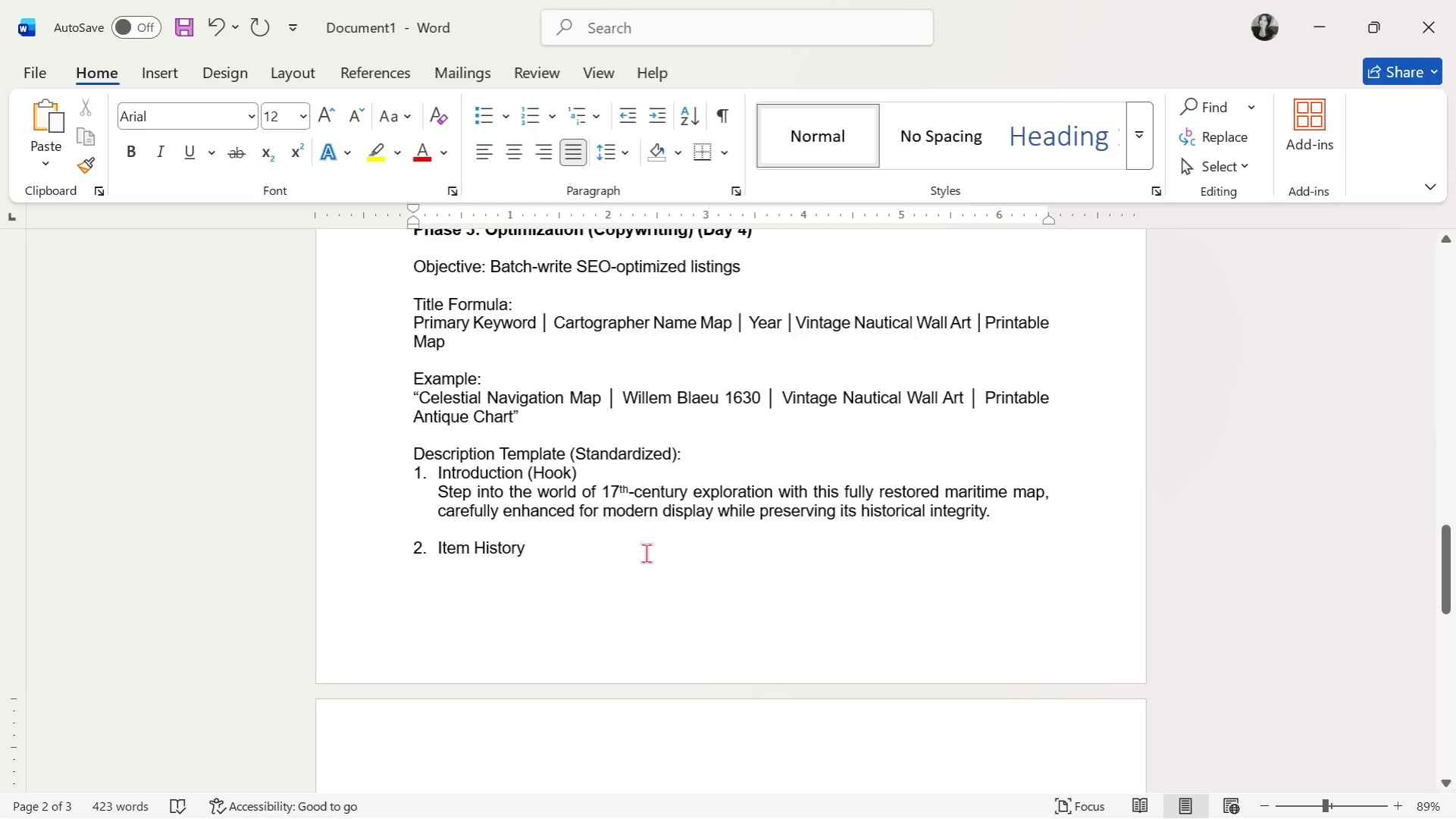 
scroll: coordinate [647, 553], scroll_direction: down, amount: 18.0
 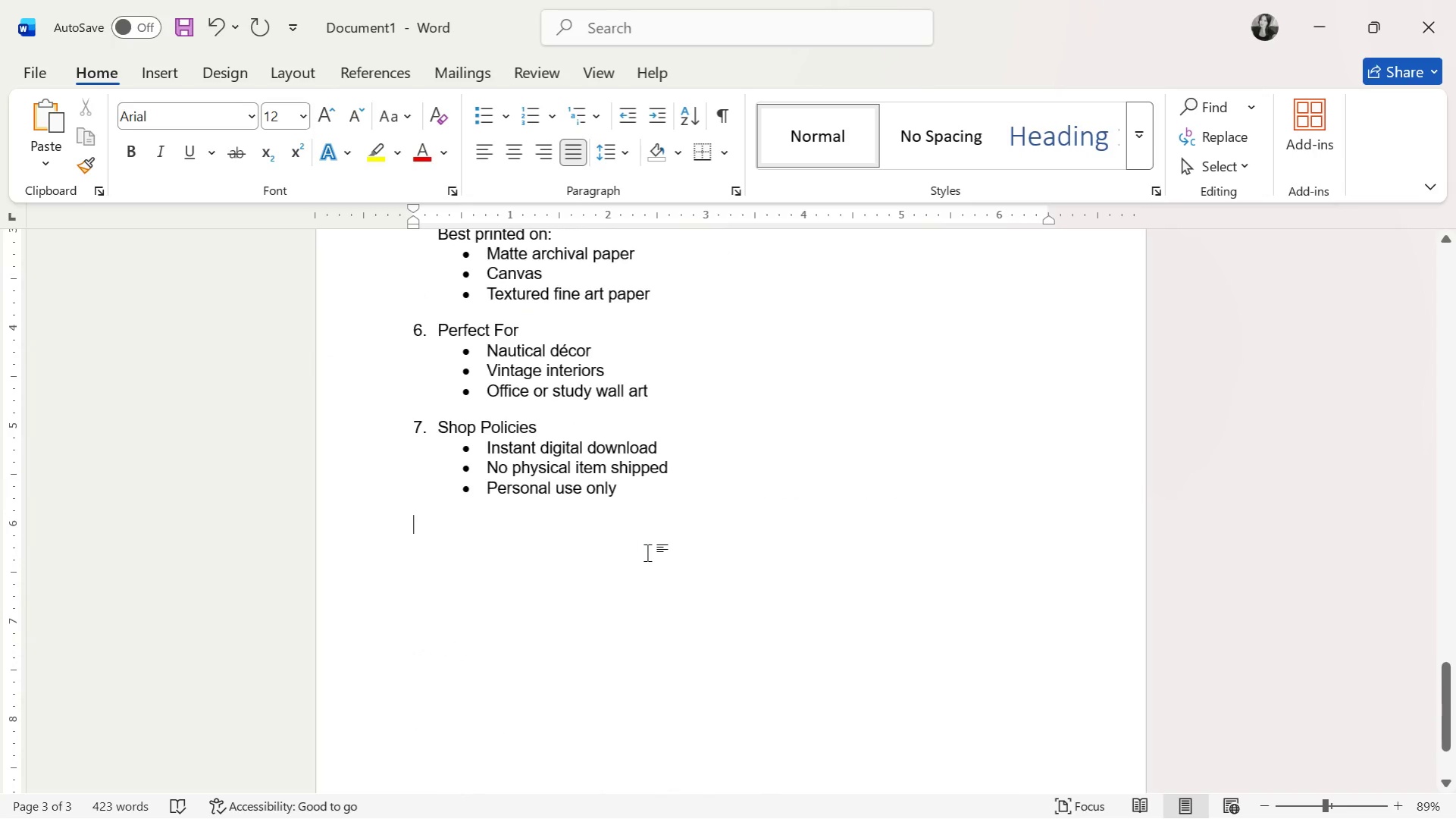 
type(Tags Template (13 Tags))
 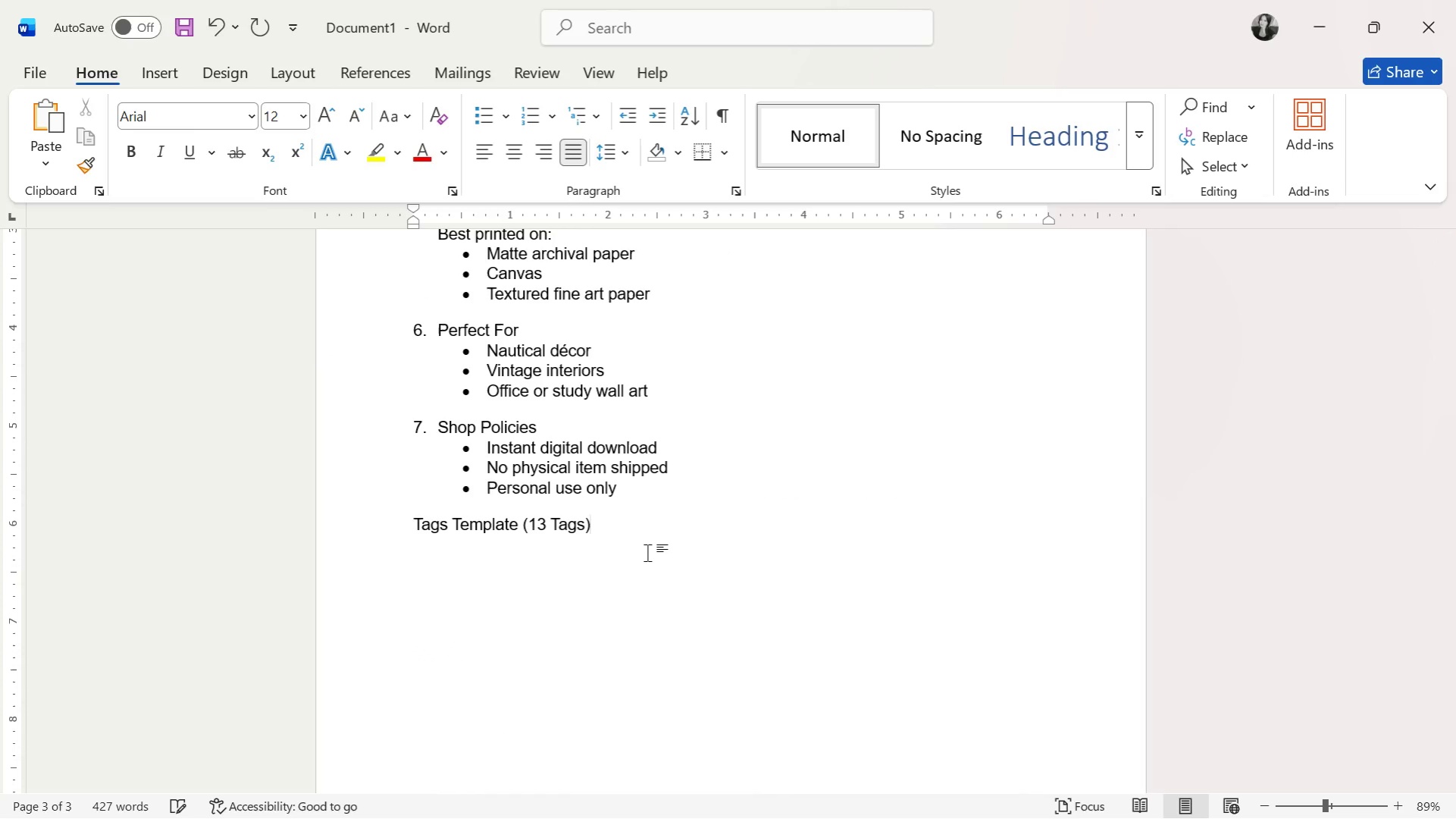 
key(Enter)
 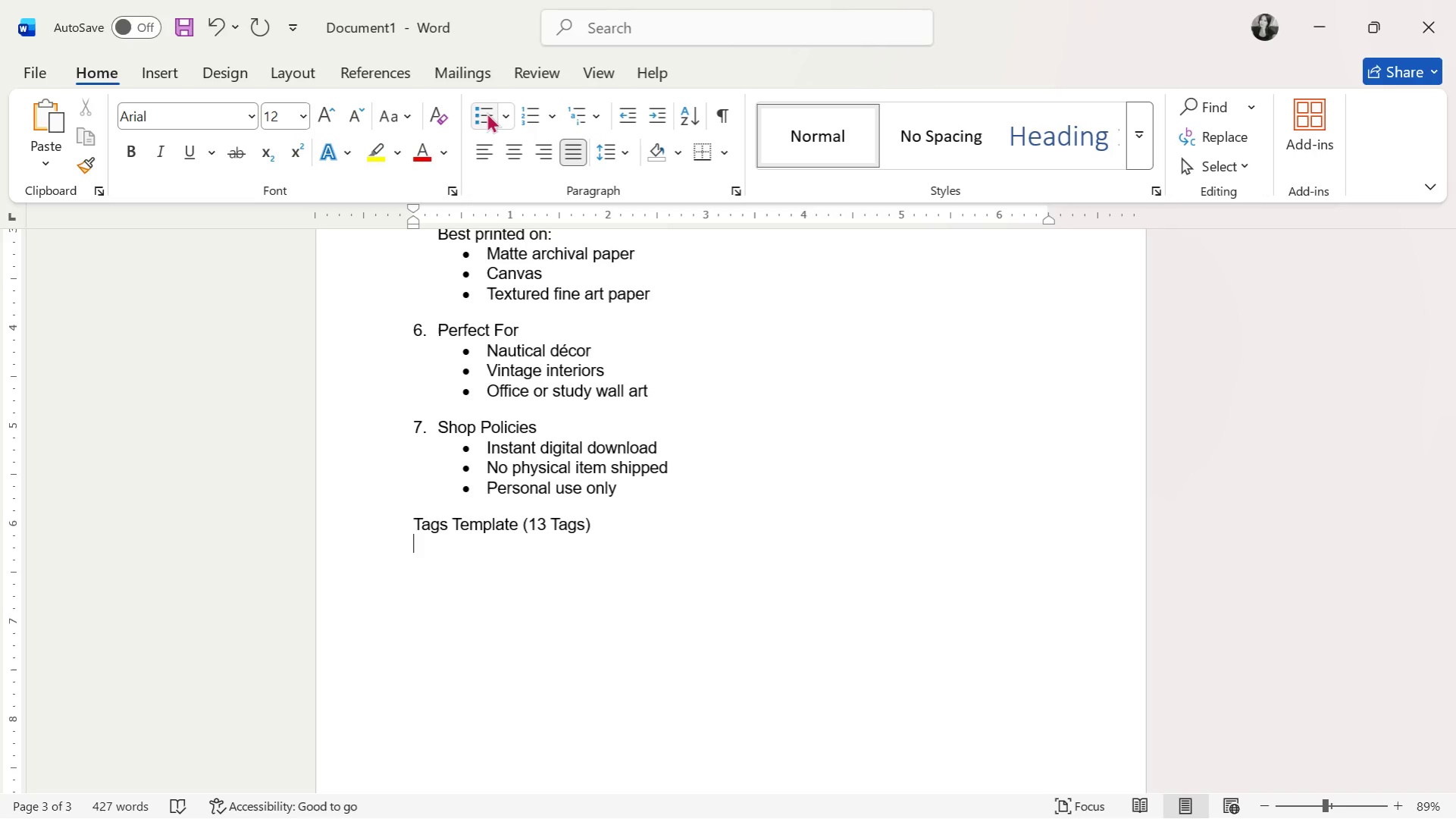 
scroll: coordinate [622, 526], scroll_direction: up, amount: 20.0
 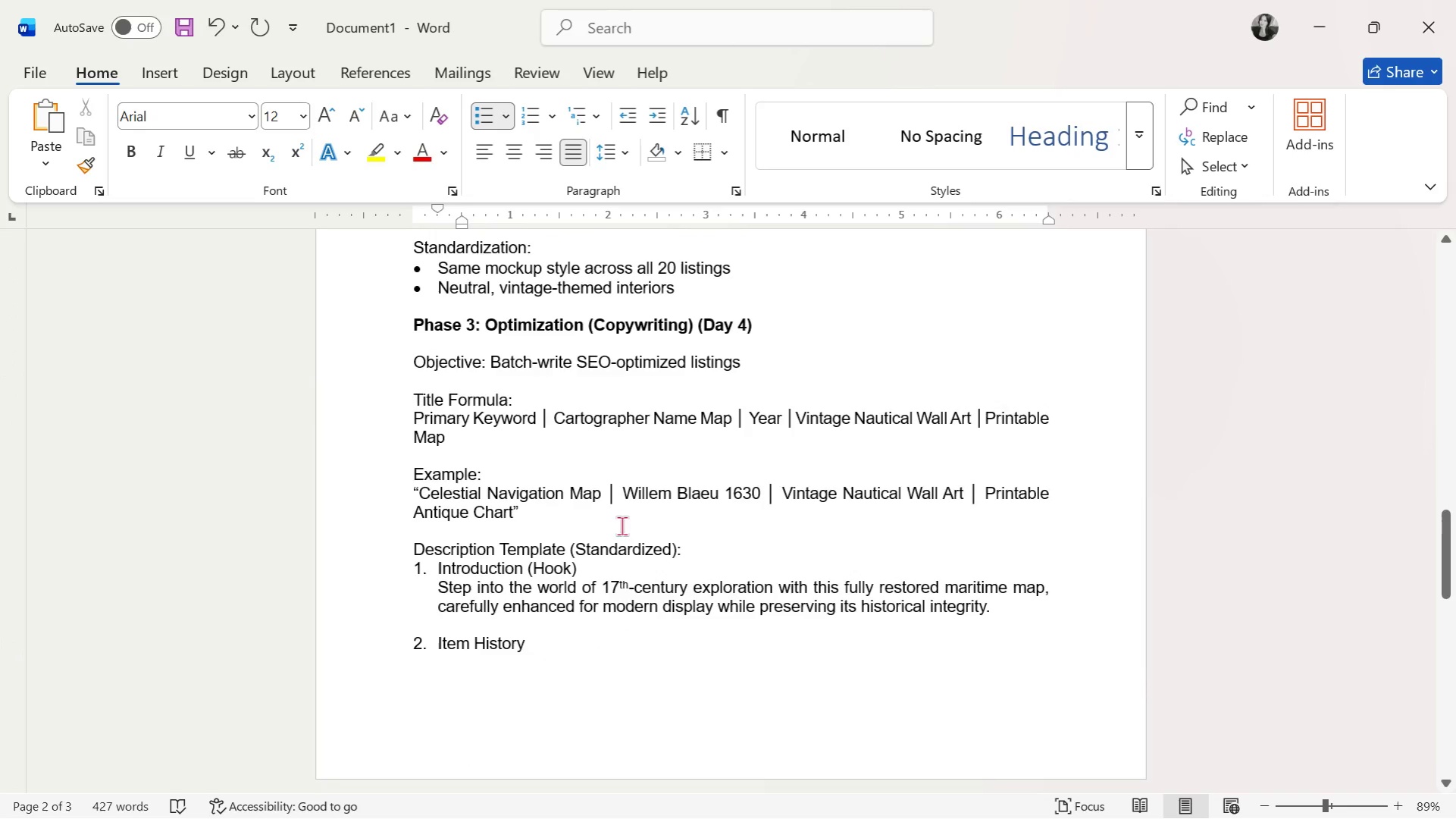 
scroll: coordinate [626, 513], scroll_direction: down, amount: 24.0
 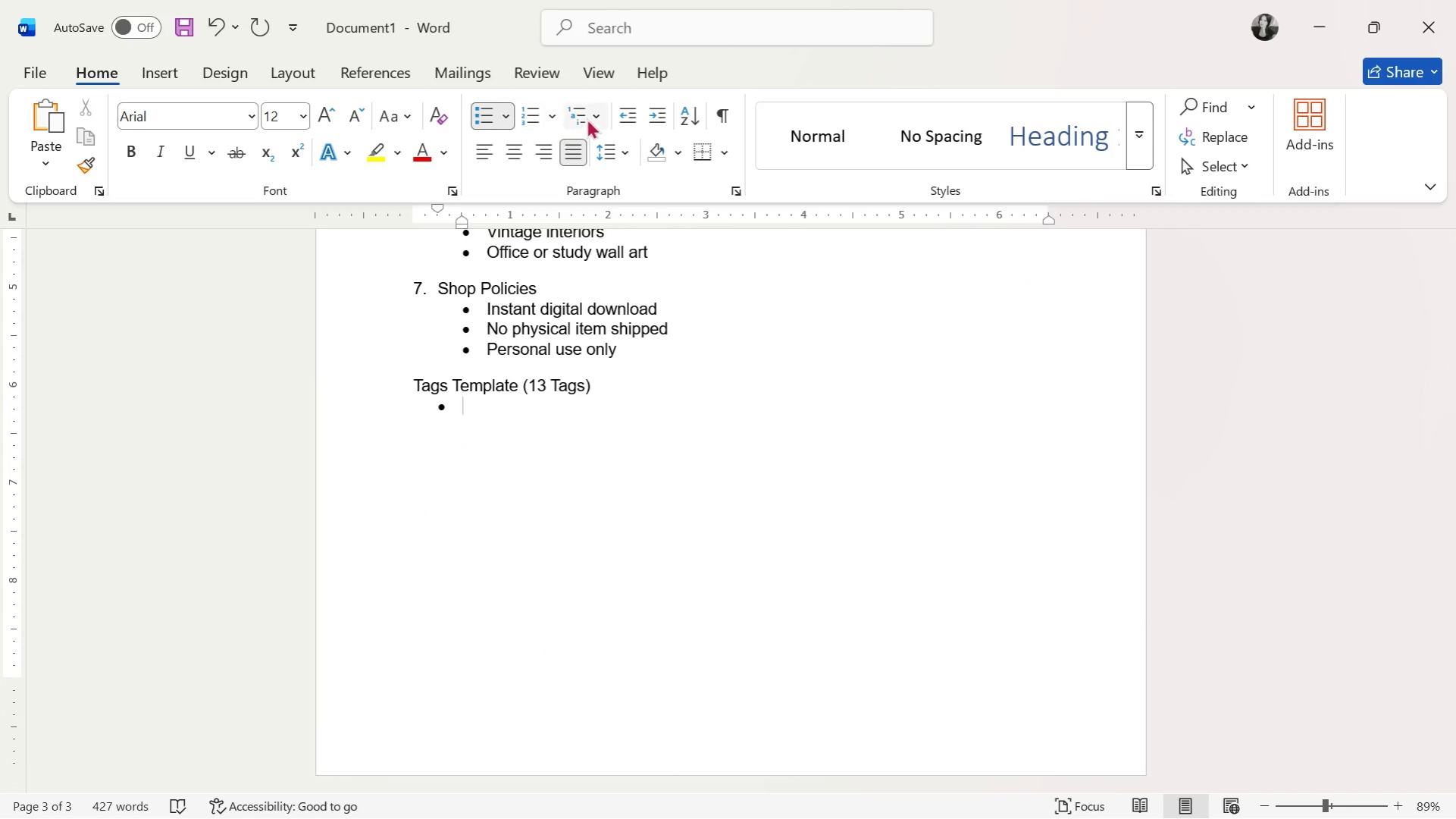 
left_click([632, 110])
 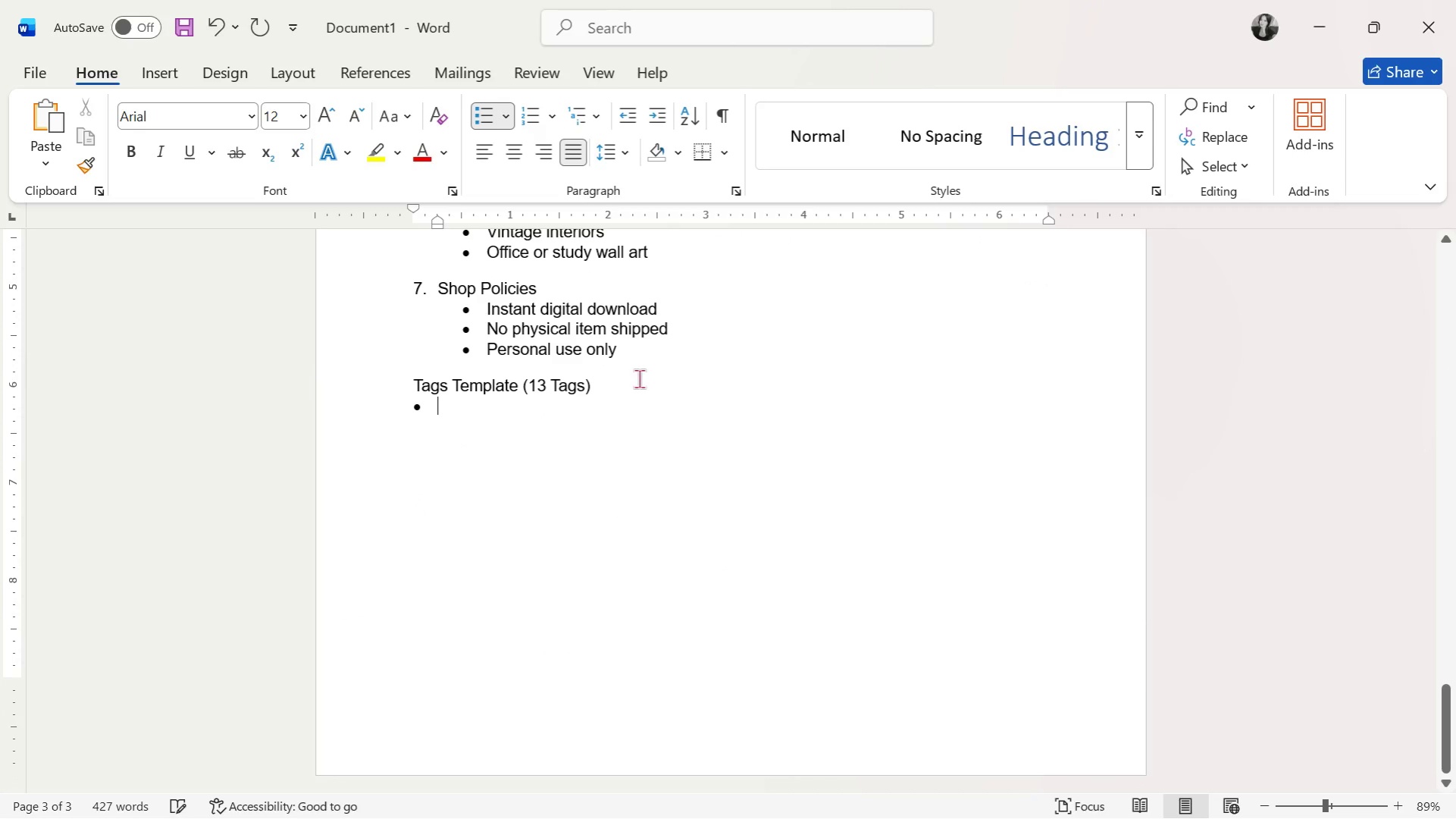 
scroll: coordinate [638, 379], scroll_direction: down, amount: 1.0
 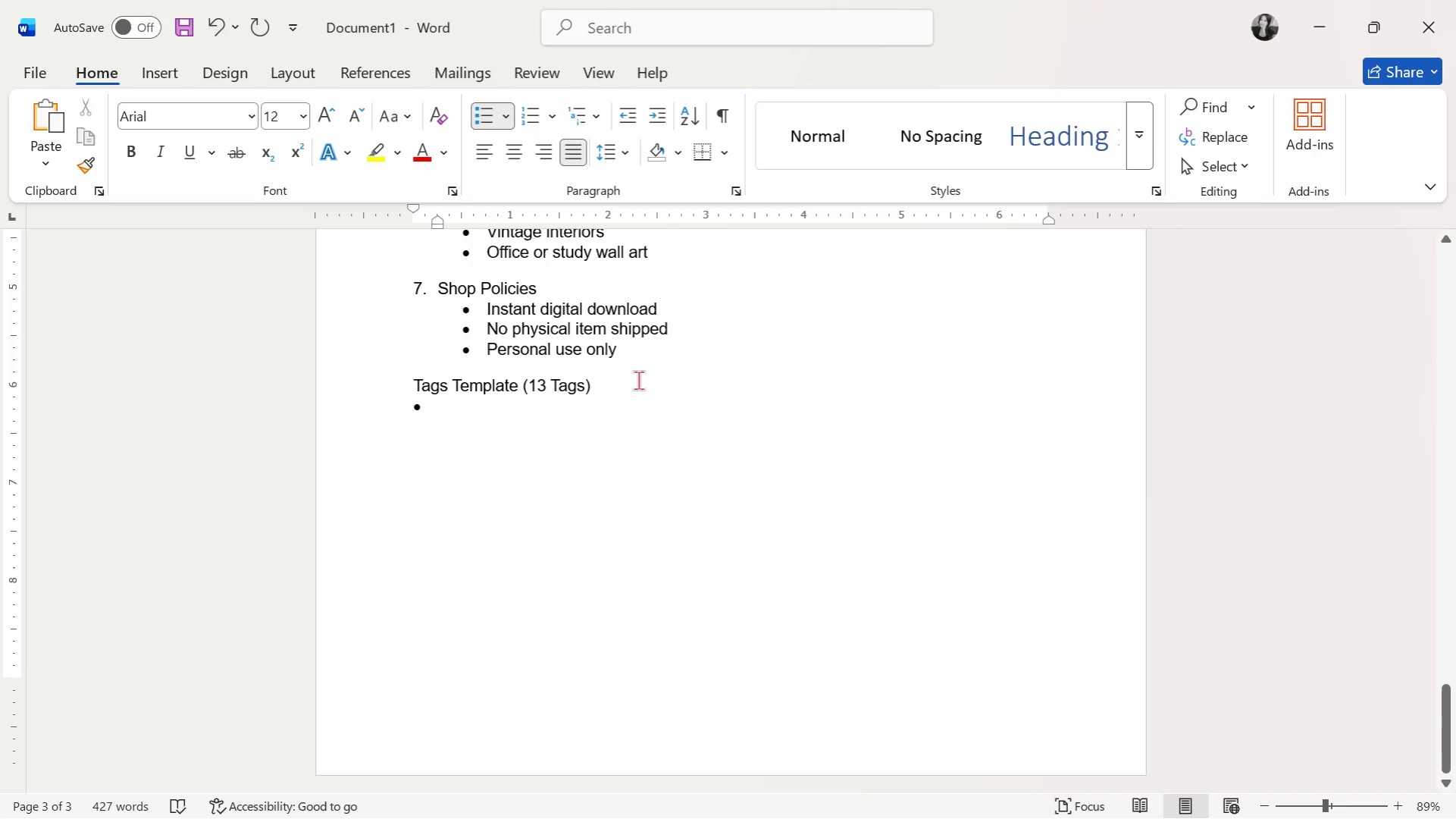 
type(primary keywprd)
key(Backspace)
key(Backspace)
key(Backspace)
type(ord)
 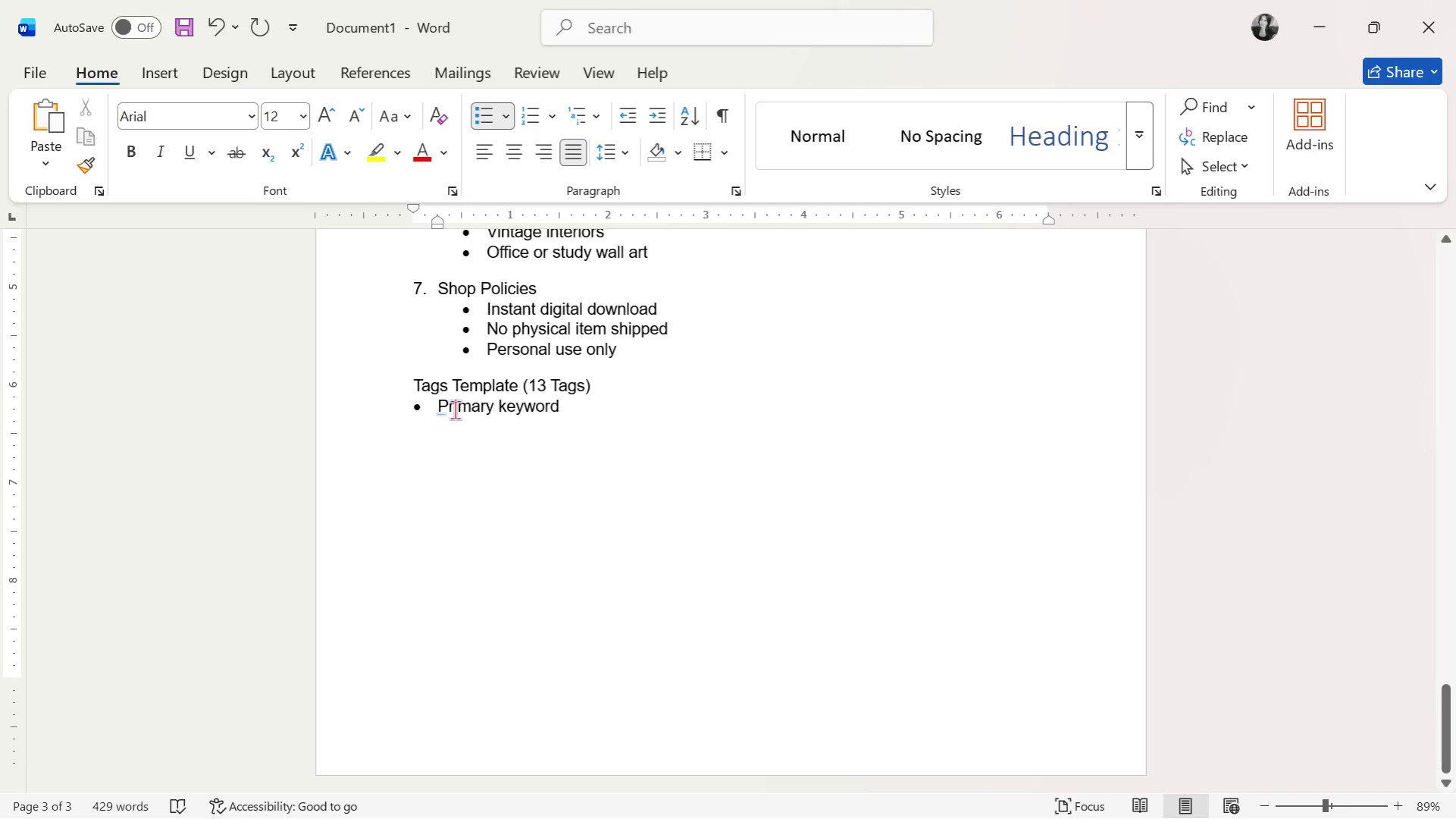 
left_click([449, 410])
 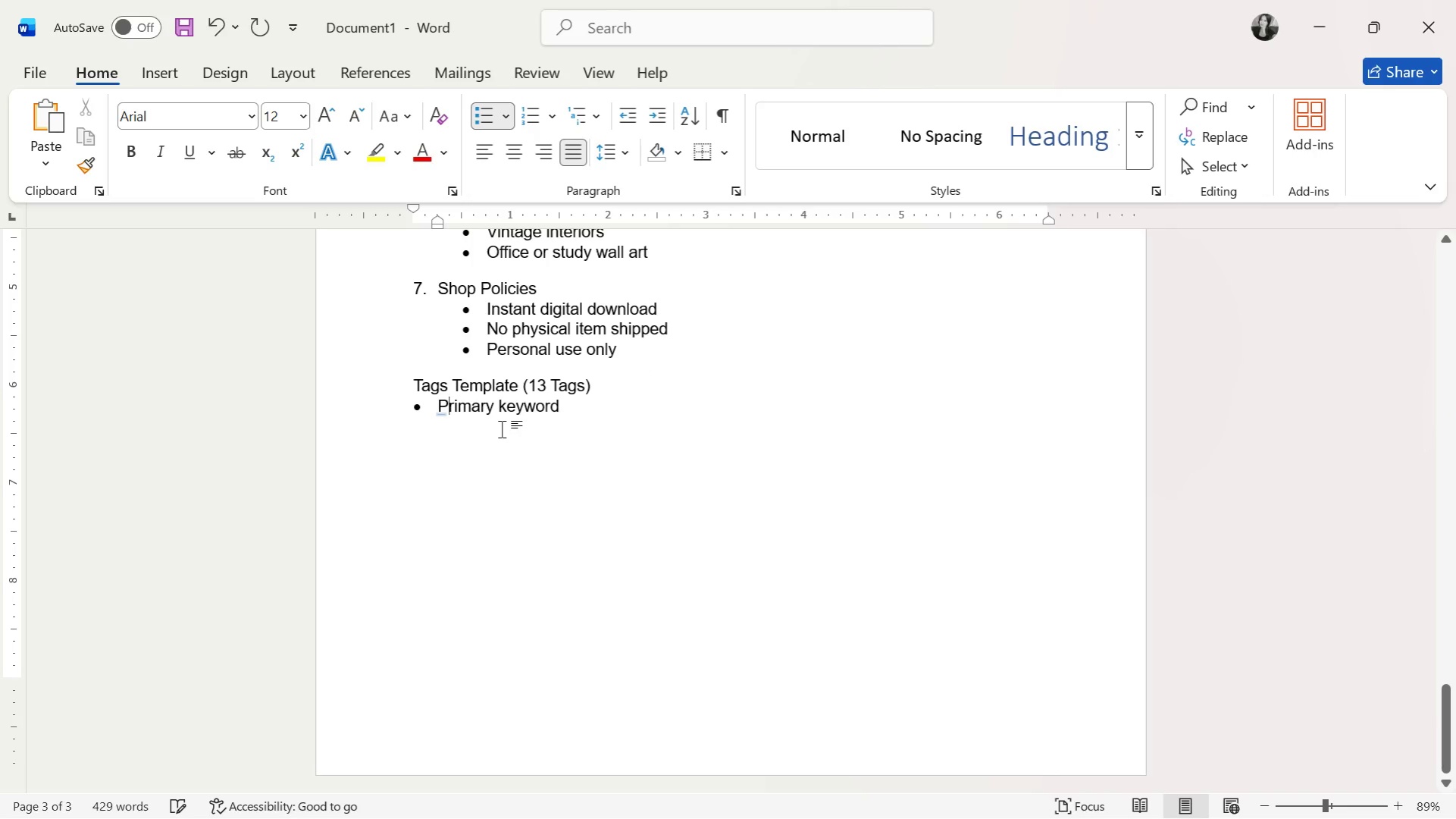 
key(Backspace)
 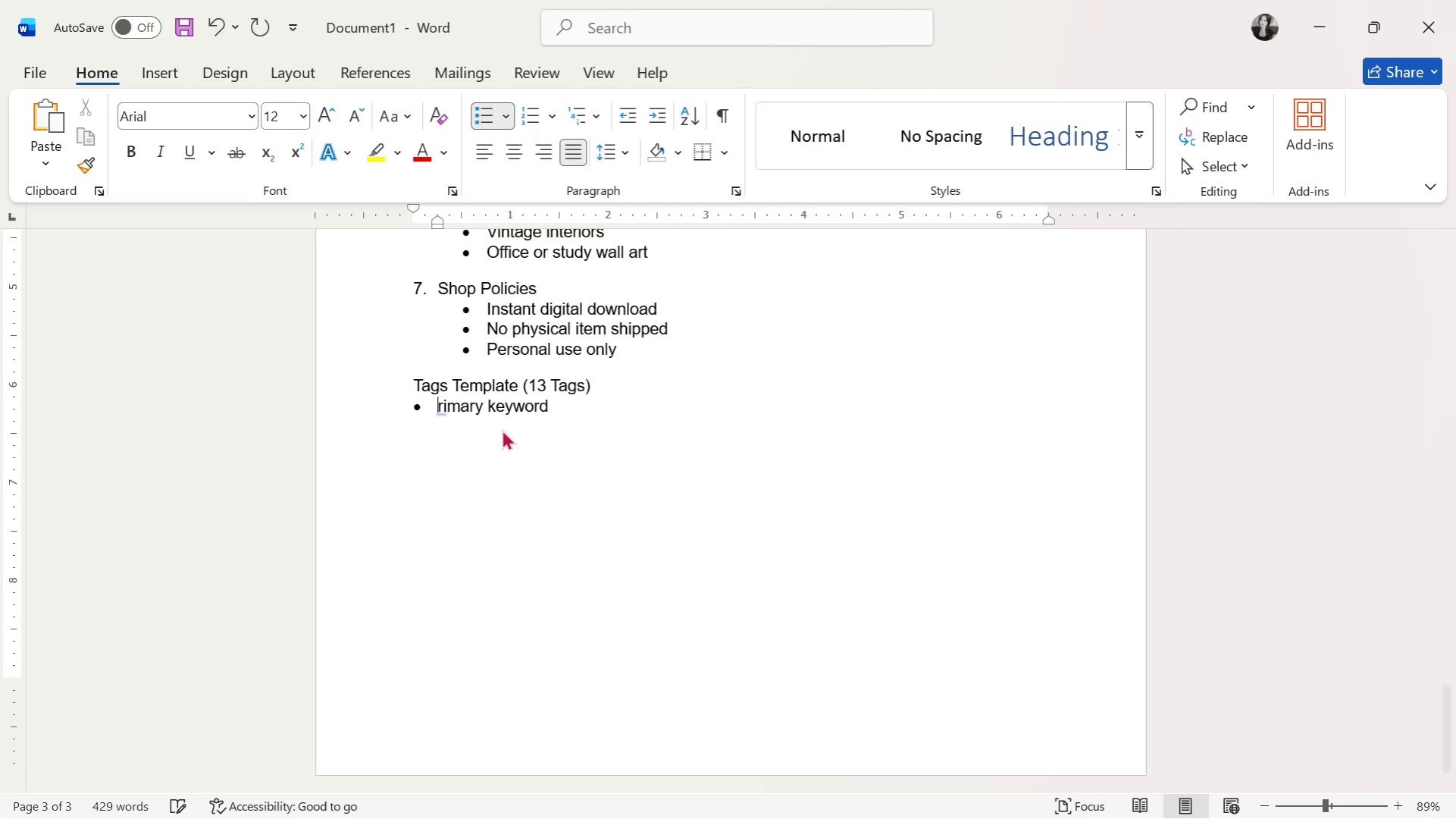 
key(P)
 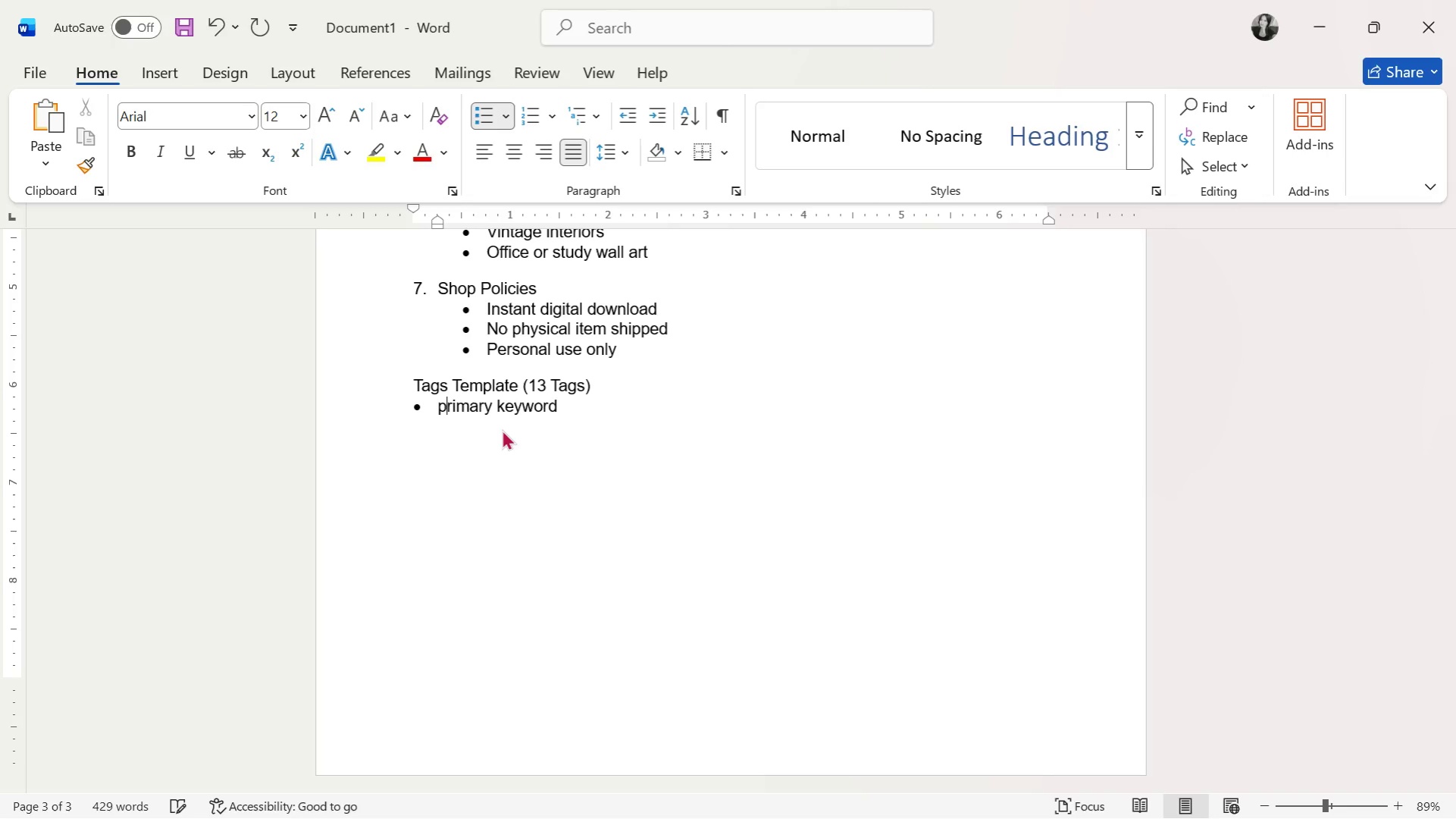 
hold_key(key=ArrowRight, duration=0.72)
 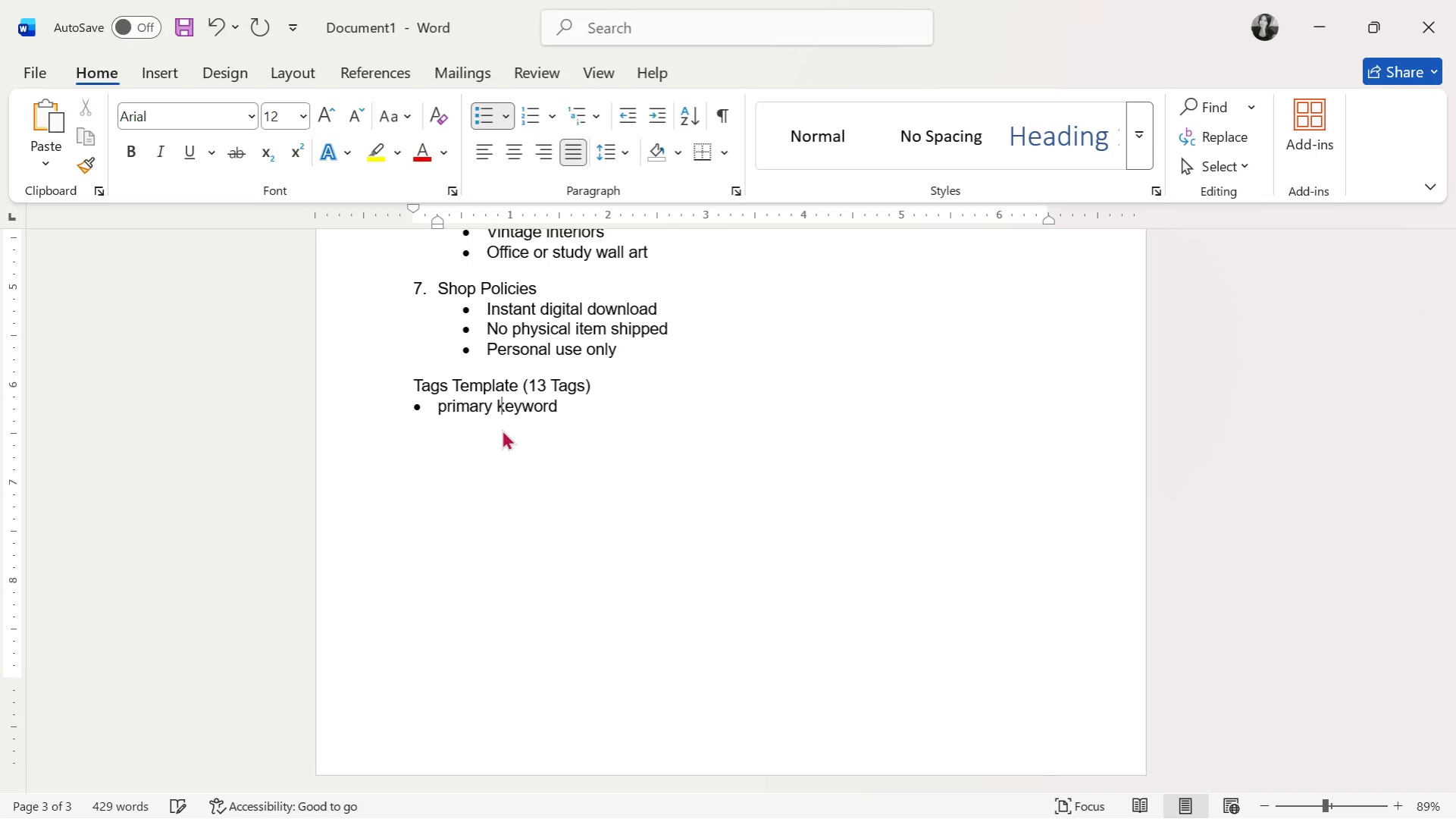 
key(ArrowRight)
 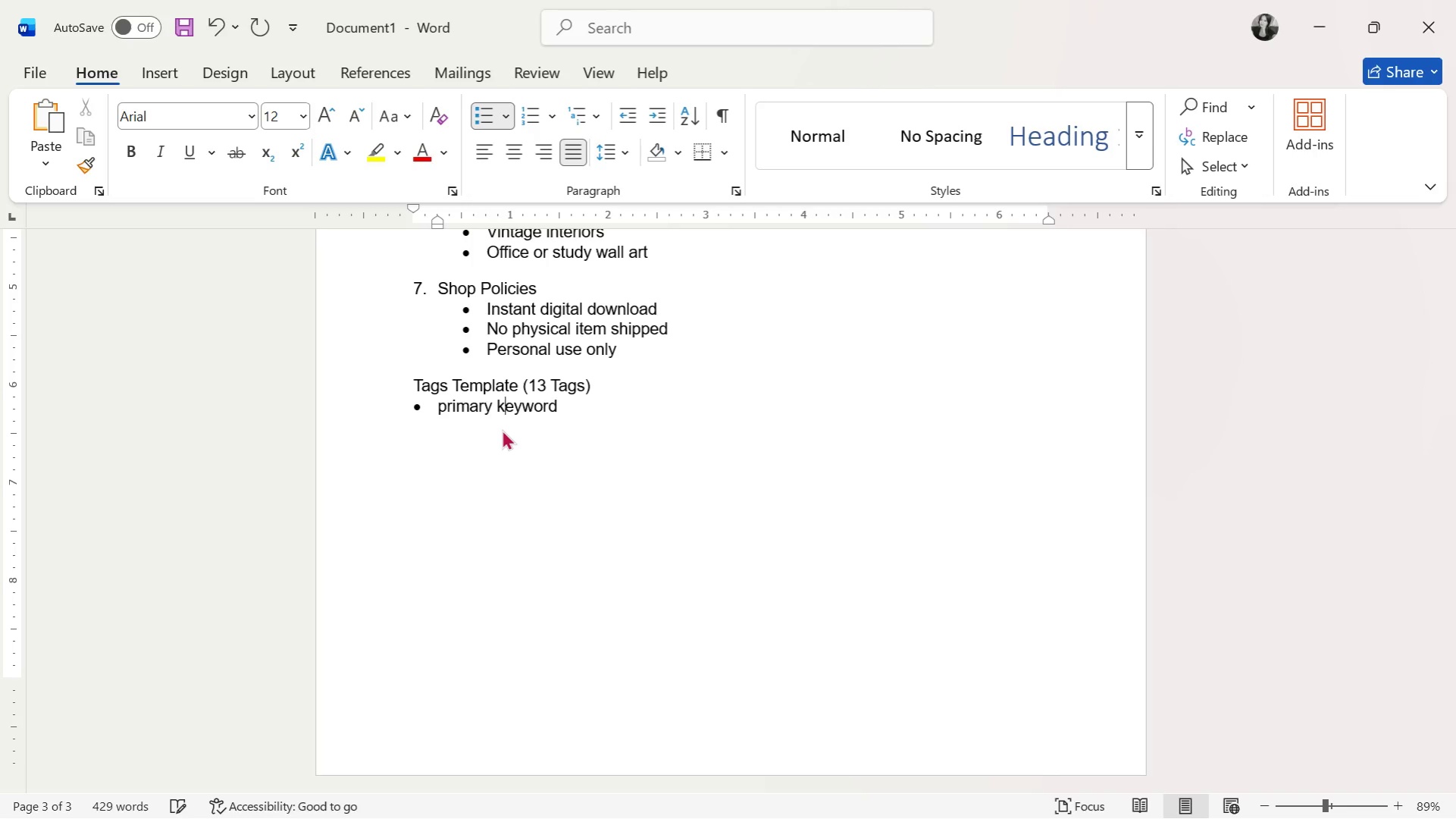 
key(ArrowRight)
 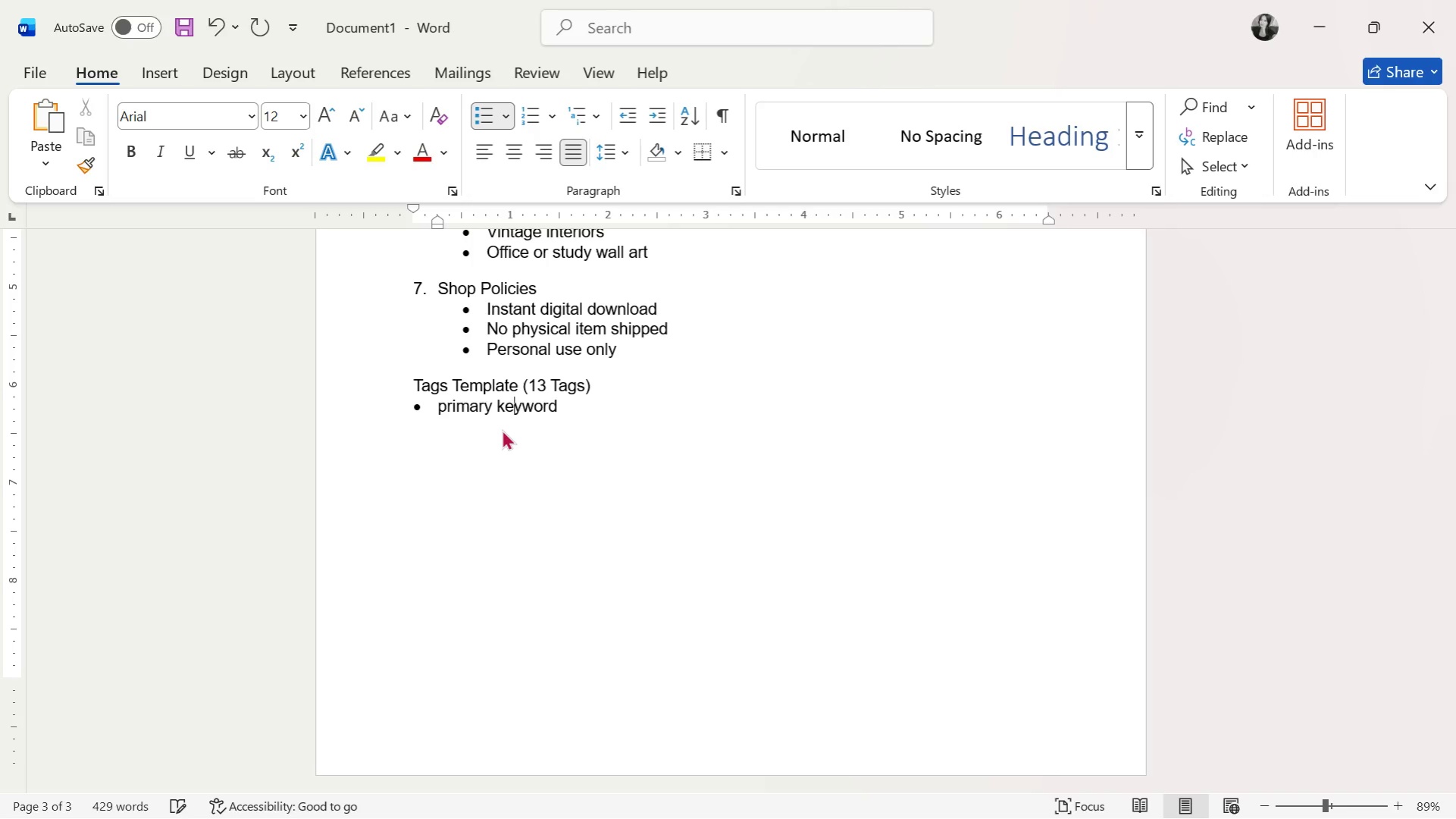 
key(ArrowRight)
 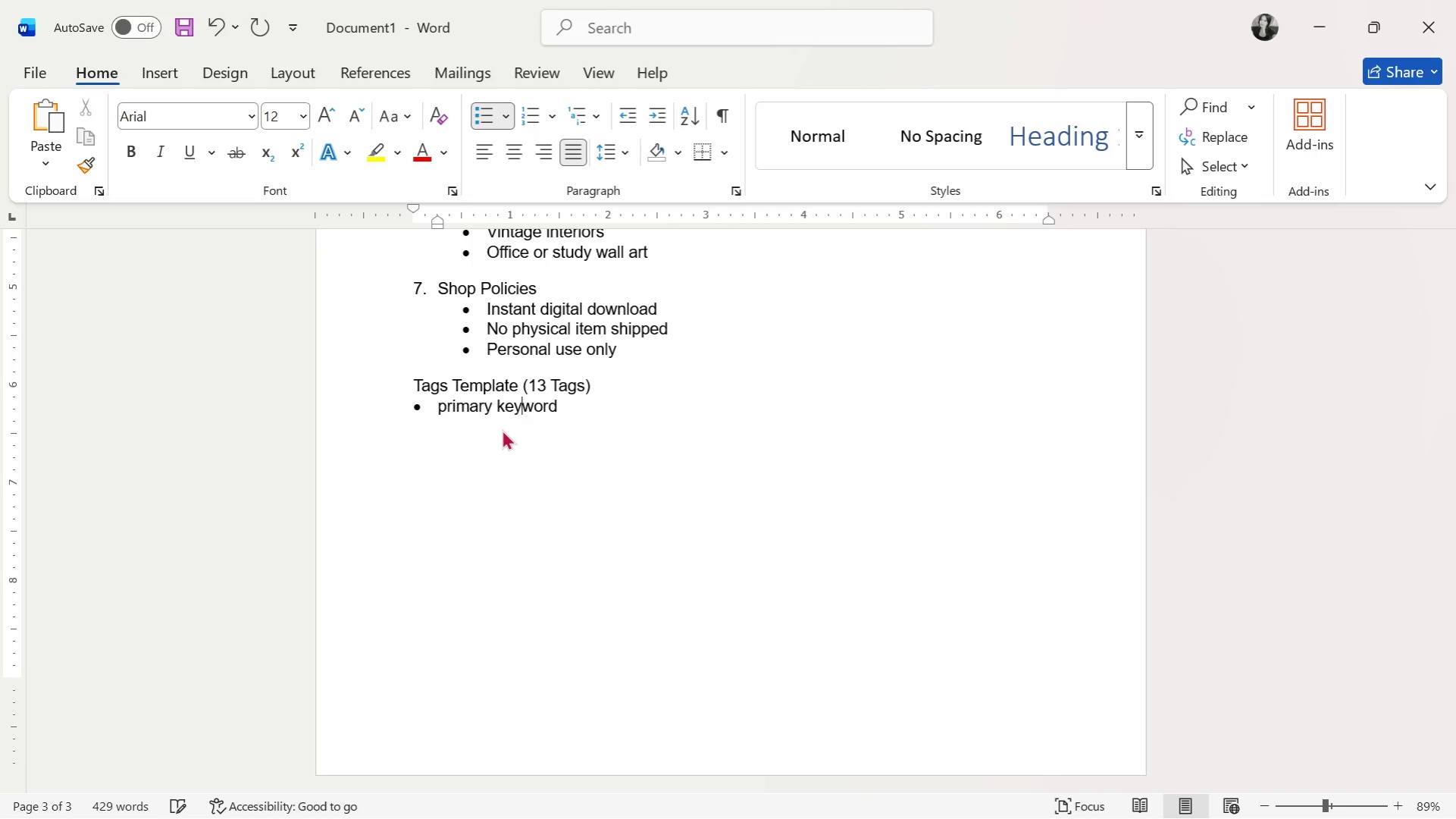 
key(ArrowRight)
 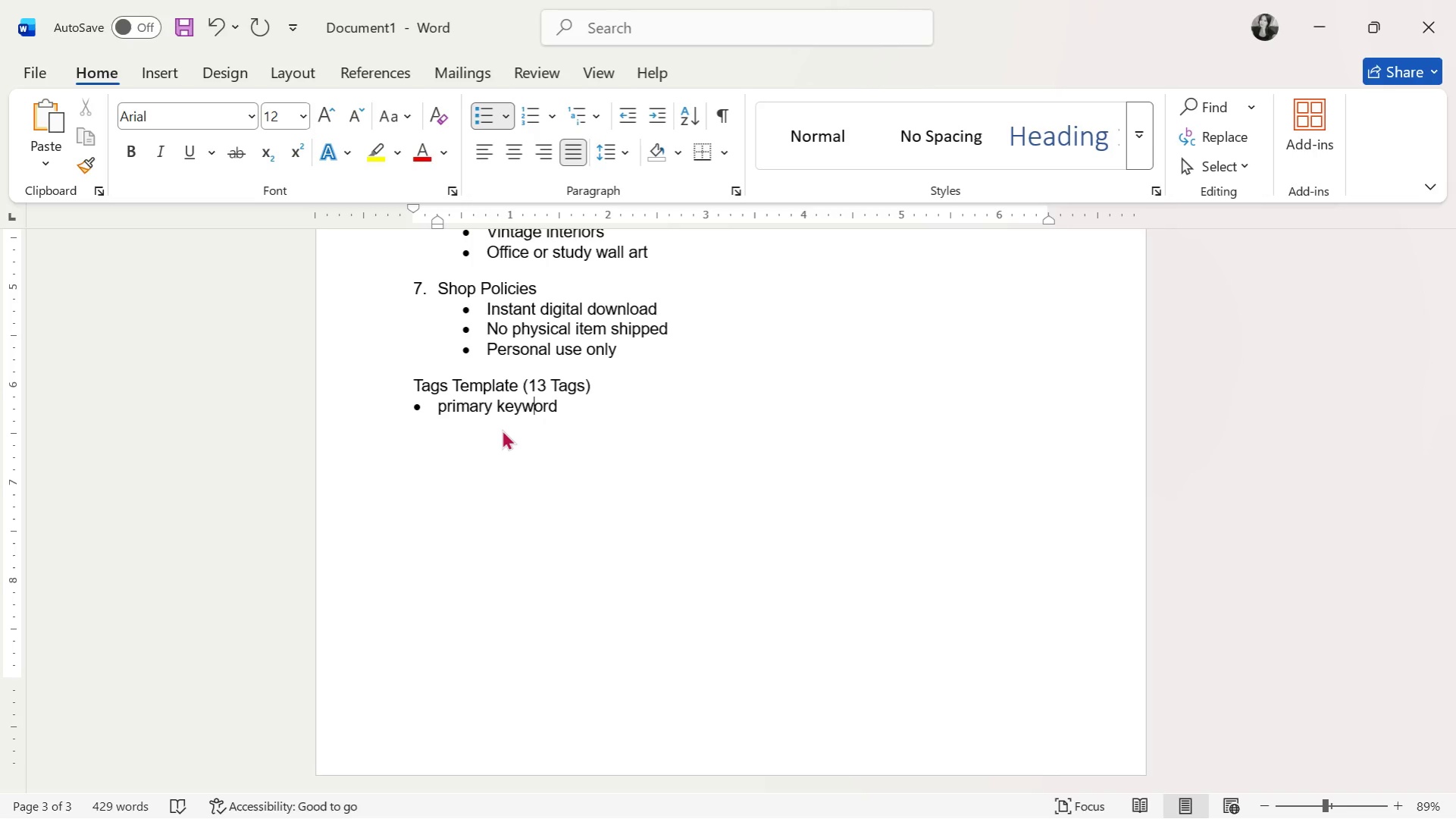 
key(ArrowRight)
 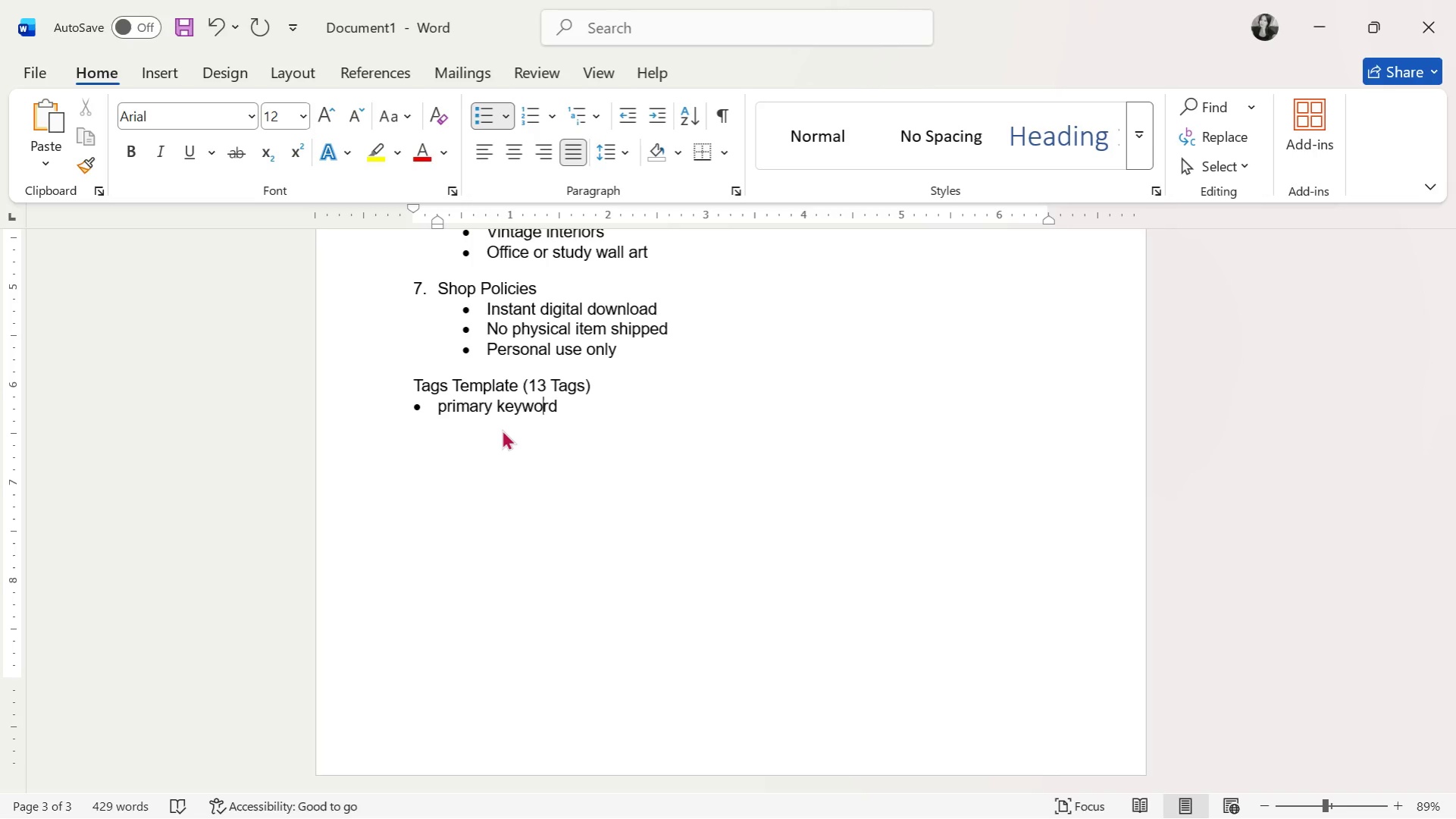 
key(ArrowRight)
 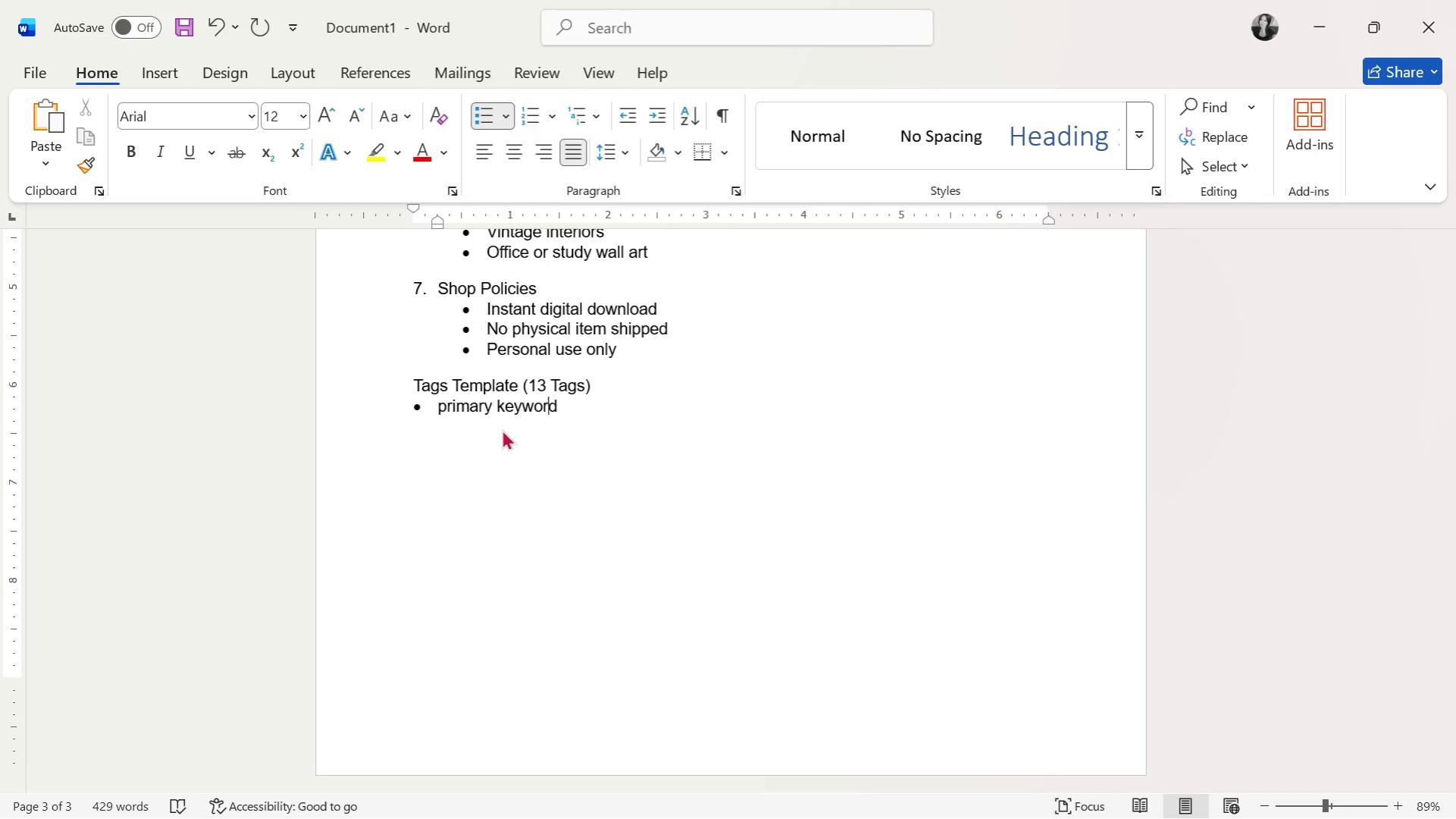 
key(ArrowRight)
 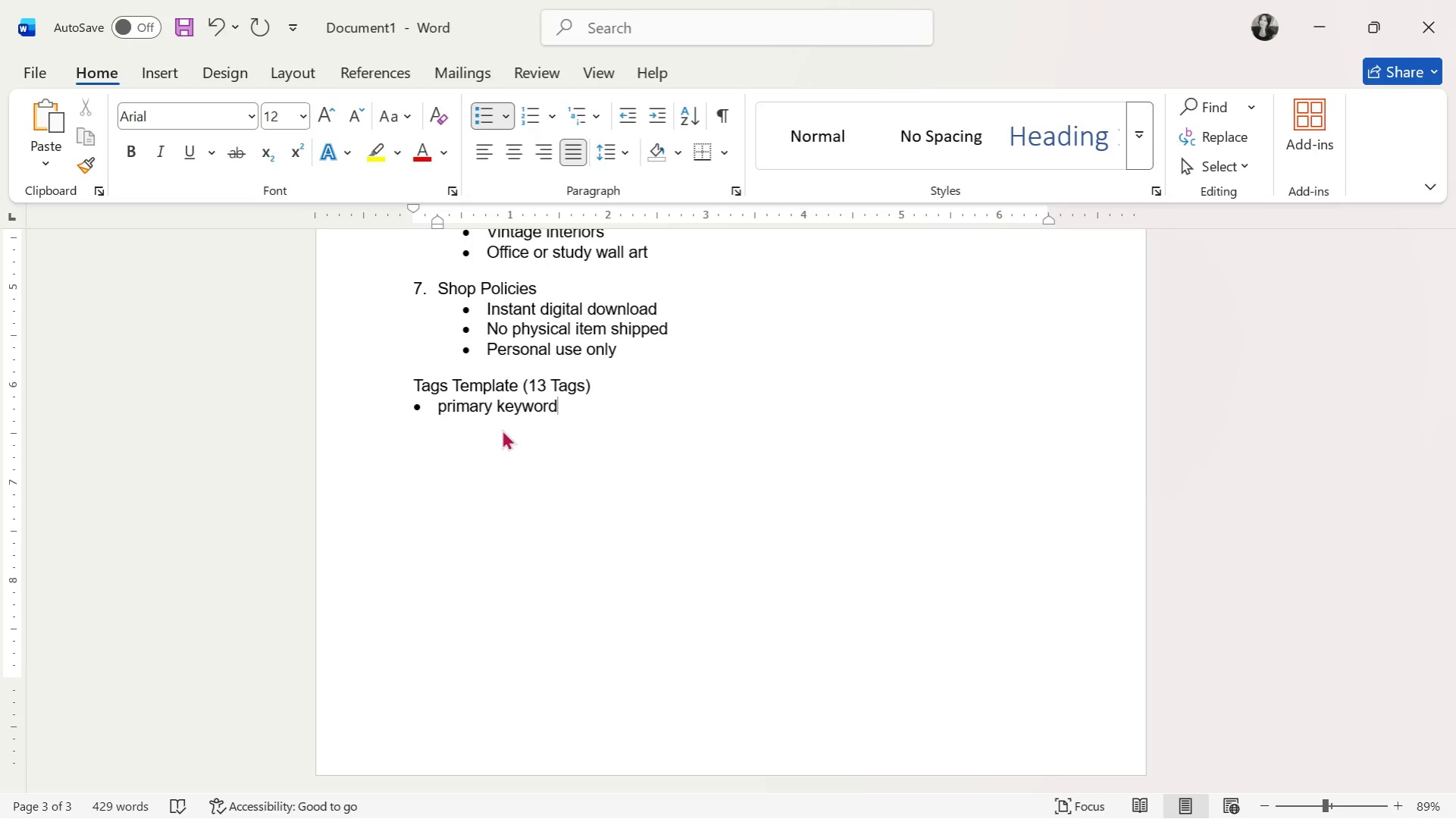 
key(Enter)
 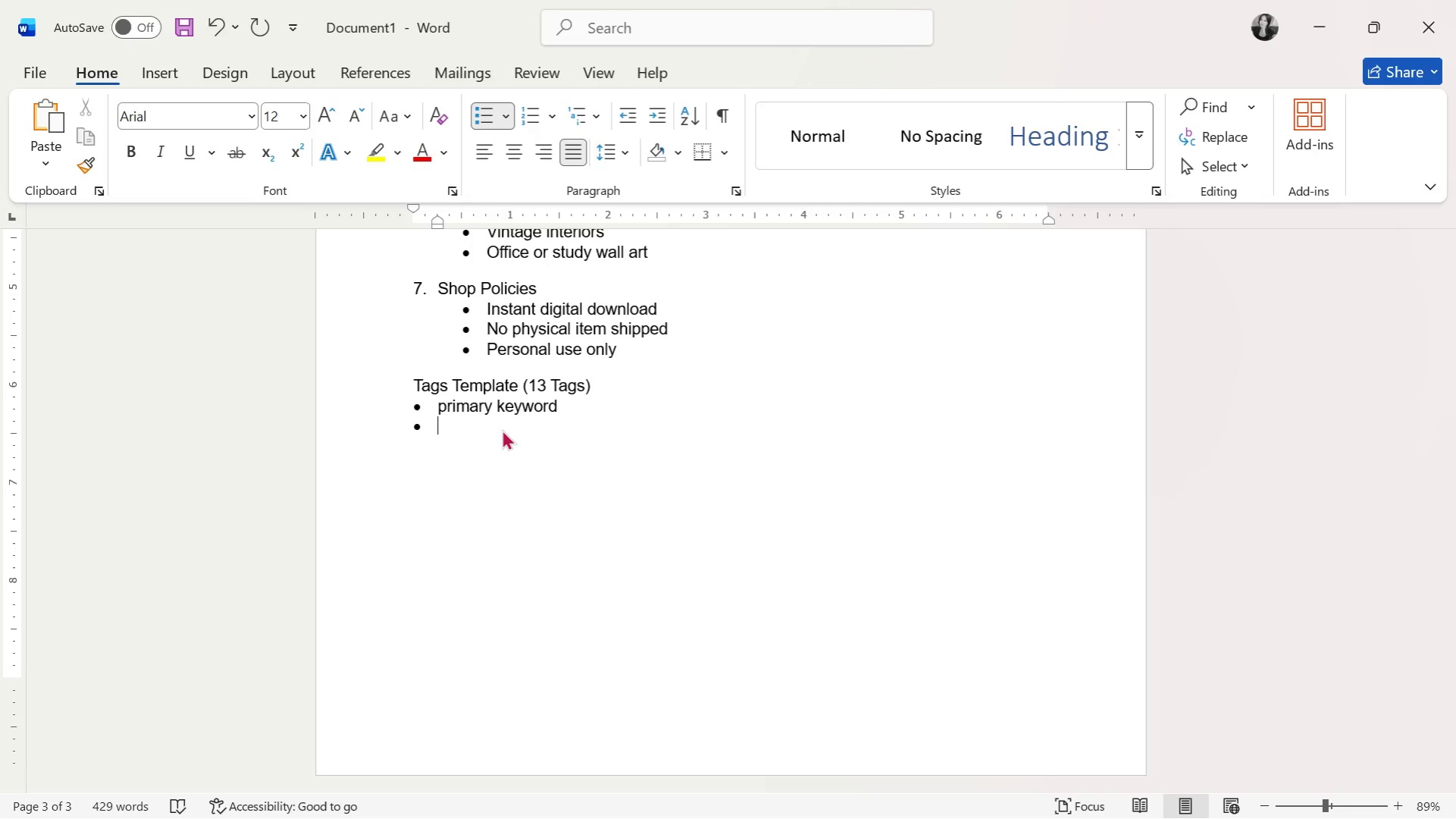 
type(vintage map print)
 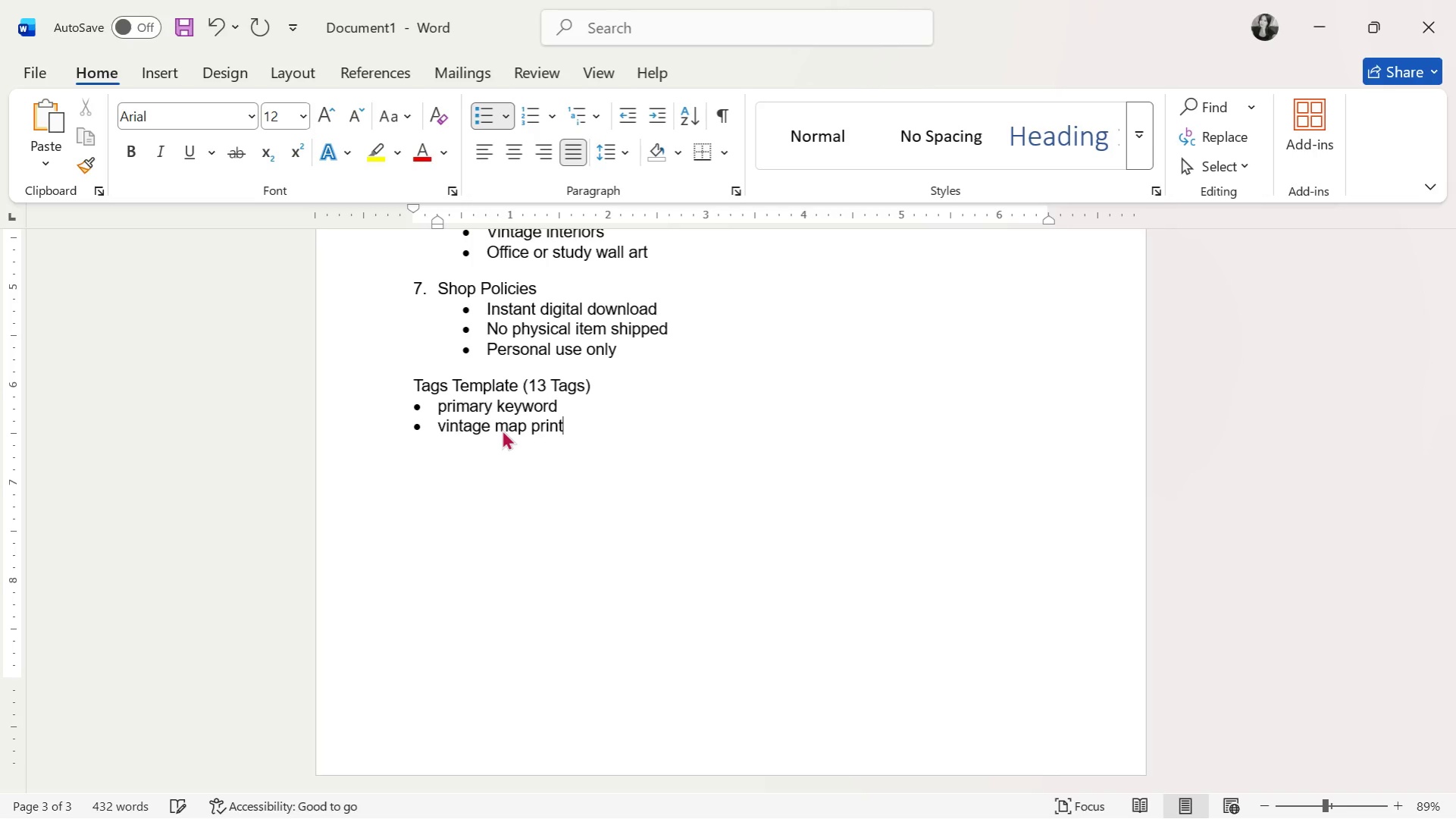 
key(Enter)
 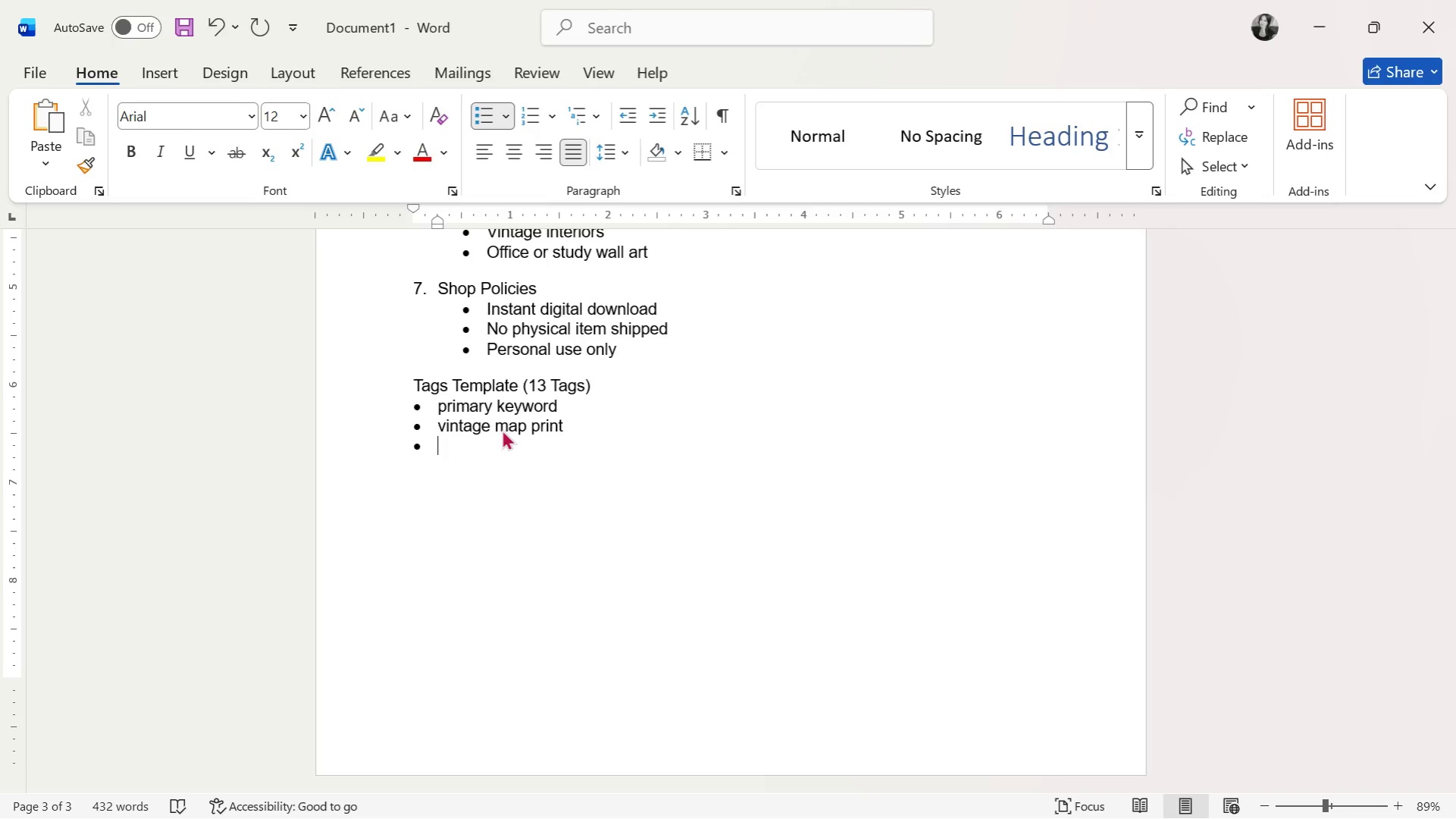 
type(nautical wall art)
 